 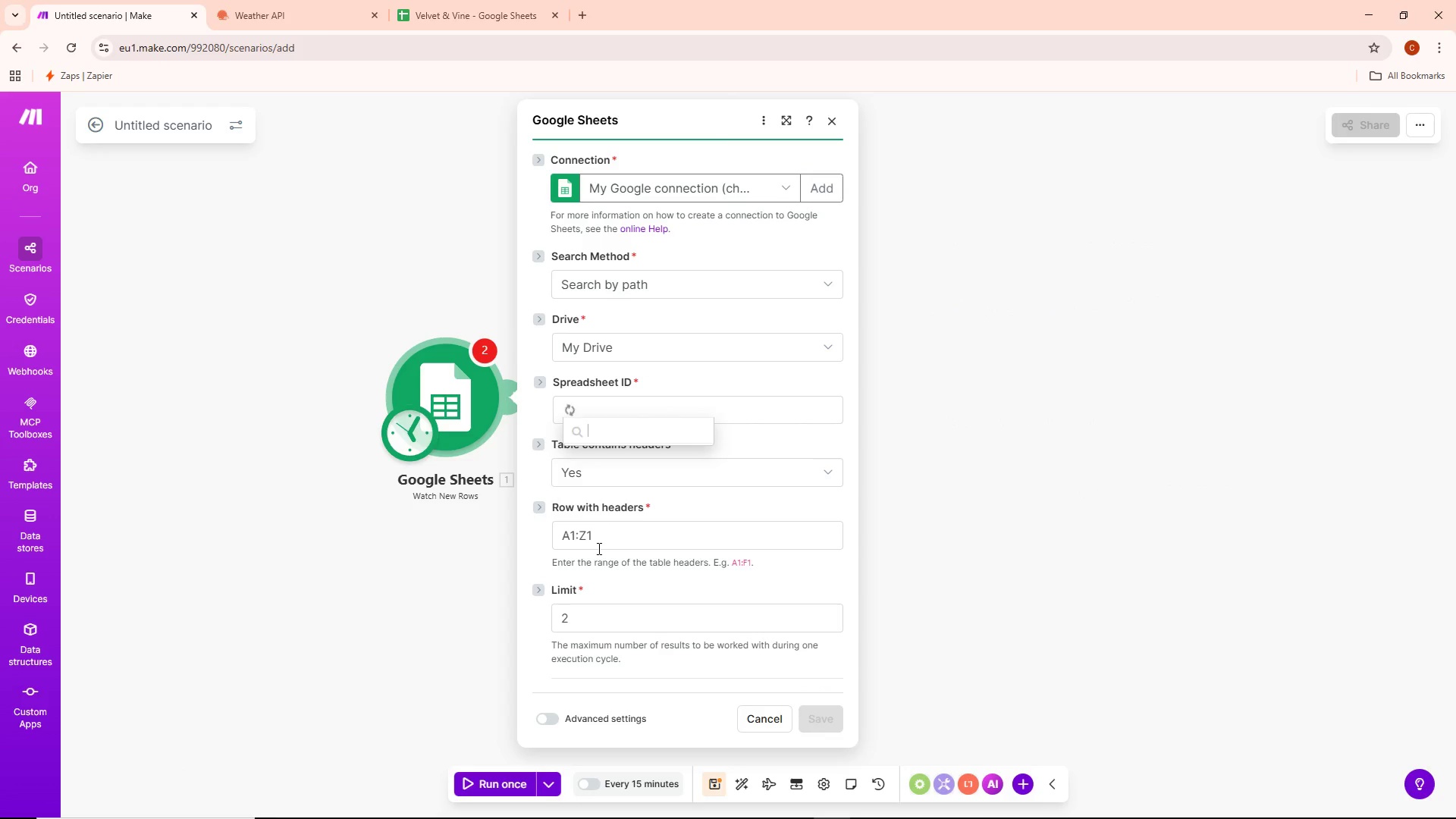 
scroll: coordinate [626, 523], scroll_direction: down, amount: 7.0
 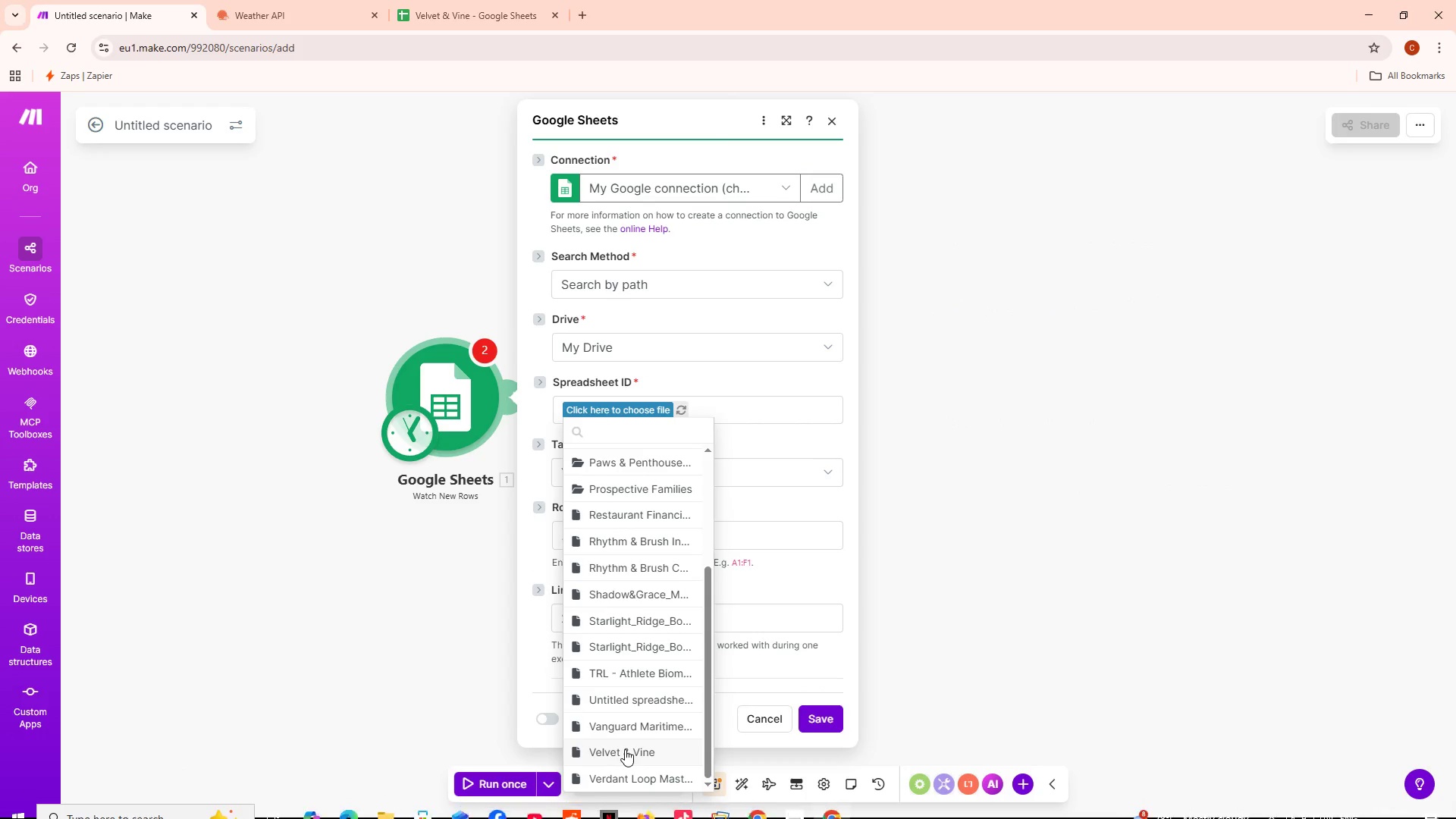 
left_click([625, 749])
 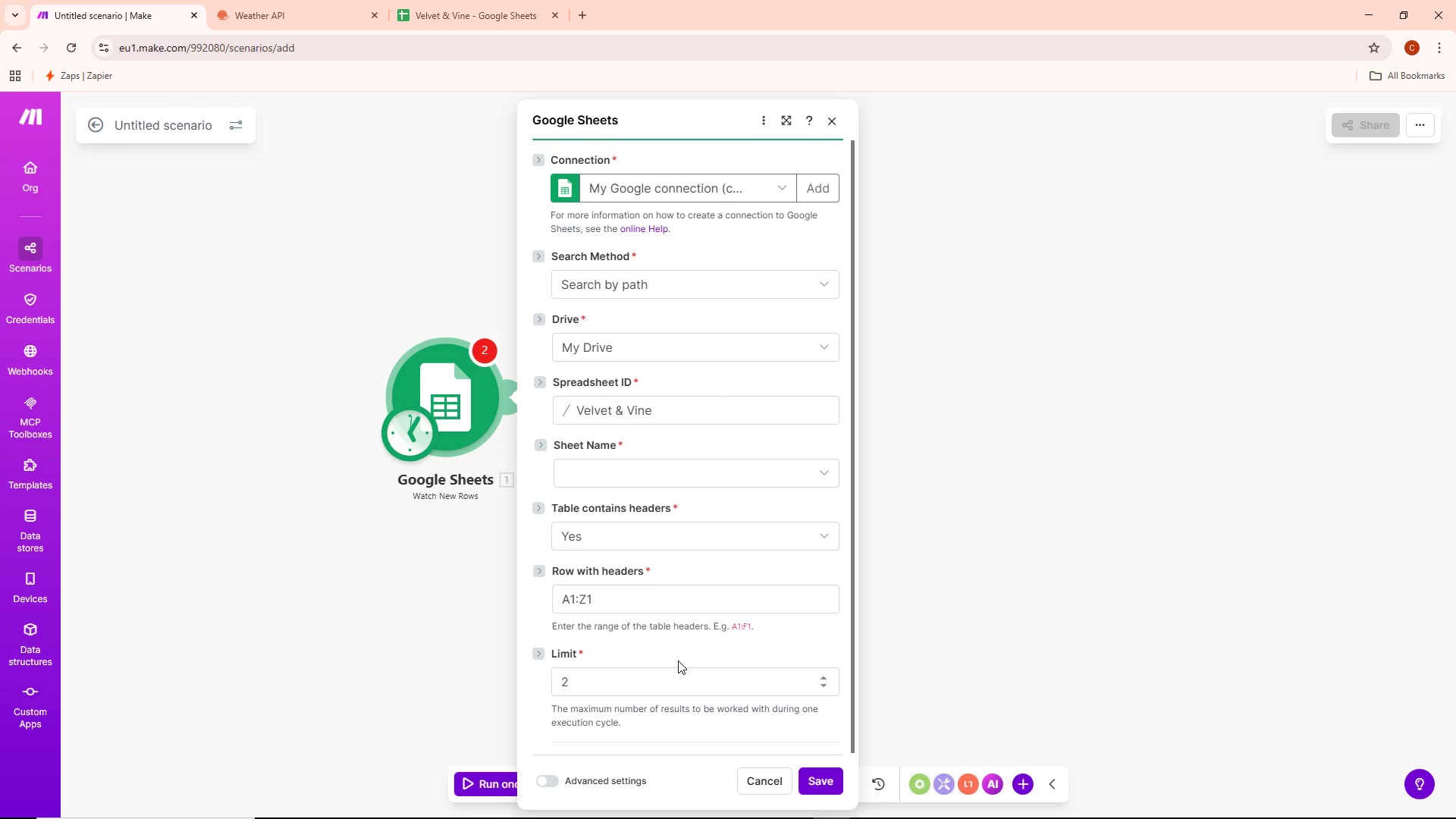 
wait(6.0)
 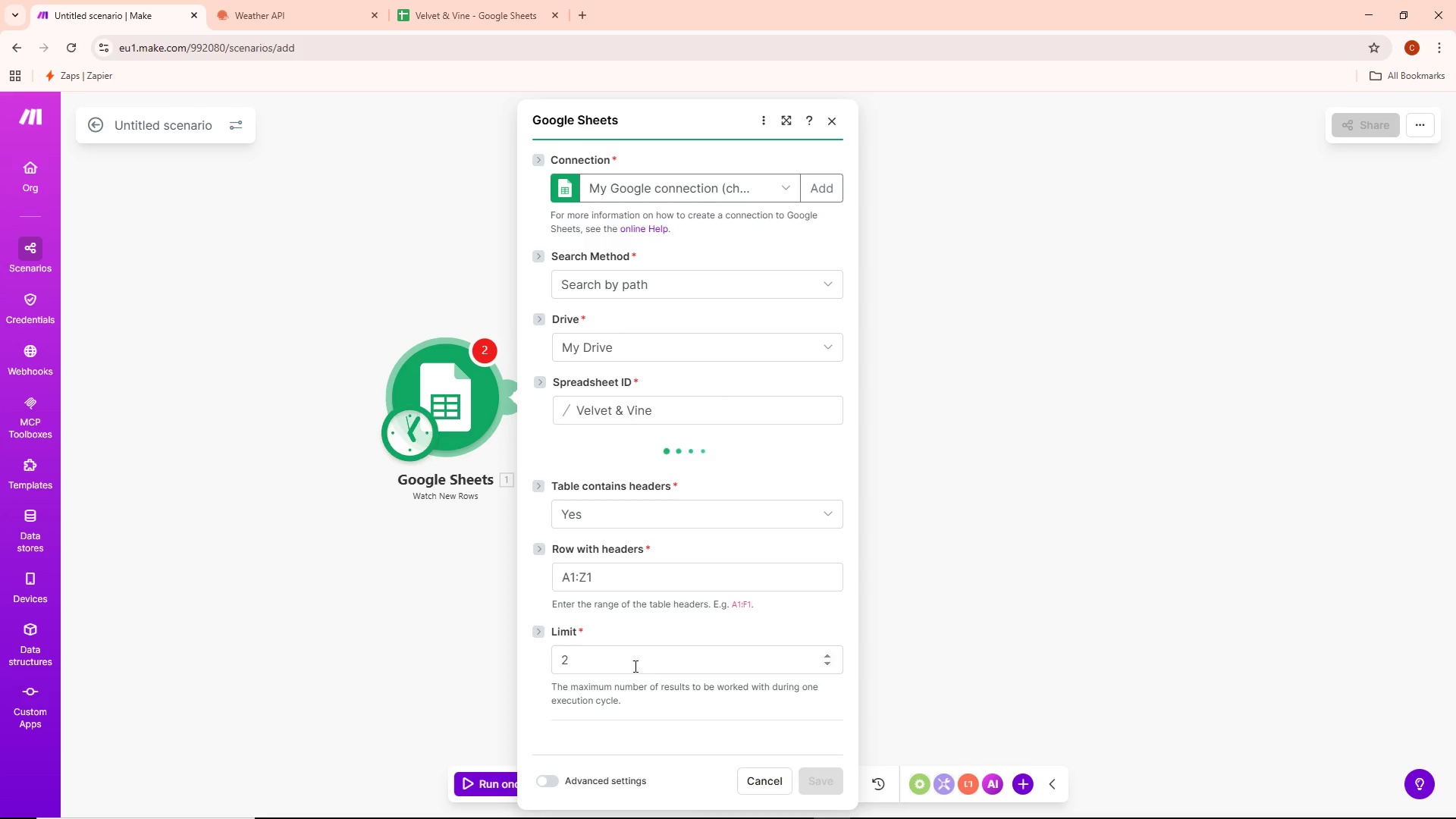 
left_click([632, 673])
 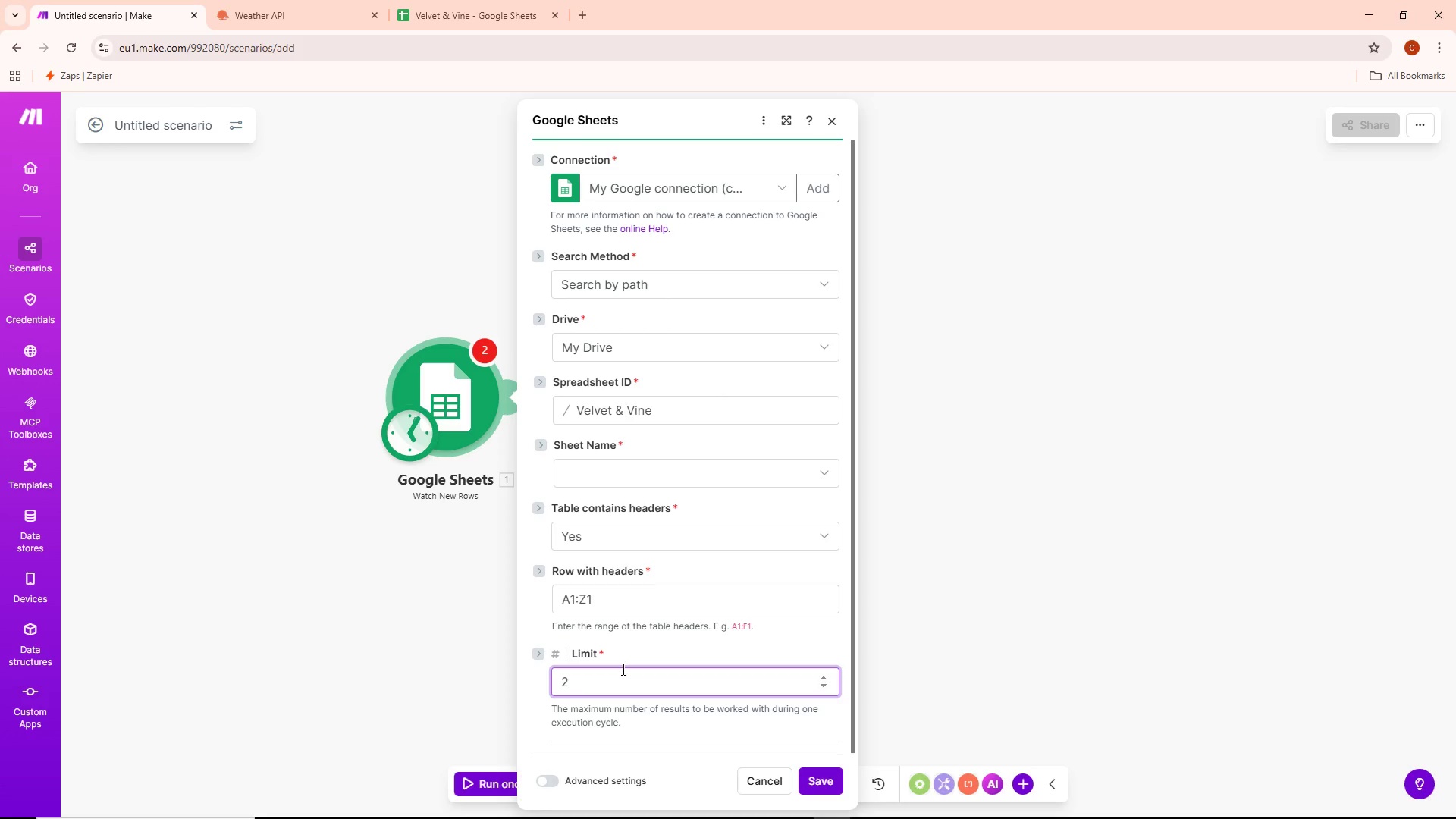 
key(Backspace)
 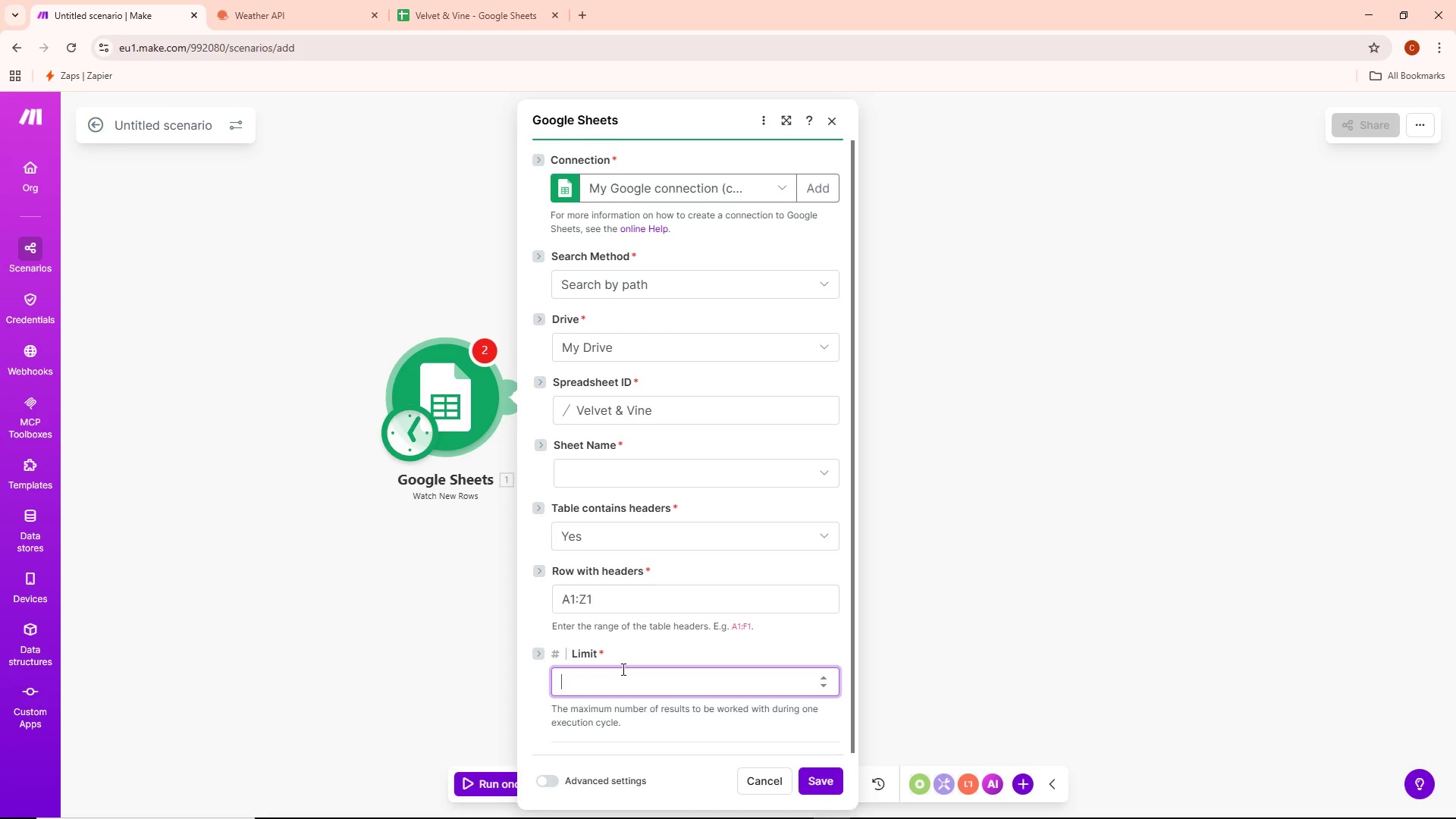 
key(1)
 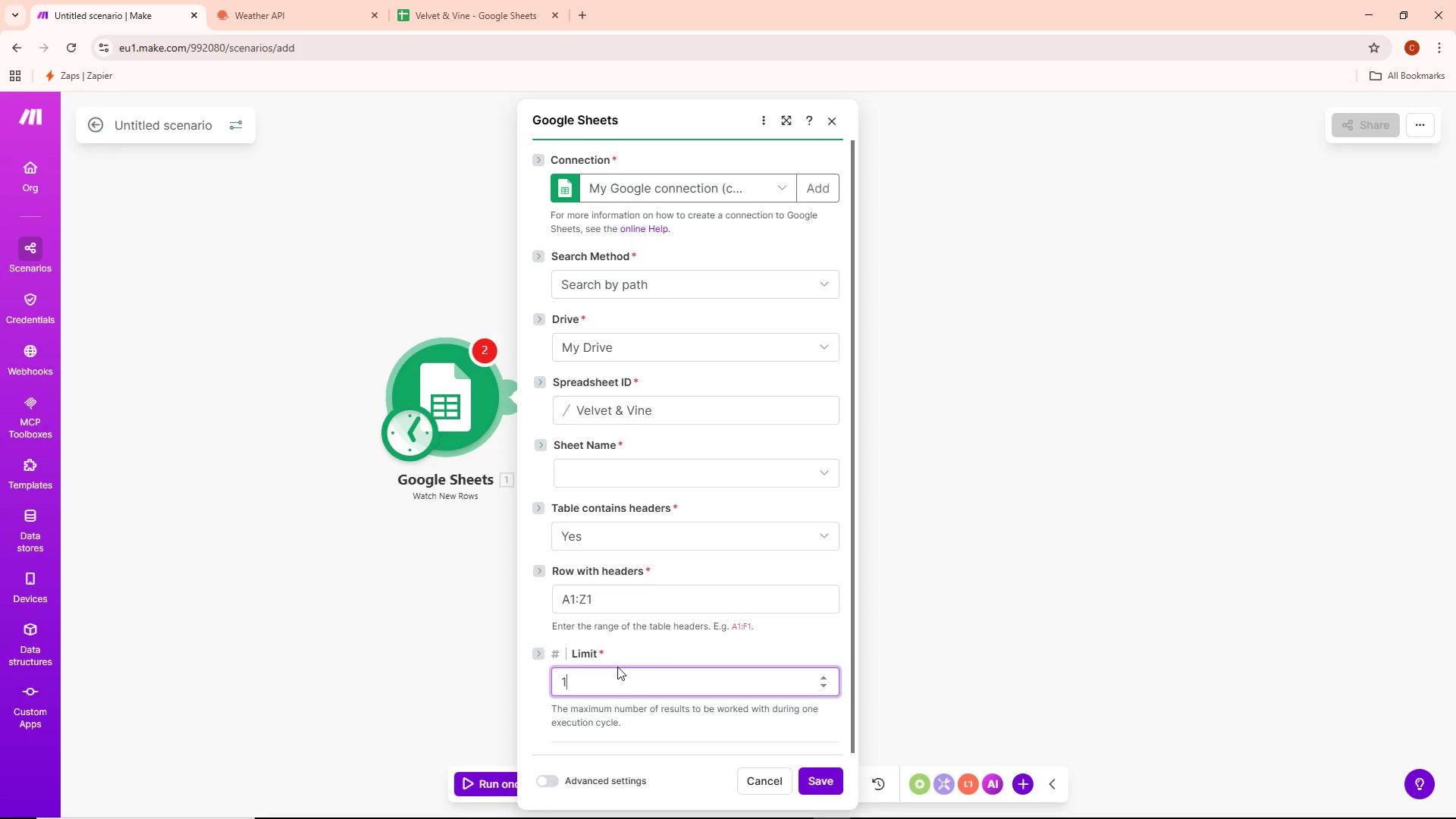 
left_click([690, 639])
 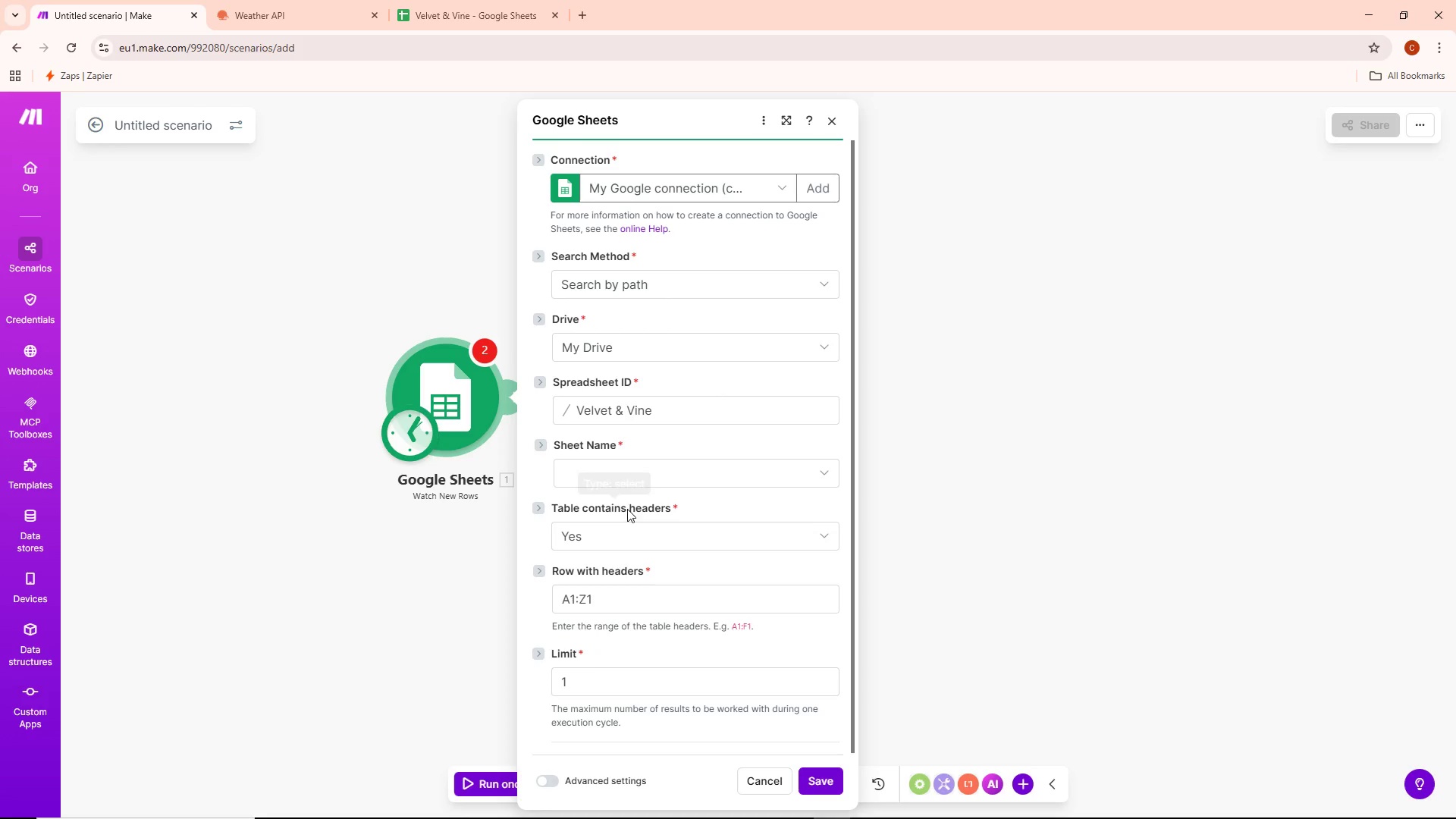 
left_click([623, 471])
 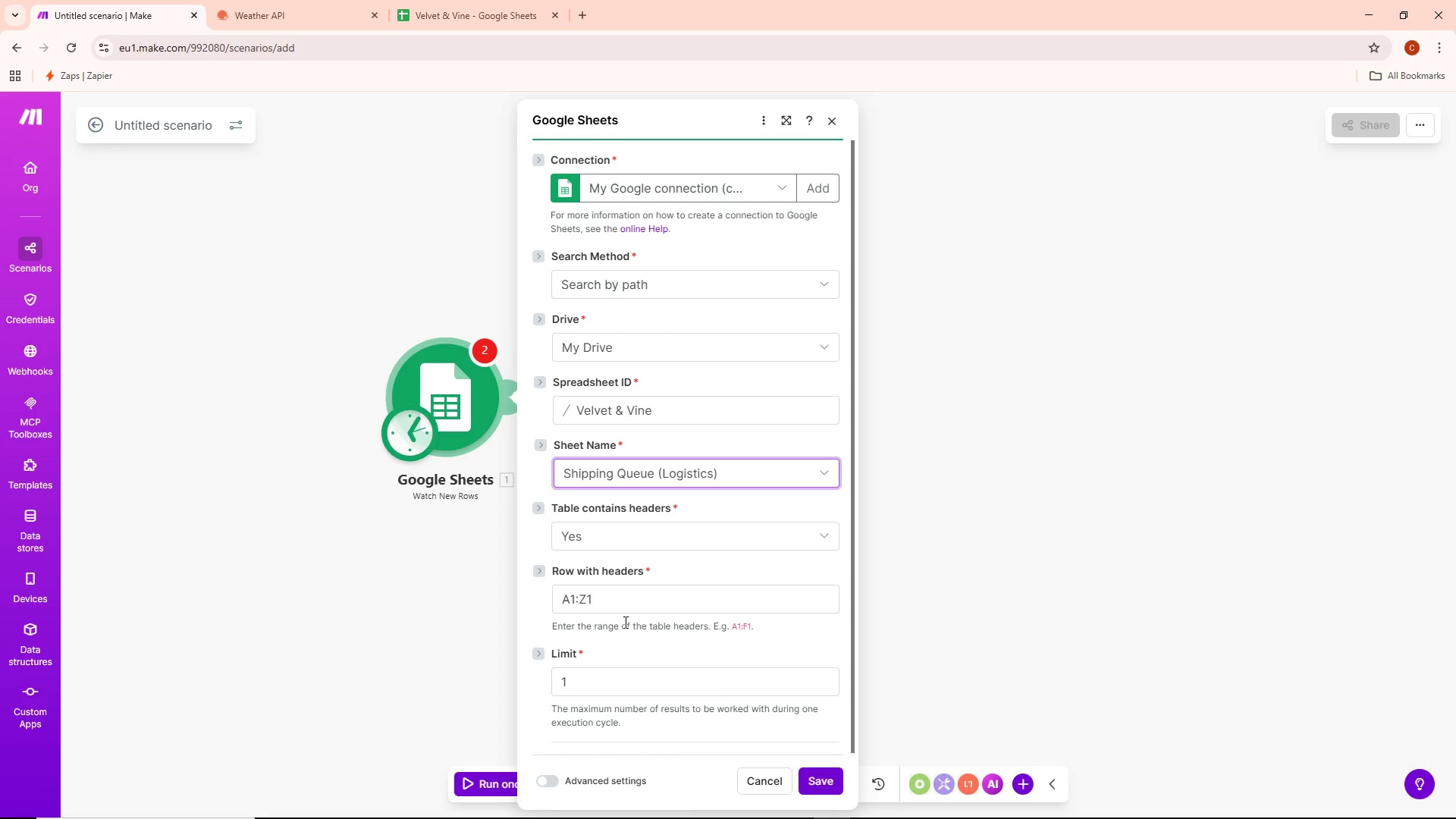 
scroll: coordinate [638, 610], scroll_direction: up, amount: 4.0
 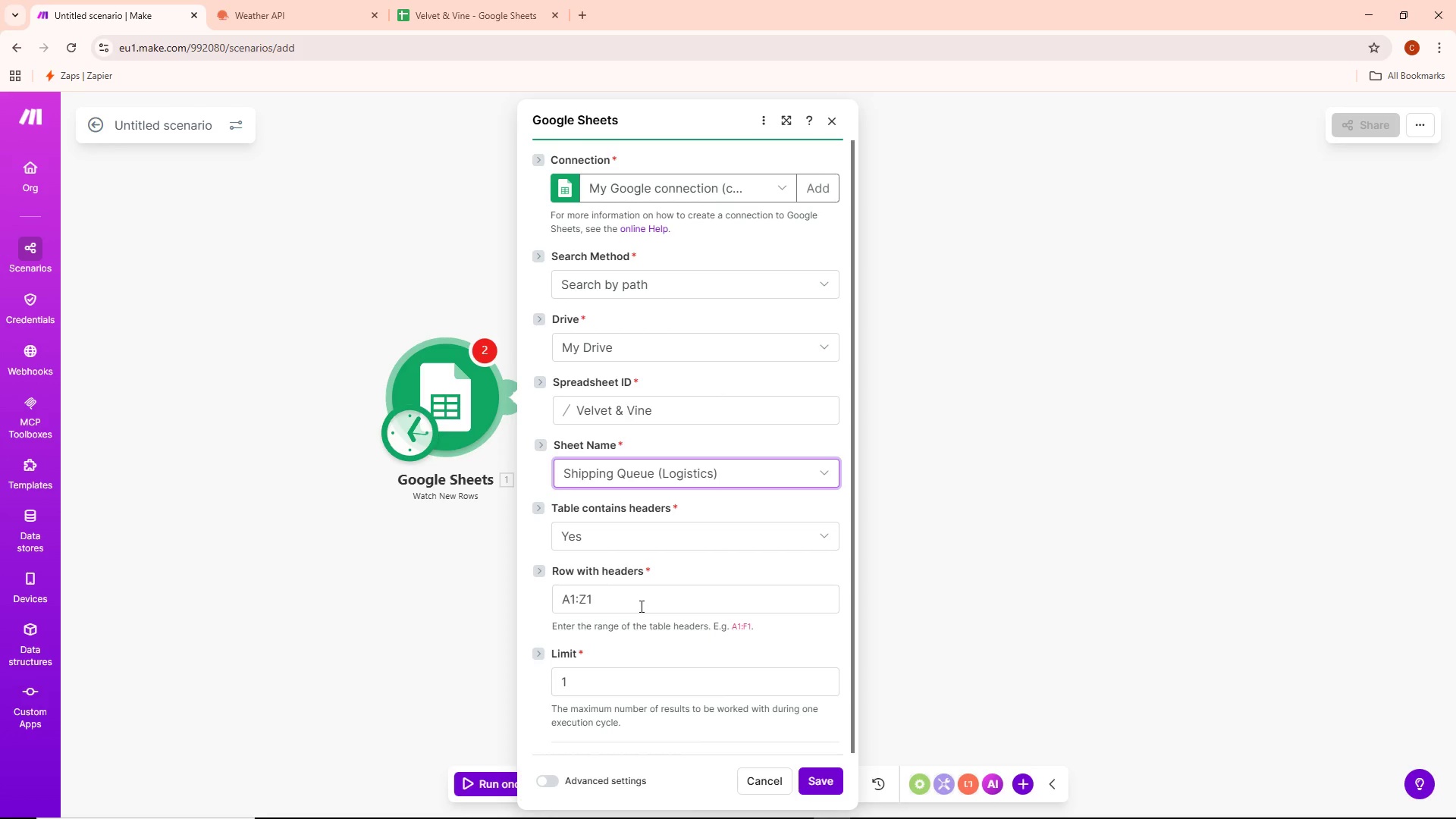 
scroll: coordinate [640, 606], scroll_direction: down, amount: 4.0
 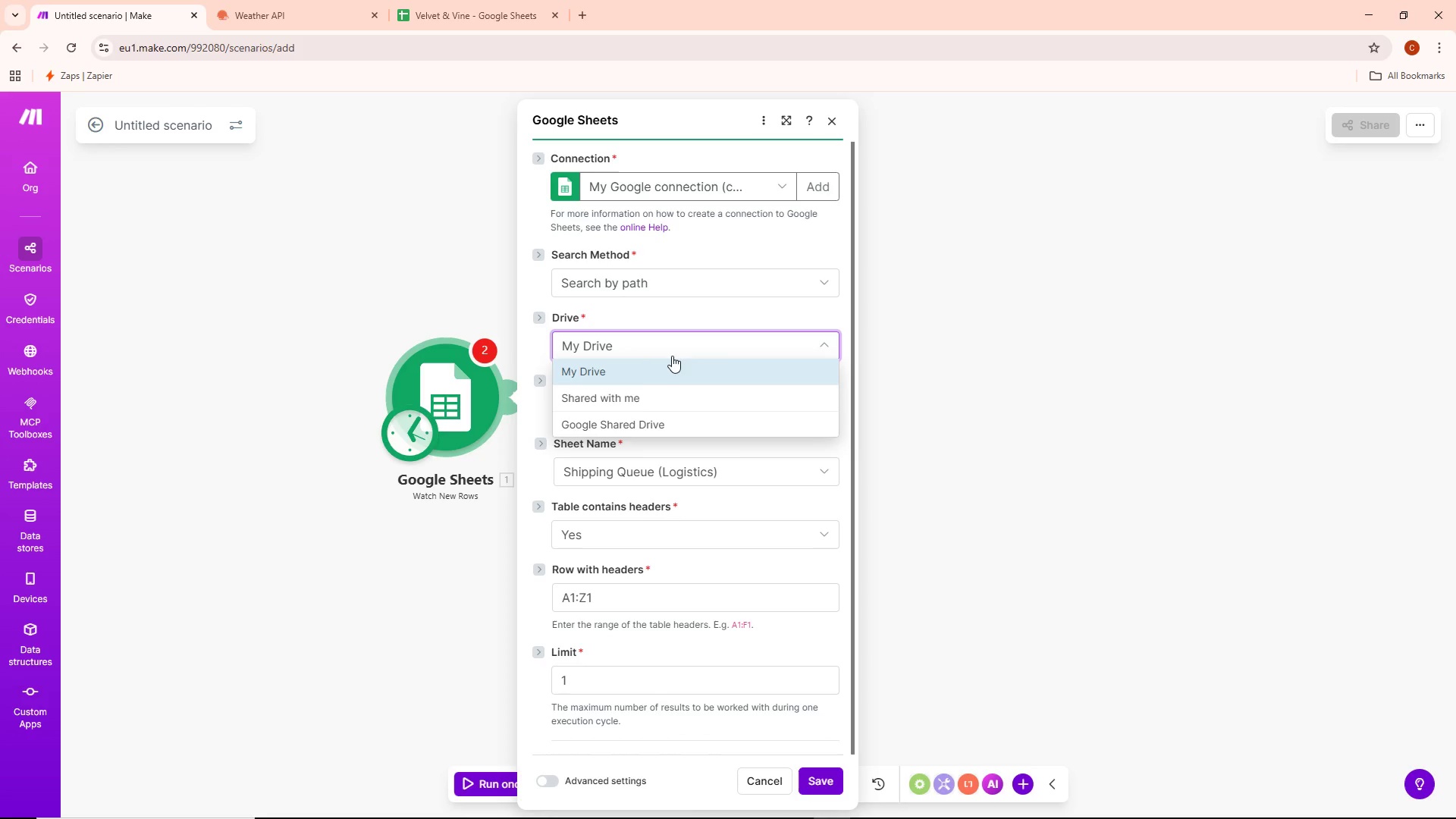 
left_click([651, 369])
 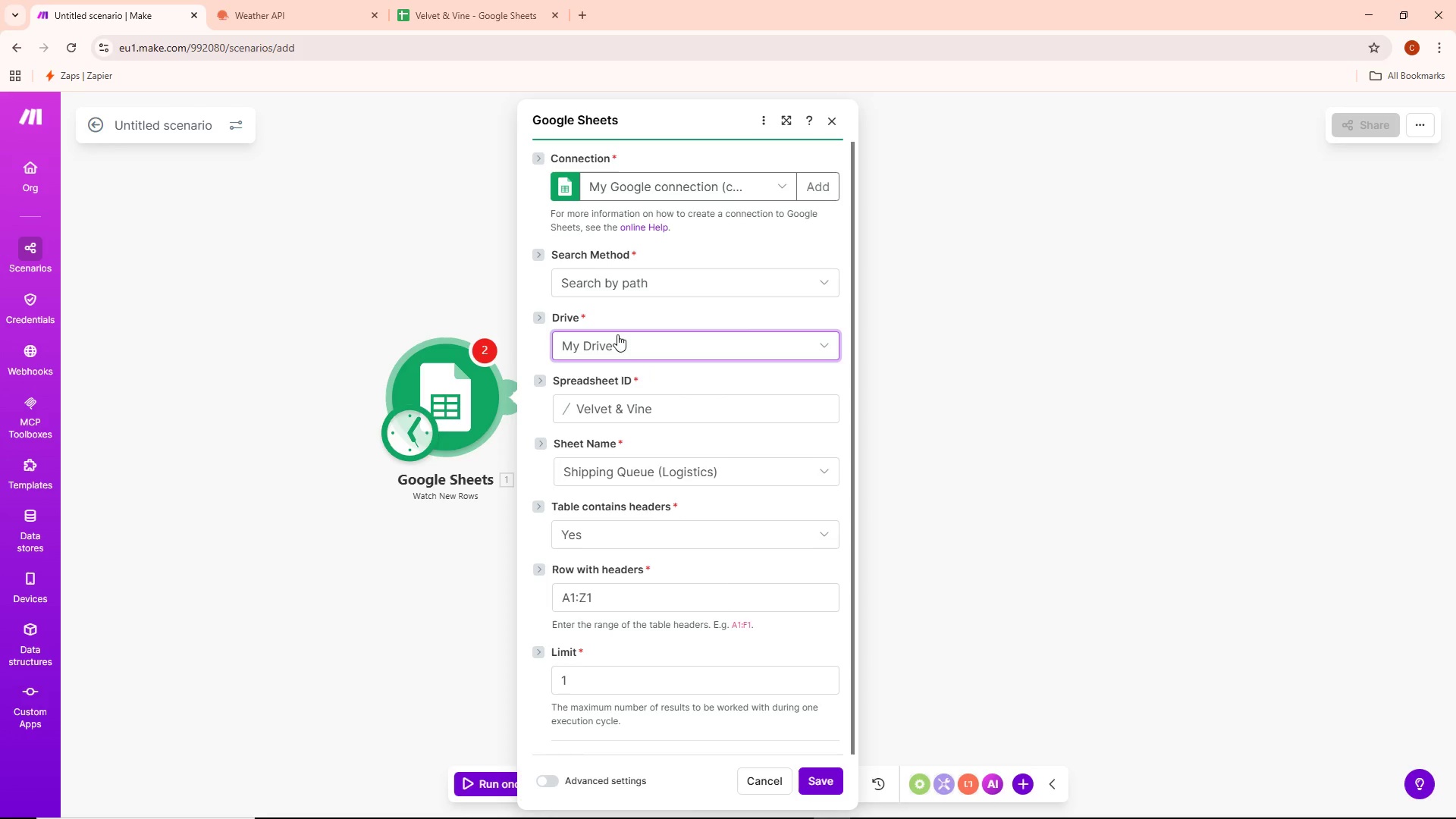 
wait(9.69)
 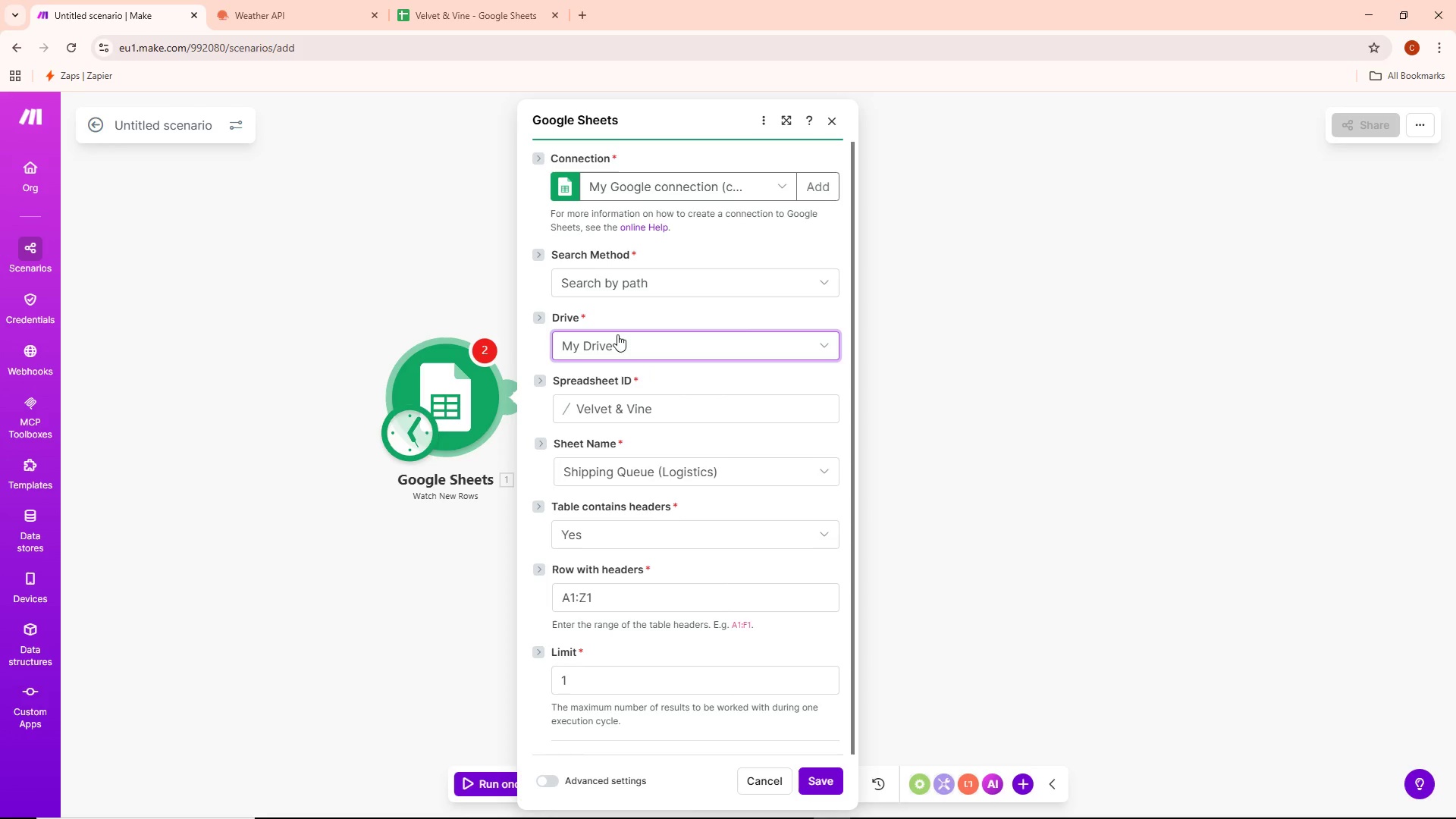 
double_click([682, 283])
 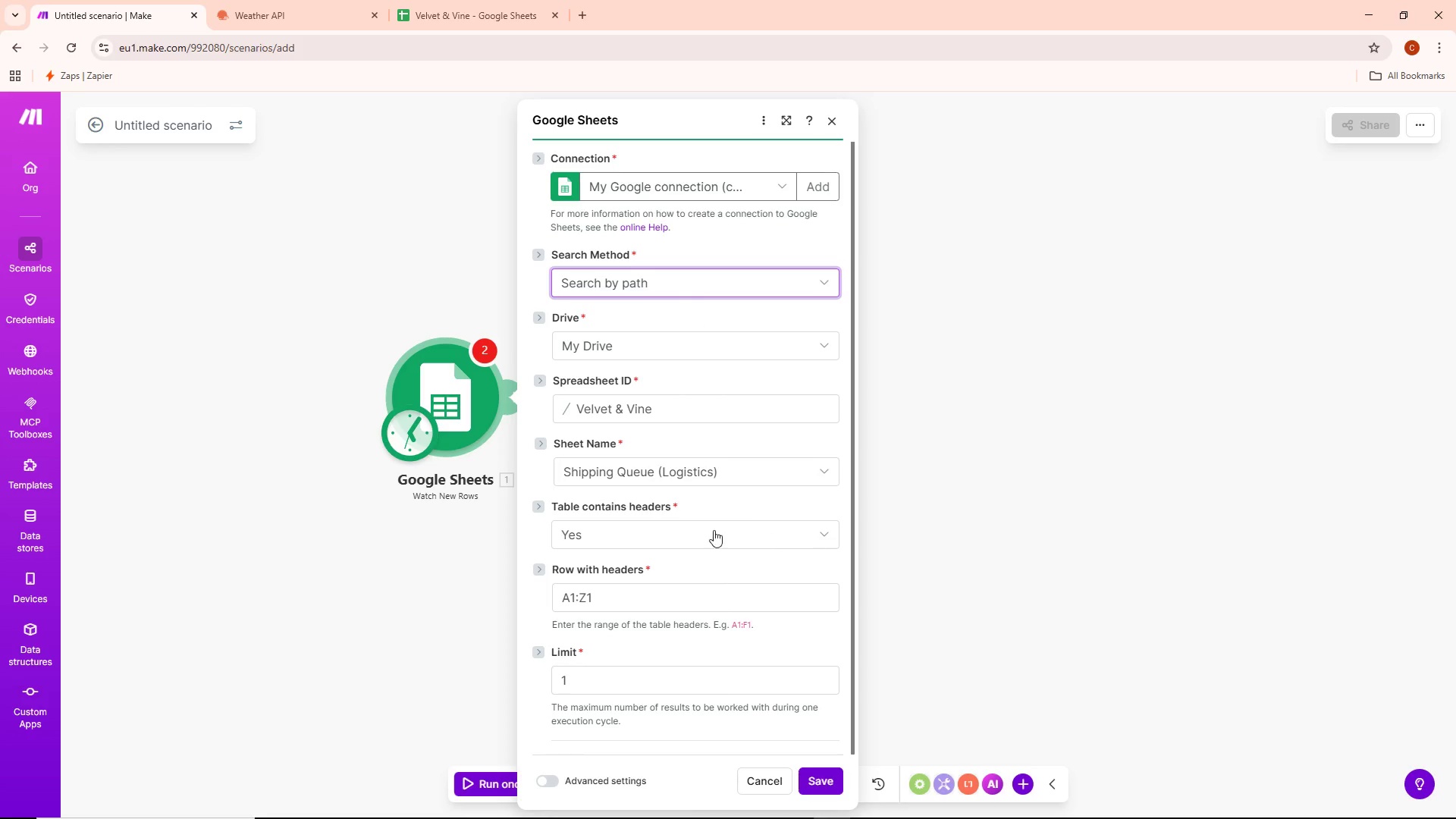 
left_click([736, 533])
 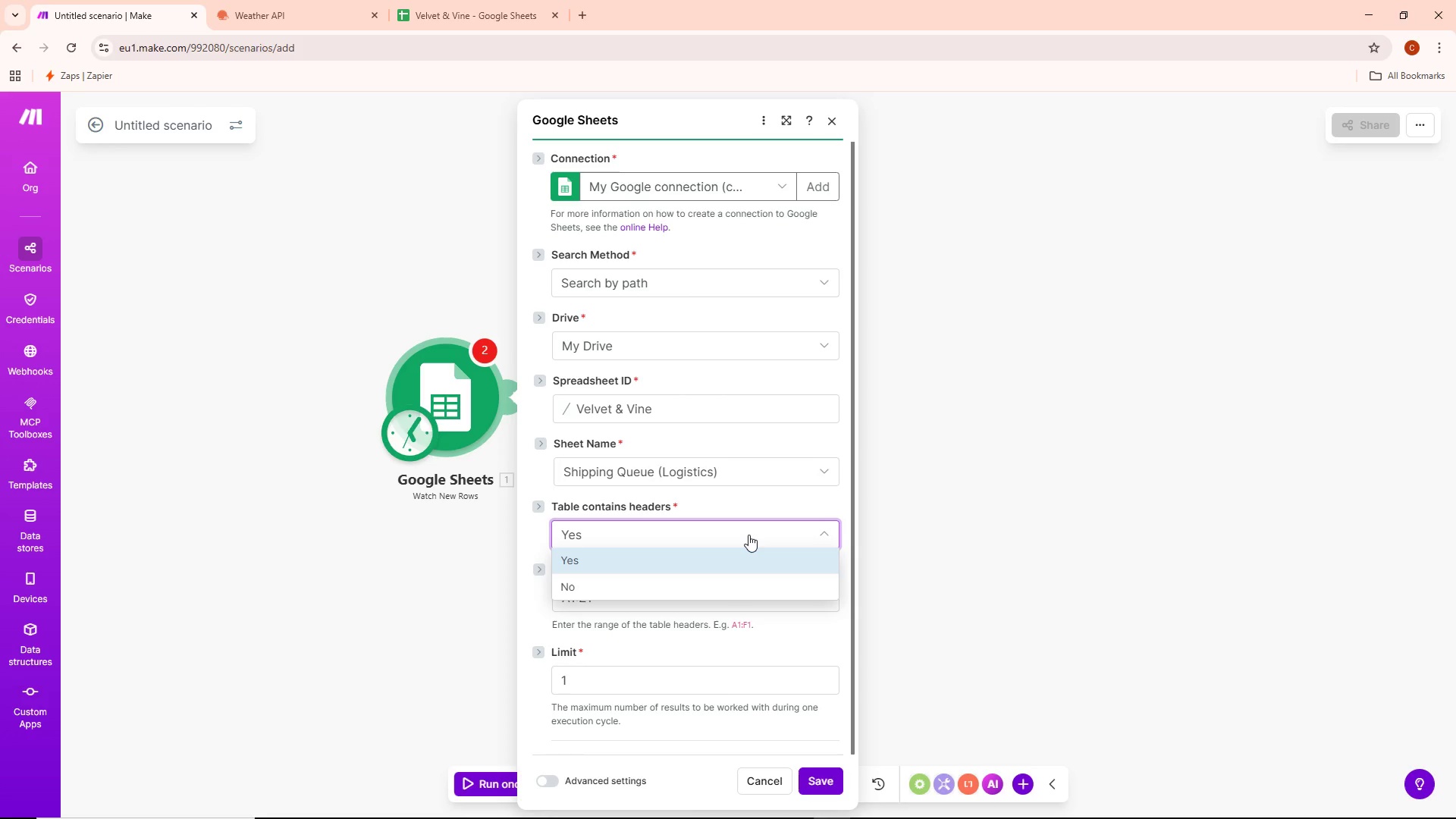 
left_click([748, 535])
 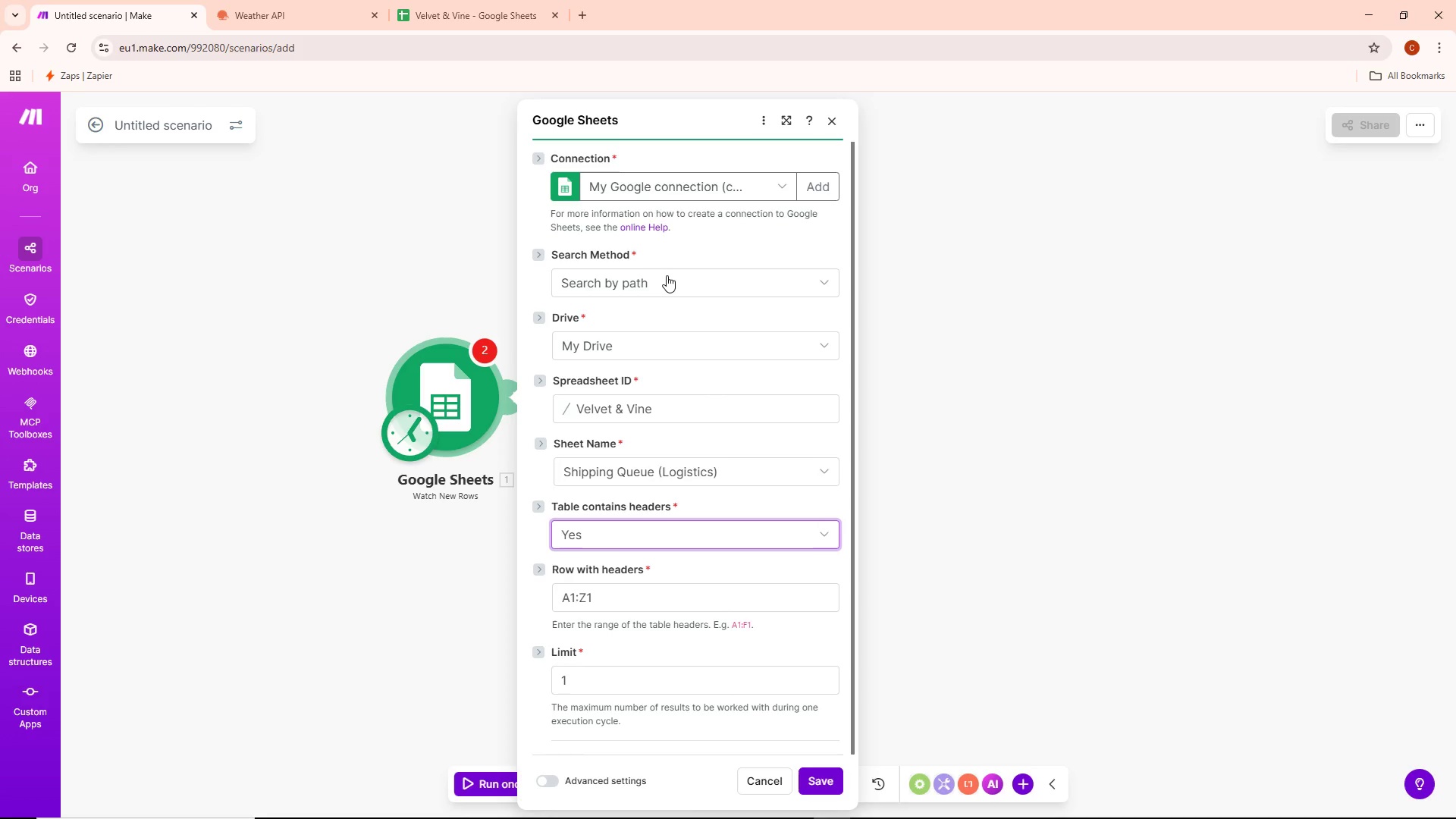 
wait(5.11)
 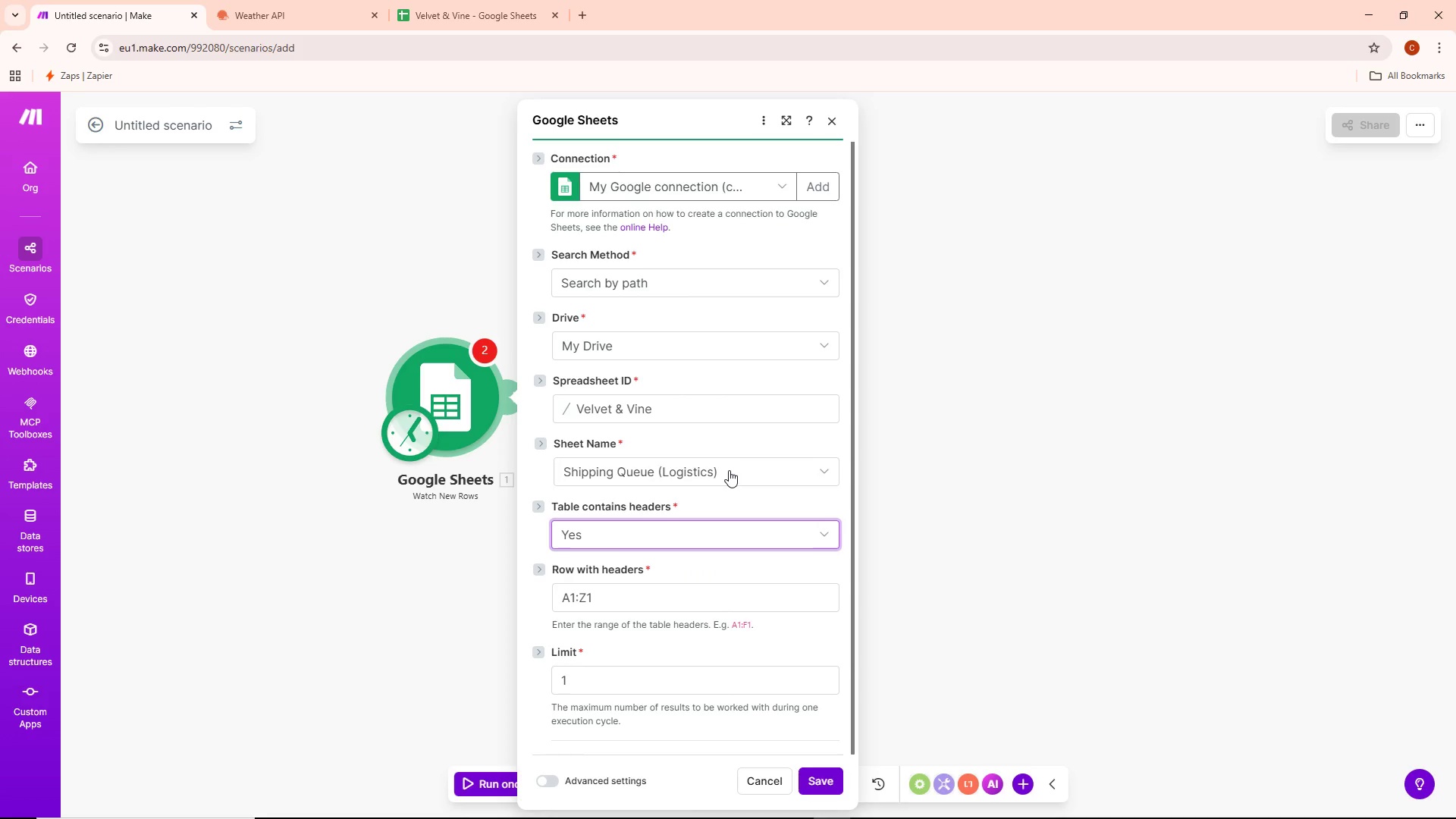 
left_click([829, 775])
 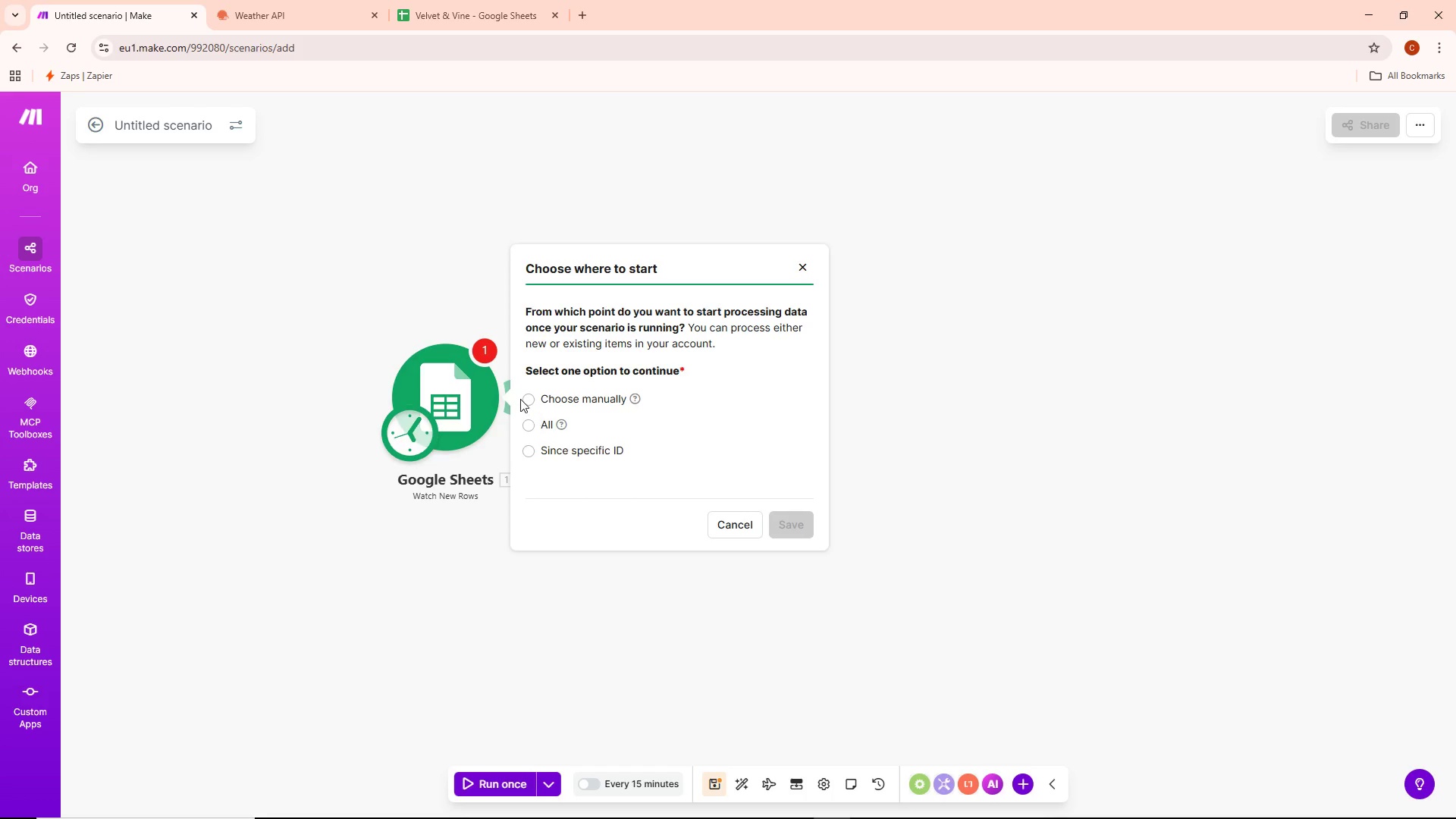 
left_click([535, 426])
 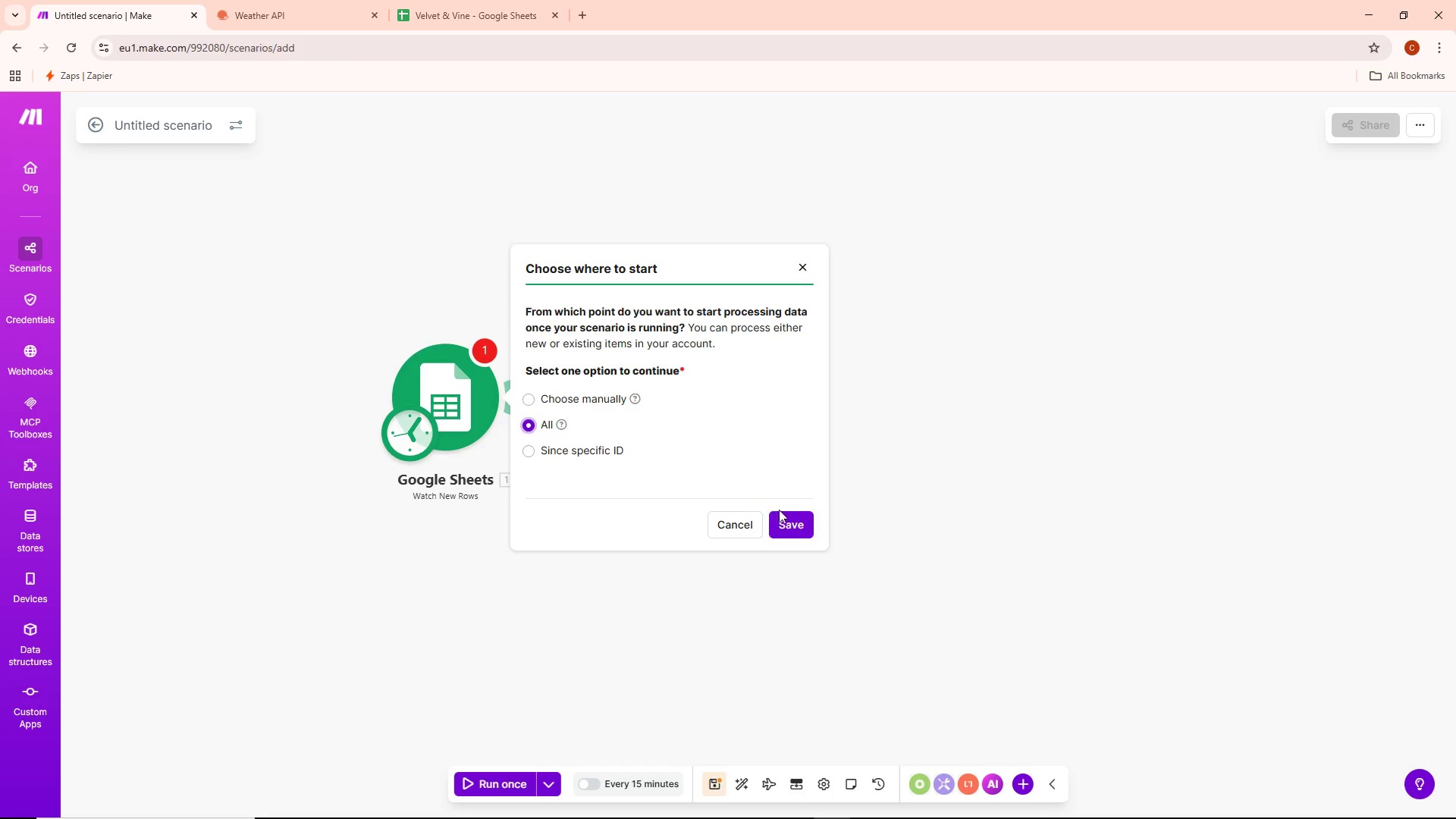 
left_click([792, 518])
 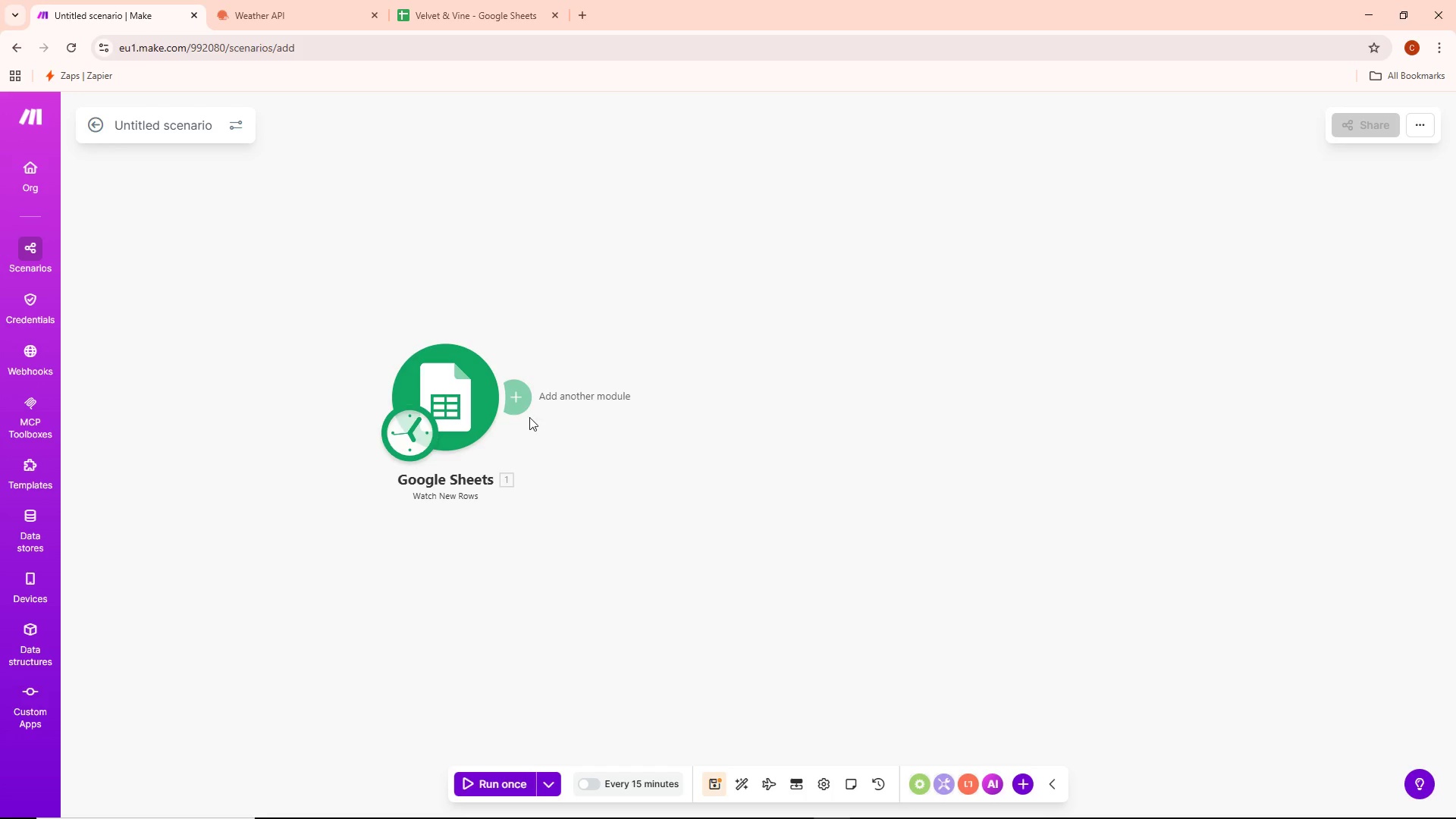 
left_click([522, 394])
 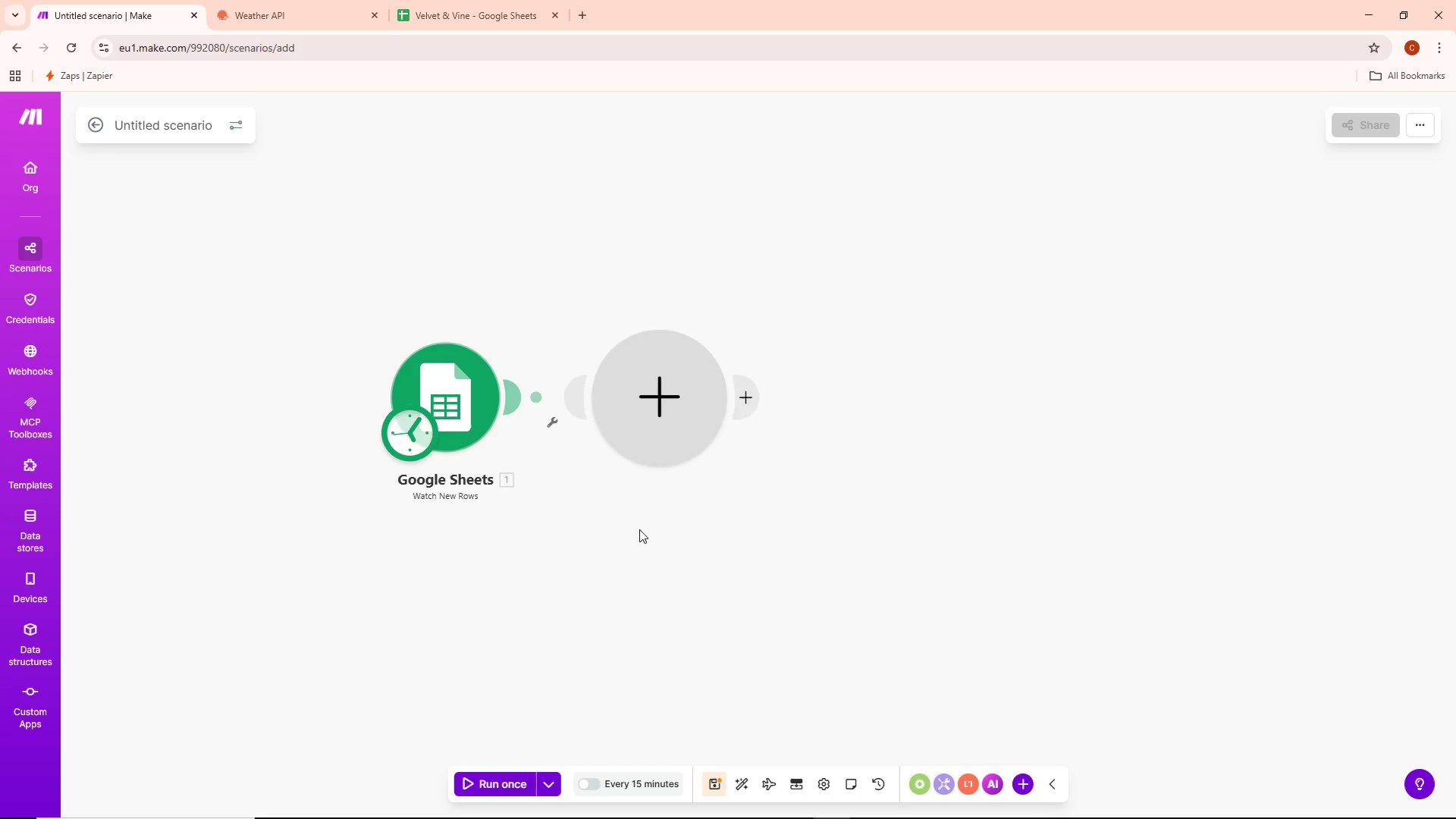 
mouse_move([708, 608])
 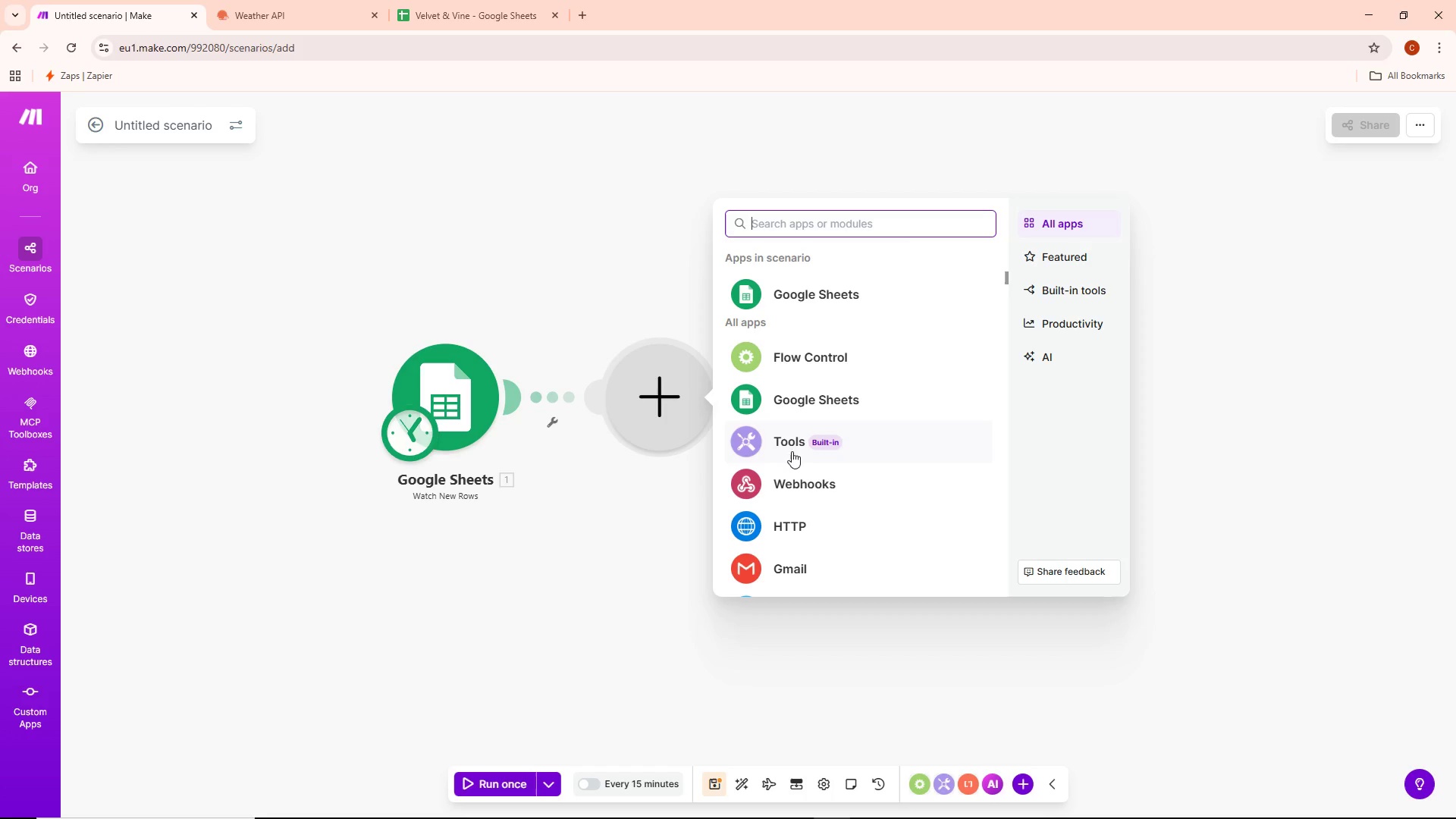 
wait(13.7)
 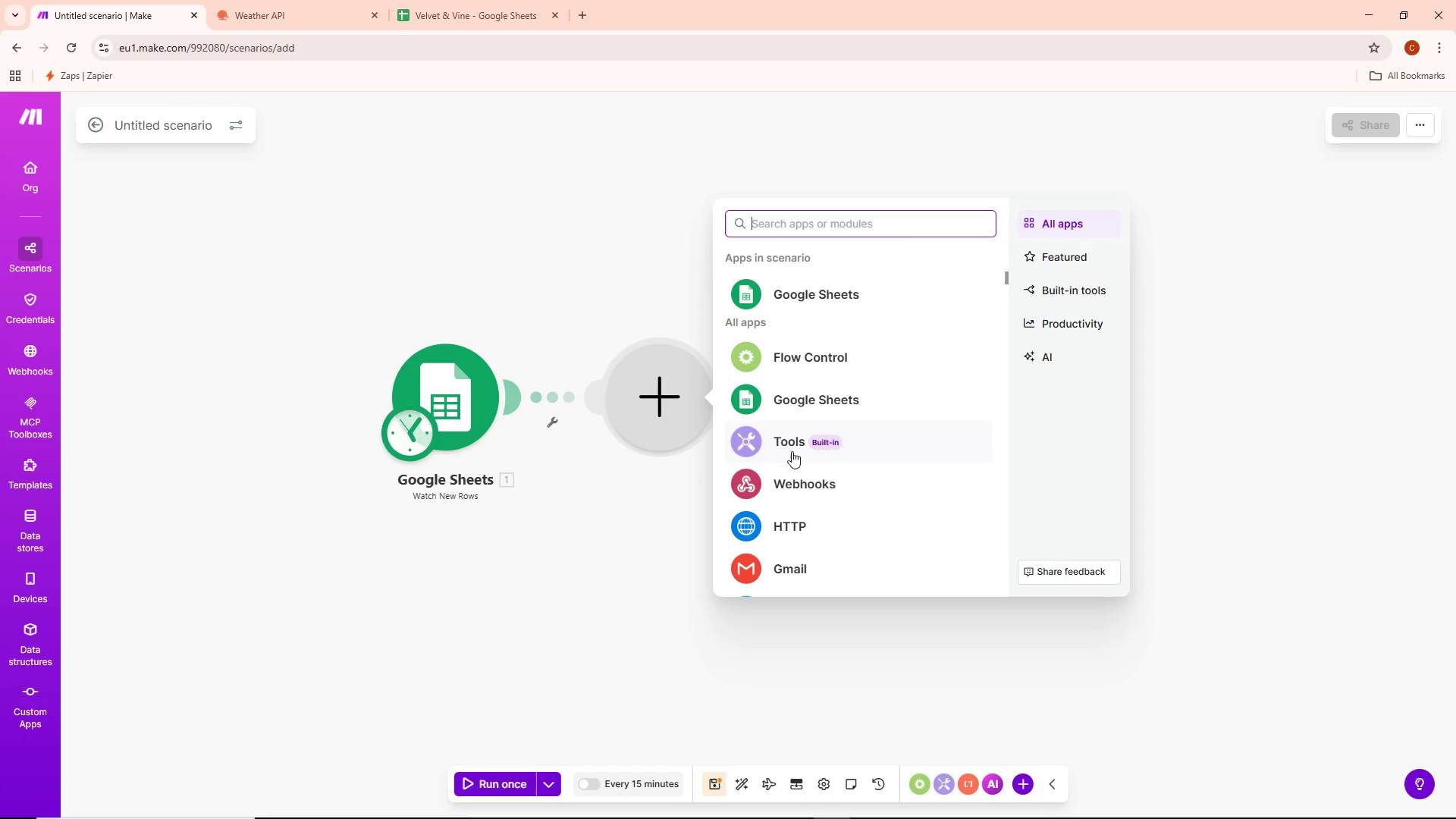 
scroll: coordinate [861, 428], scroll_direction: down, amount: 20.0
 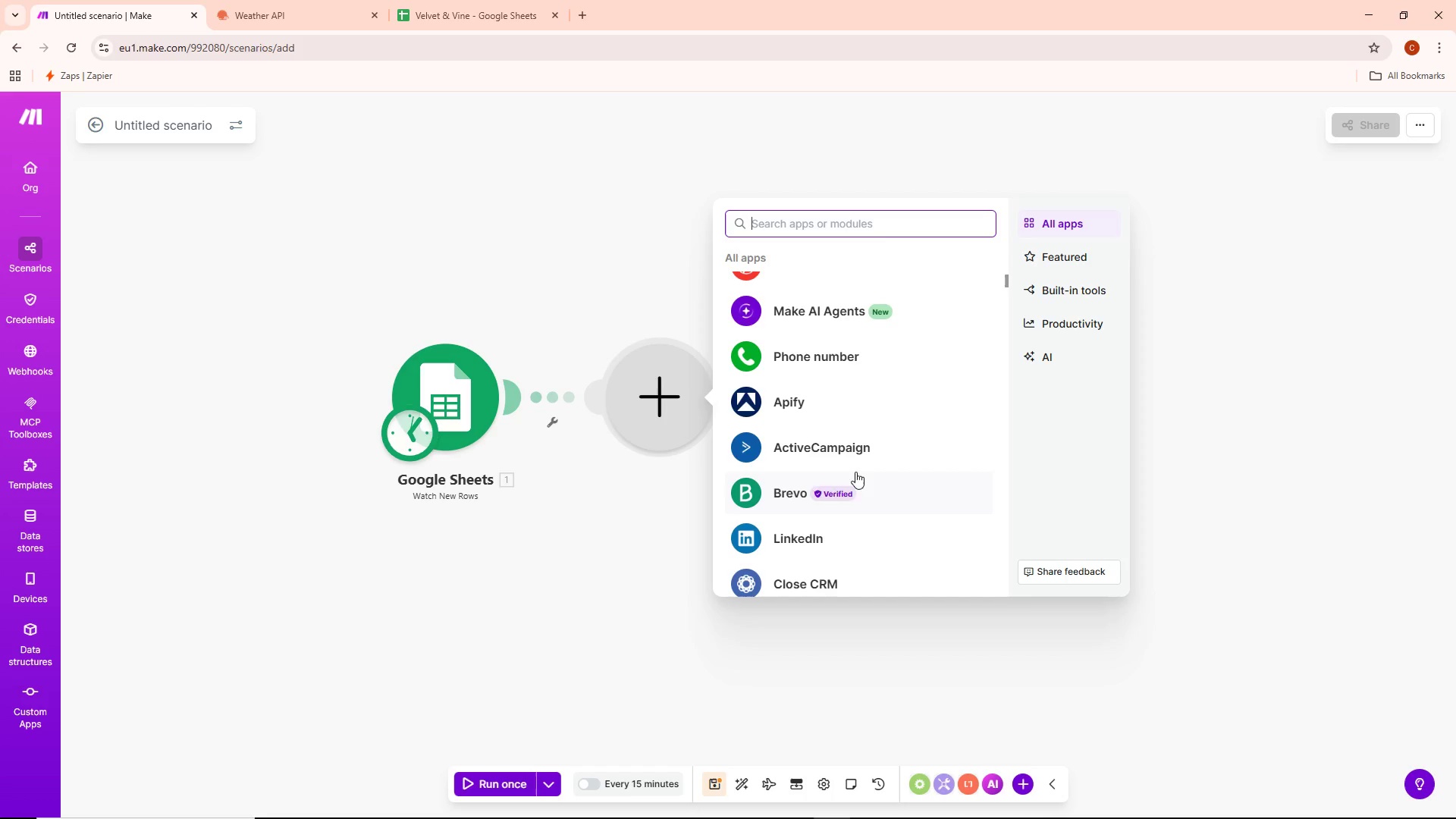 
mouse_move([829, 375])
 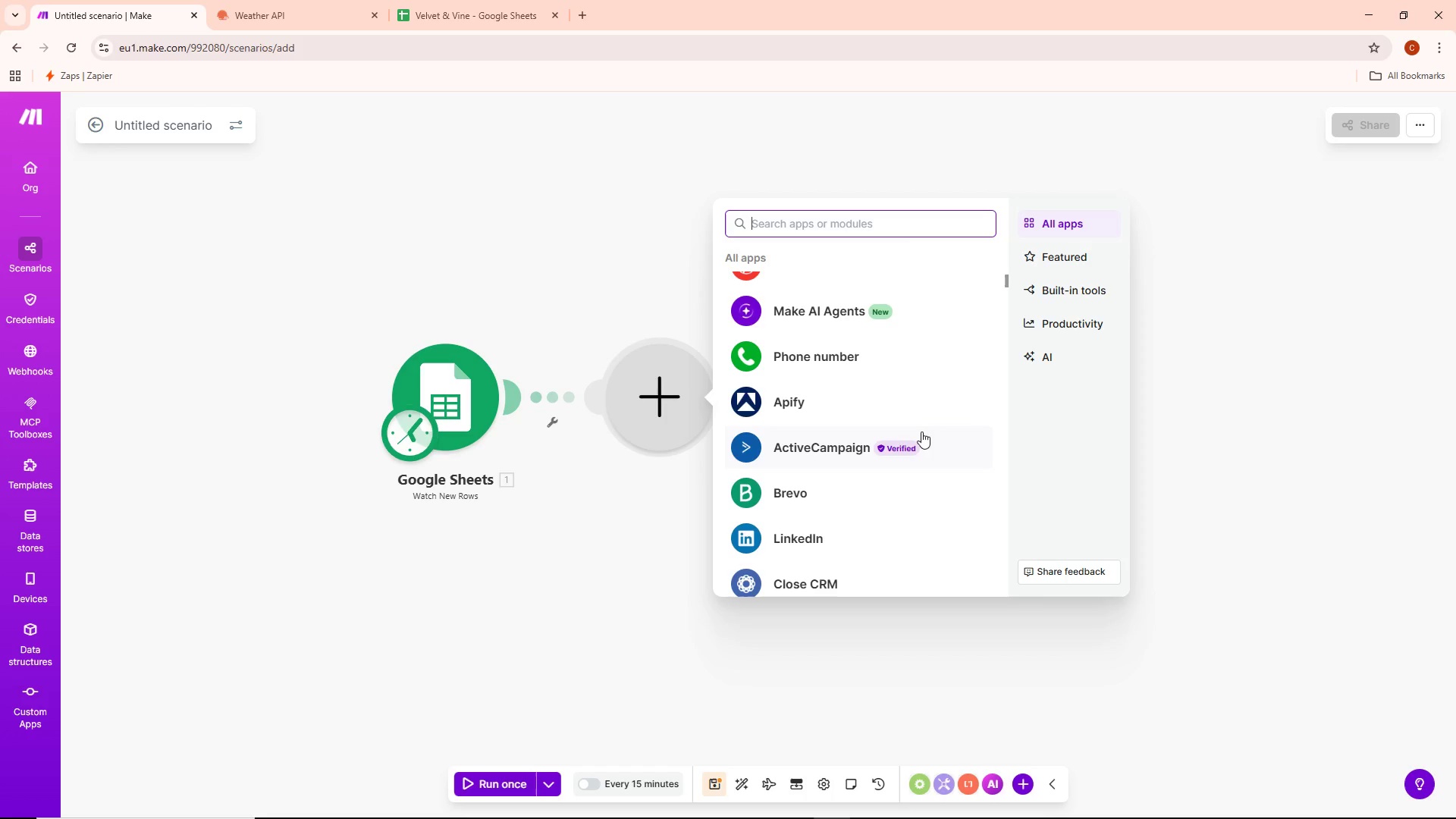 
wait(37.52)
 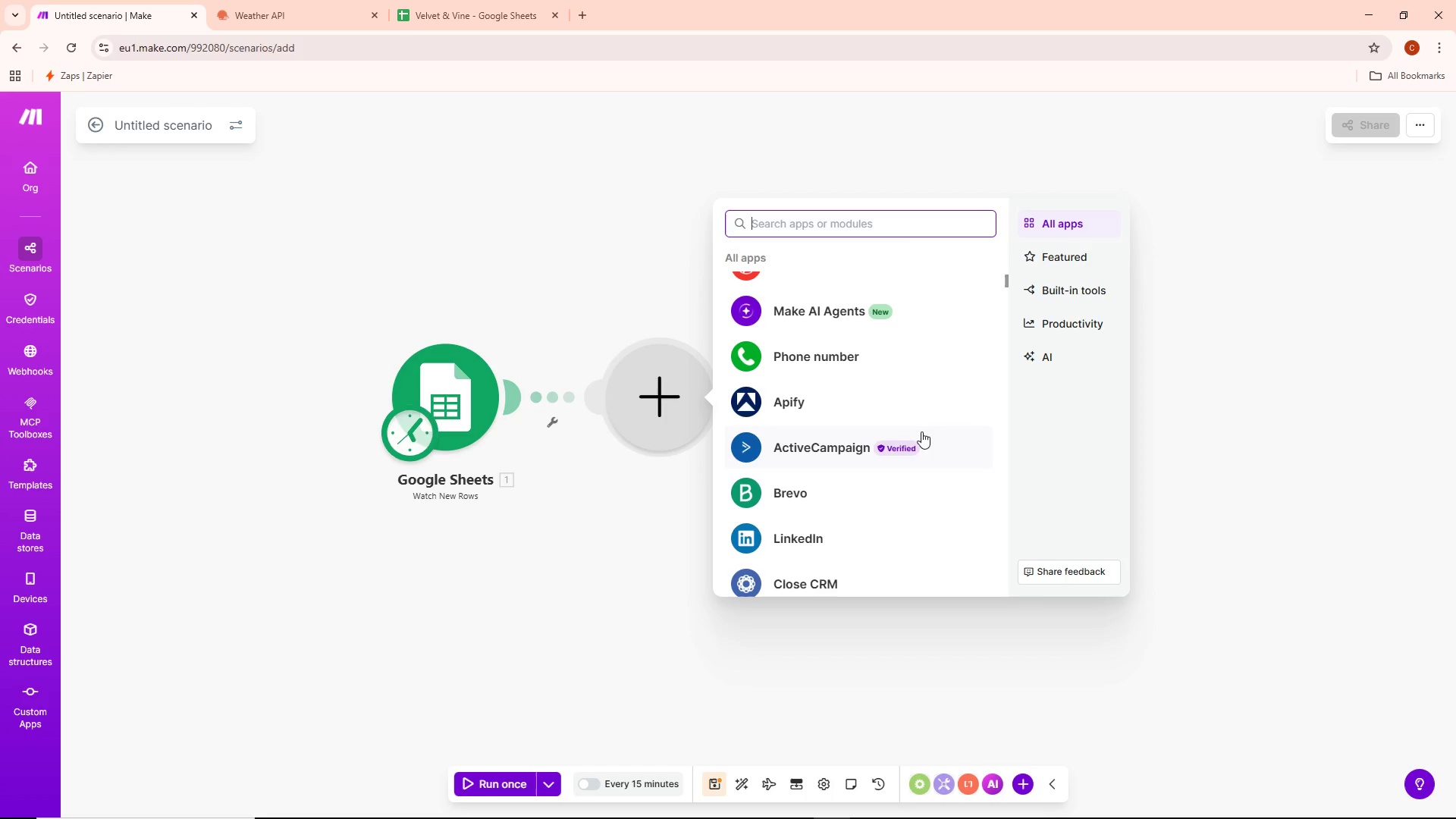 
scroll: coordinate [846, 485], scroll_direction: down, amount: 1.0
 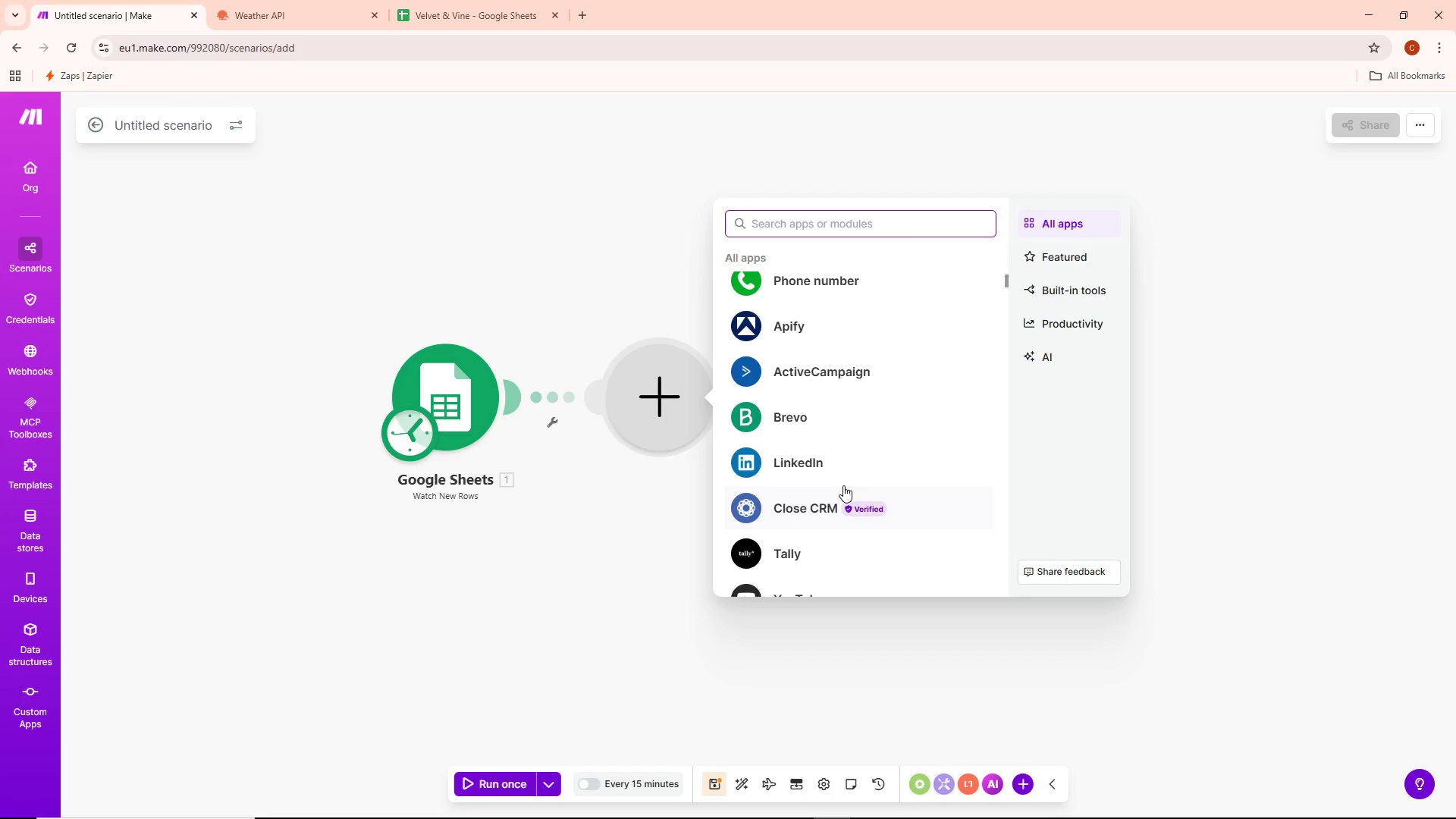 
type(op)
 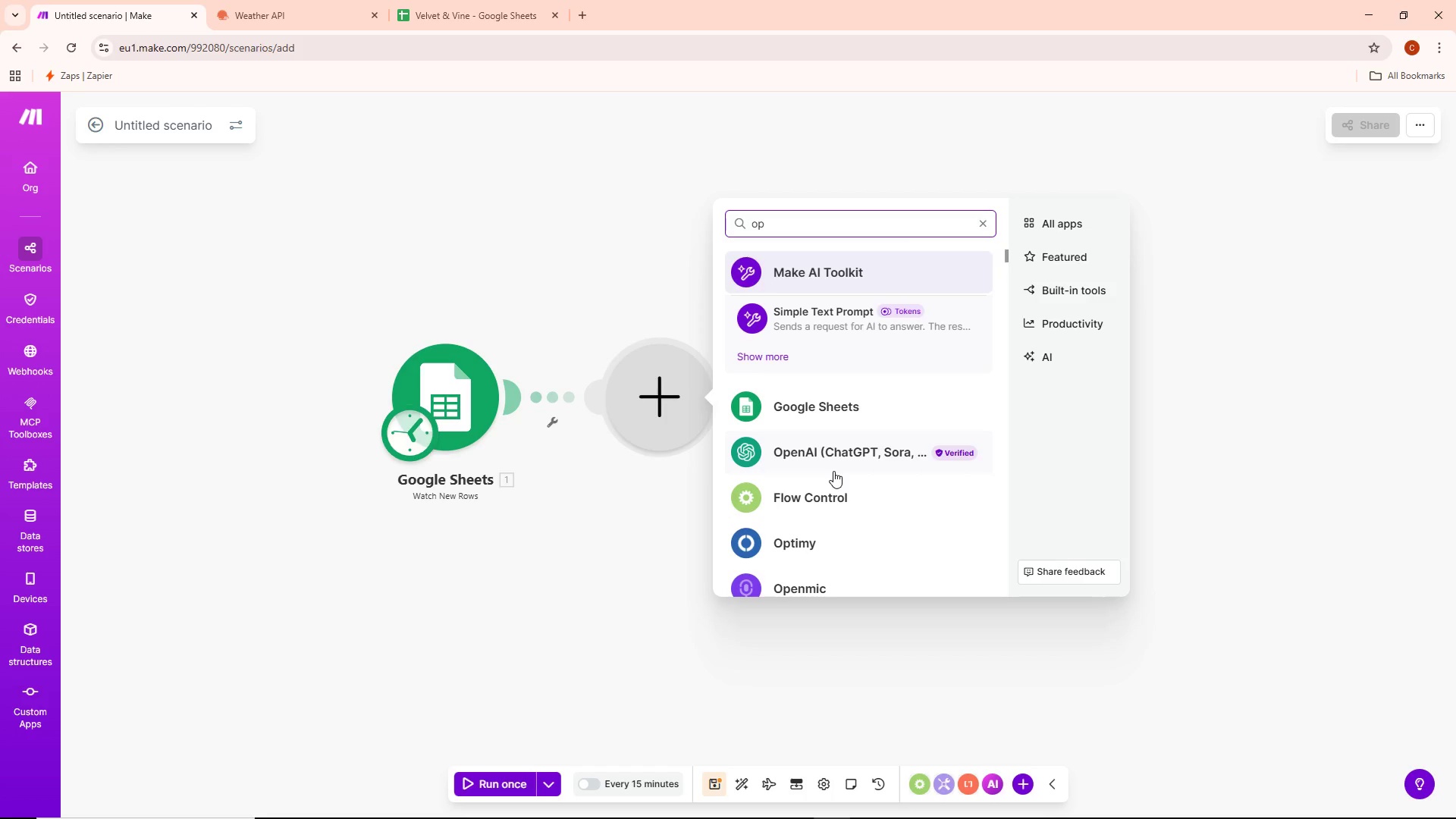 
type(en wea)
 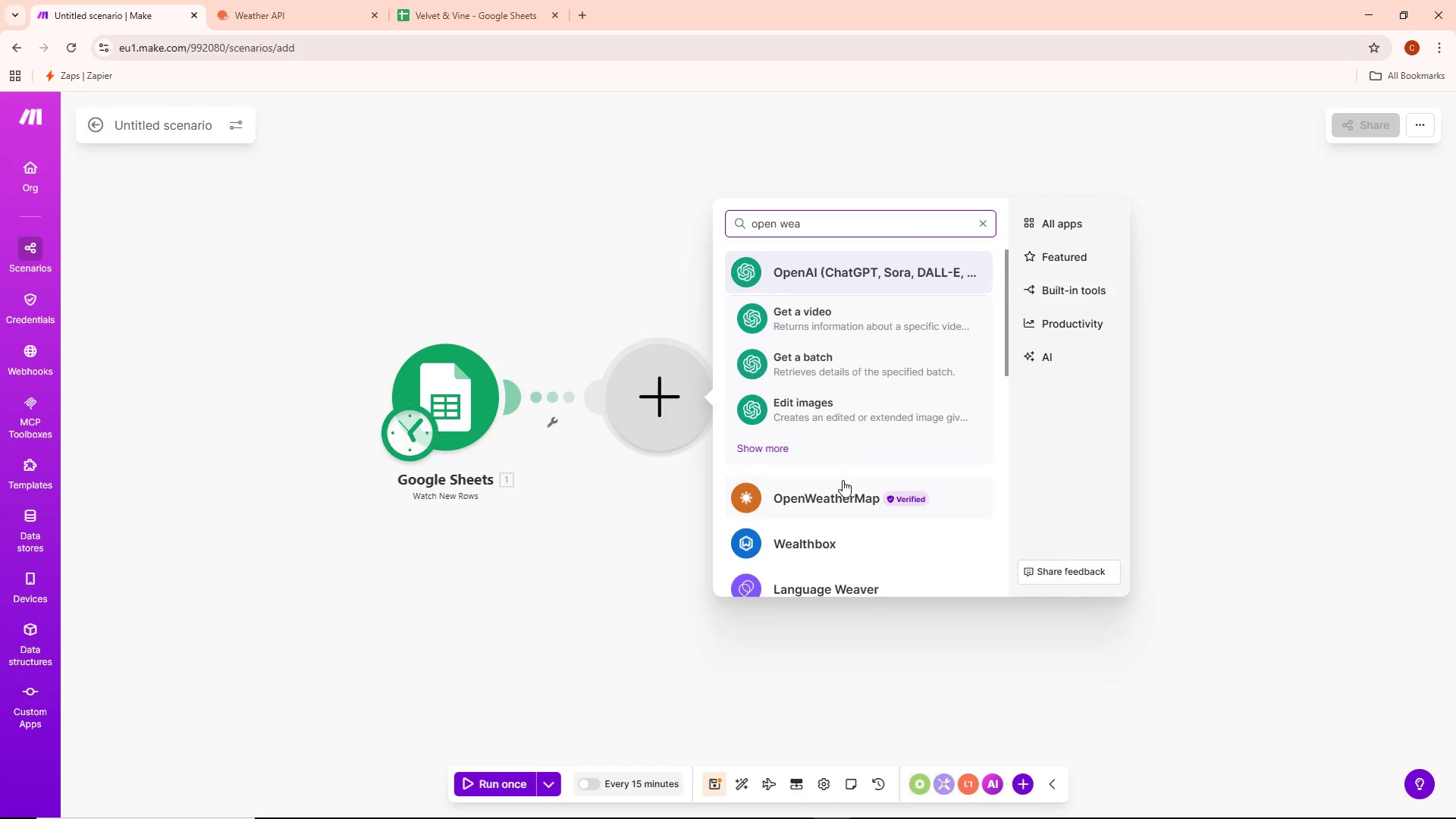 
key(Control+ControlLeft)
 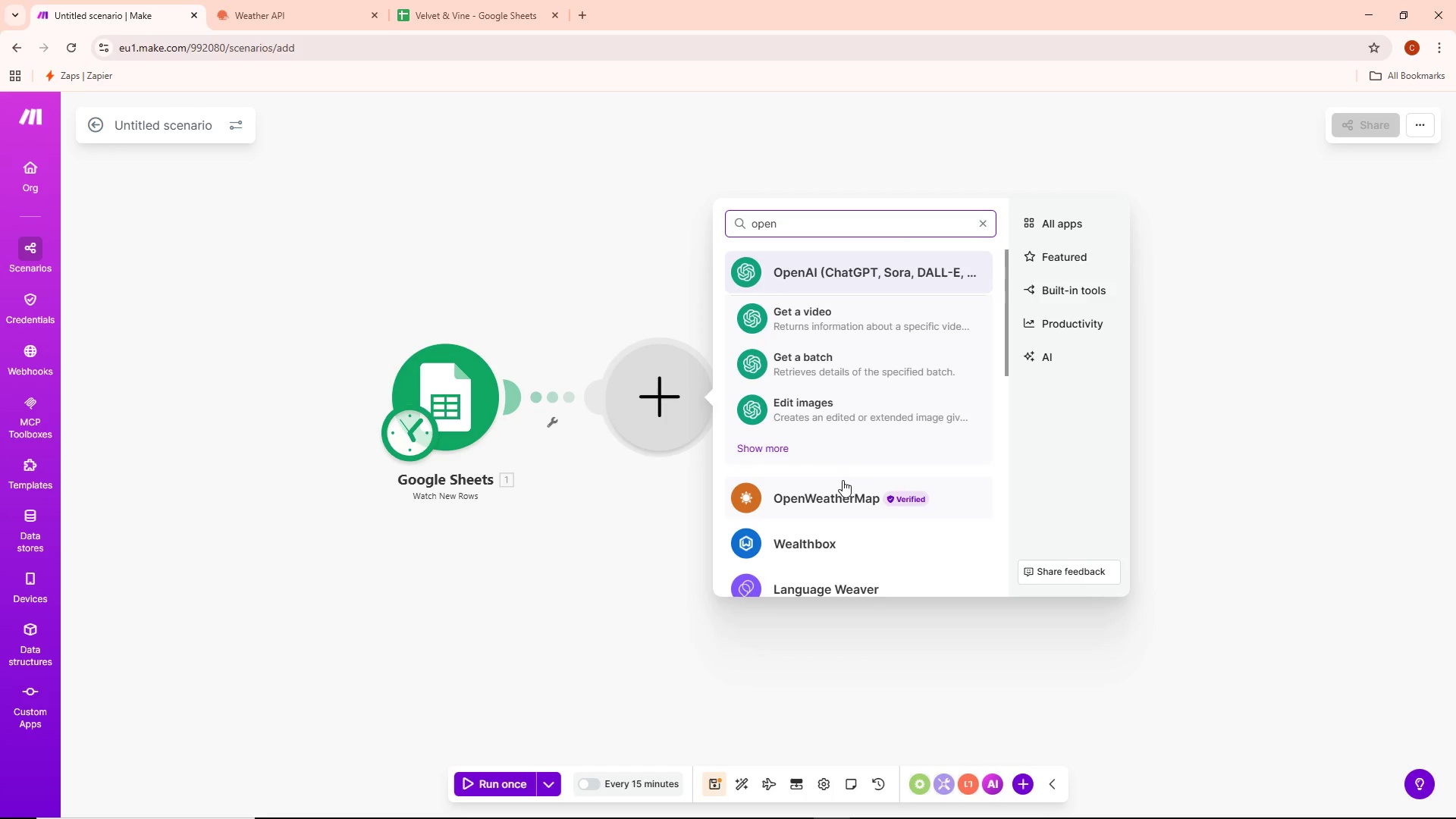 
key(Control+Backspace)
 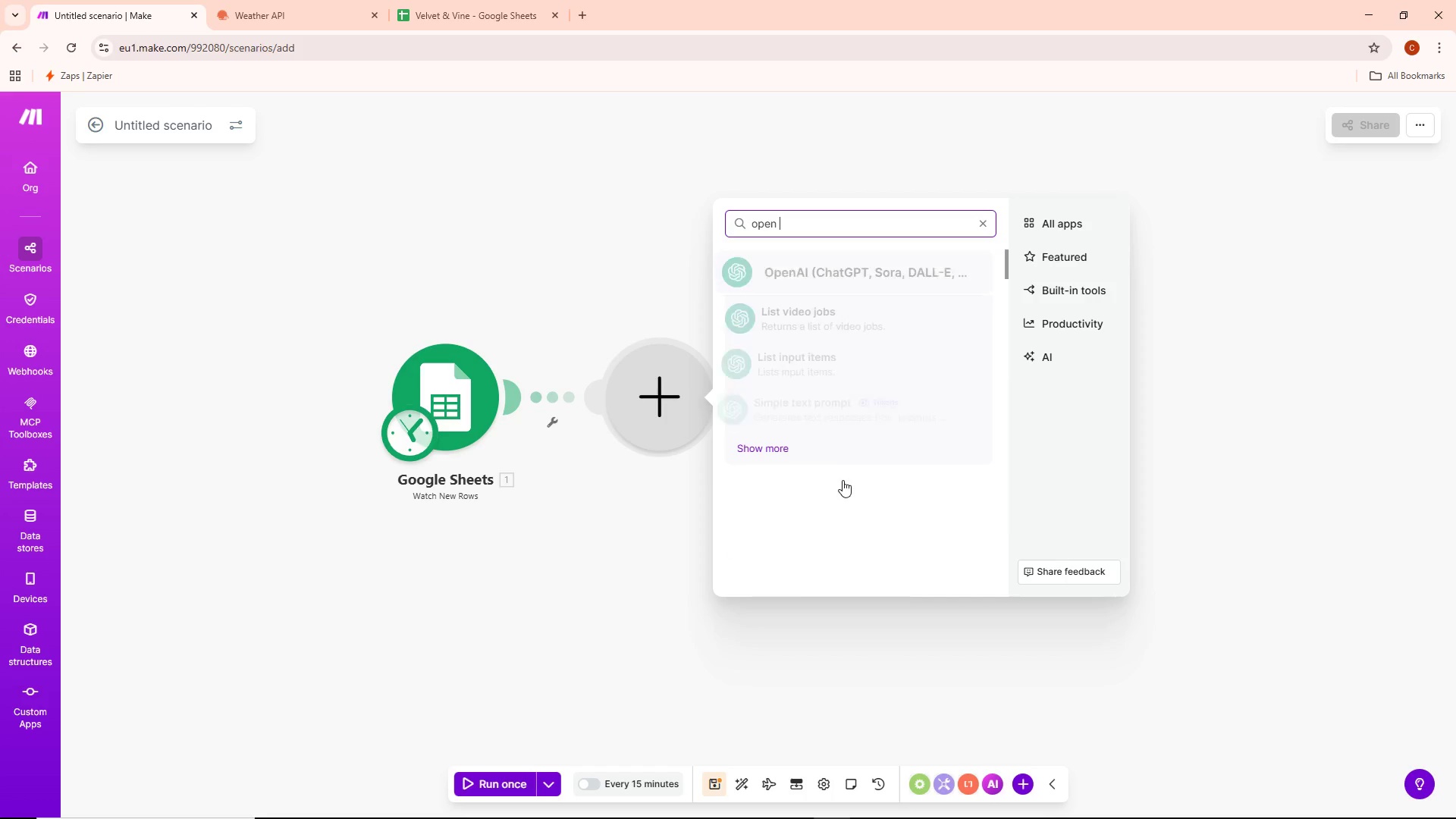 
key(Backspace)
type(weather)
 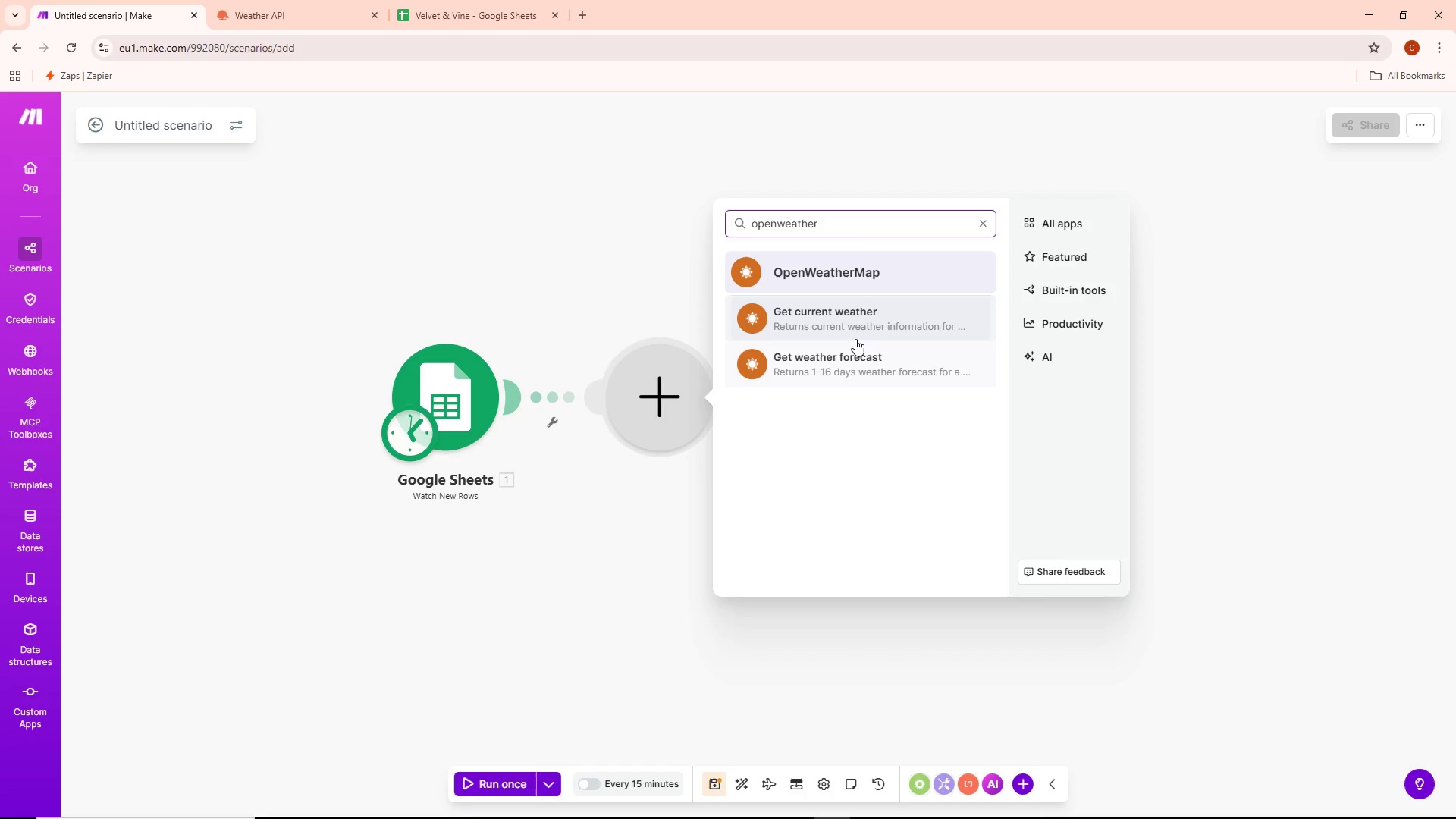 
left_click([859, 281])
 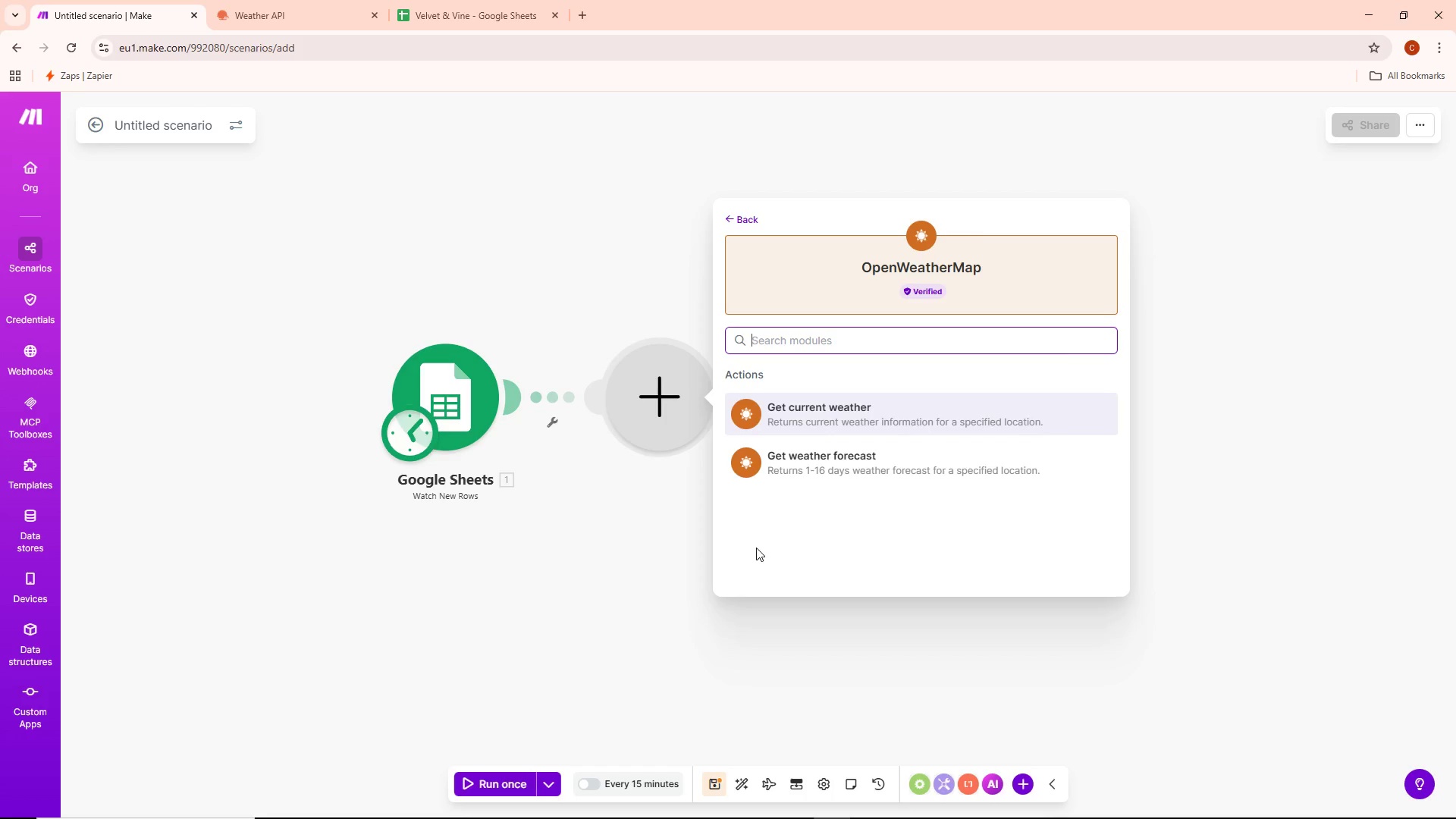 
wait(7.92)
 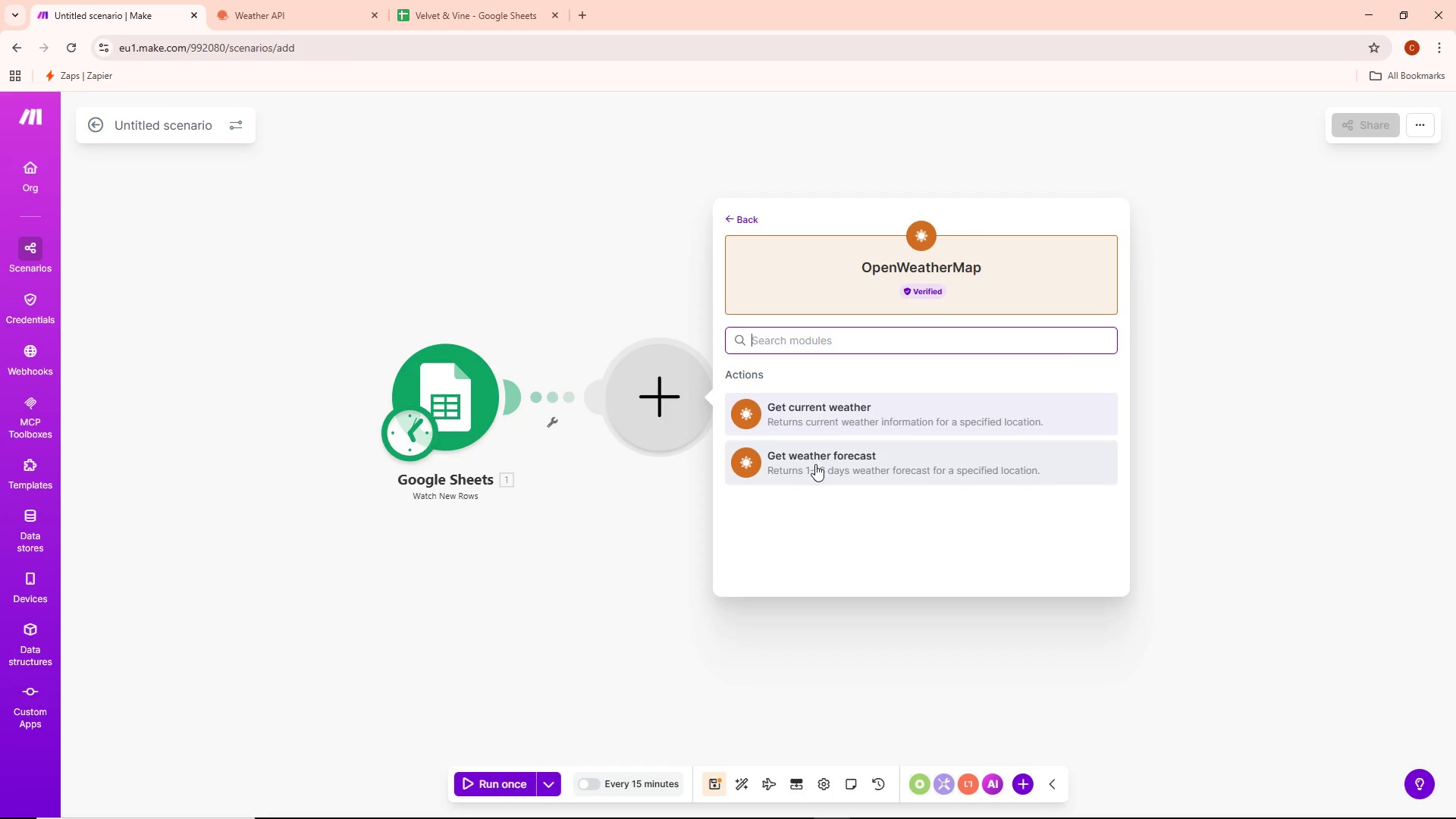 
left_click([842, 403])
 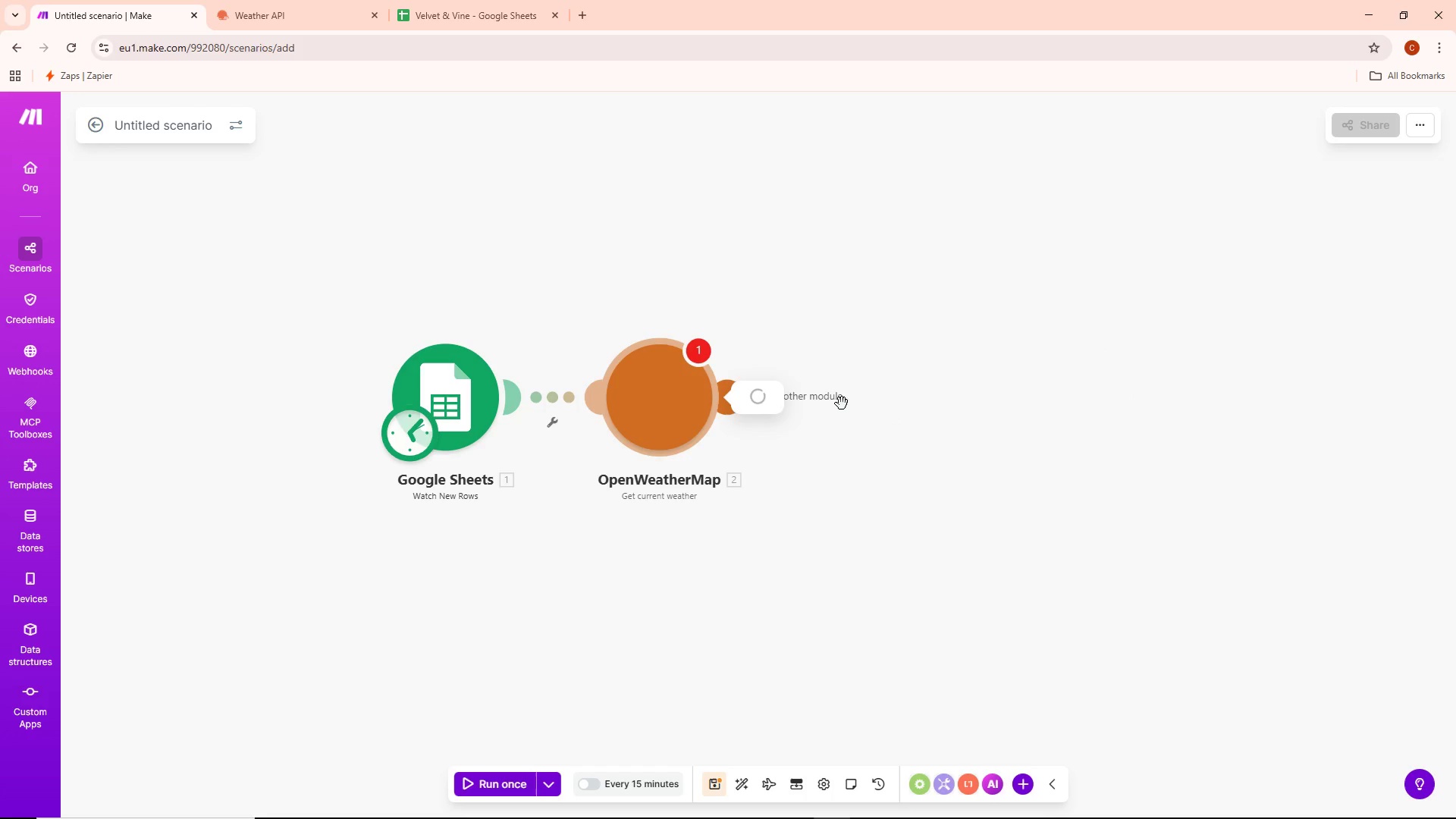 
mouse_move([845, 403])
 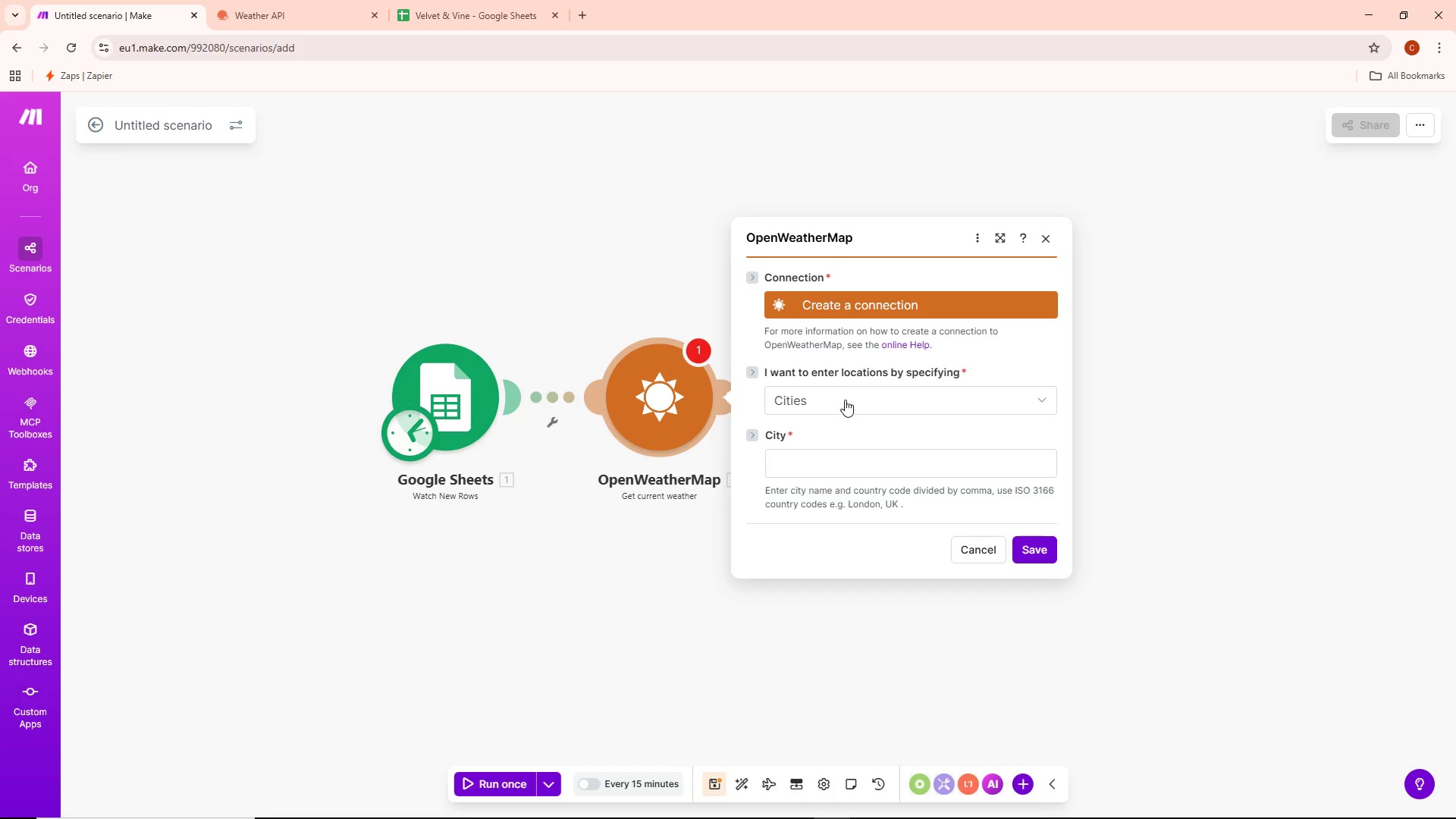 
left_click([845, 400])
 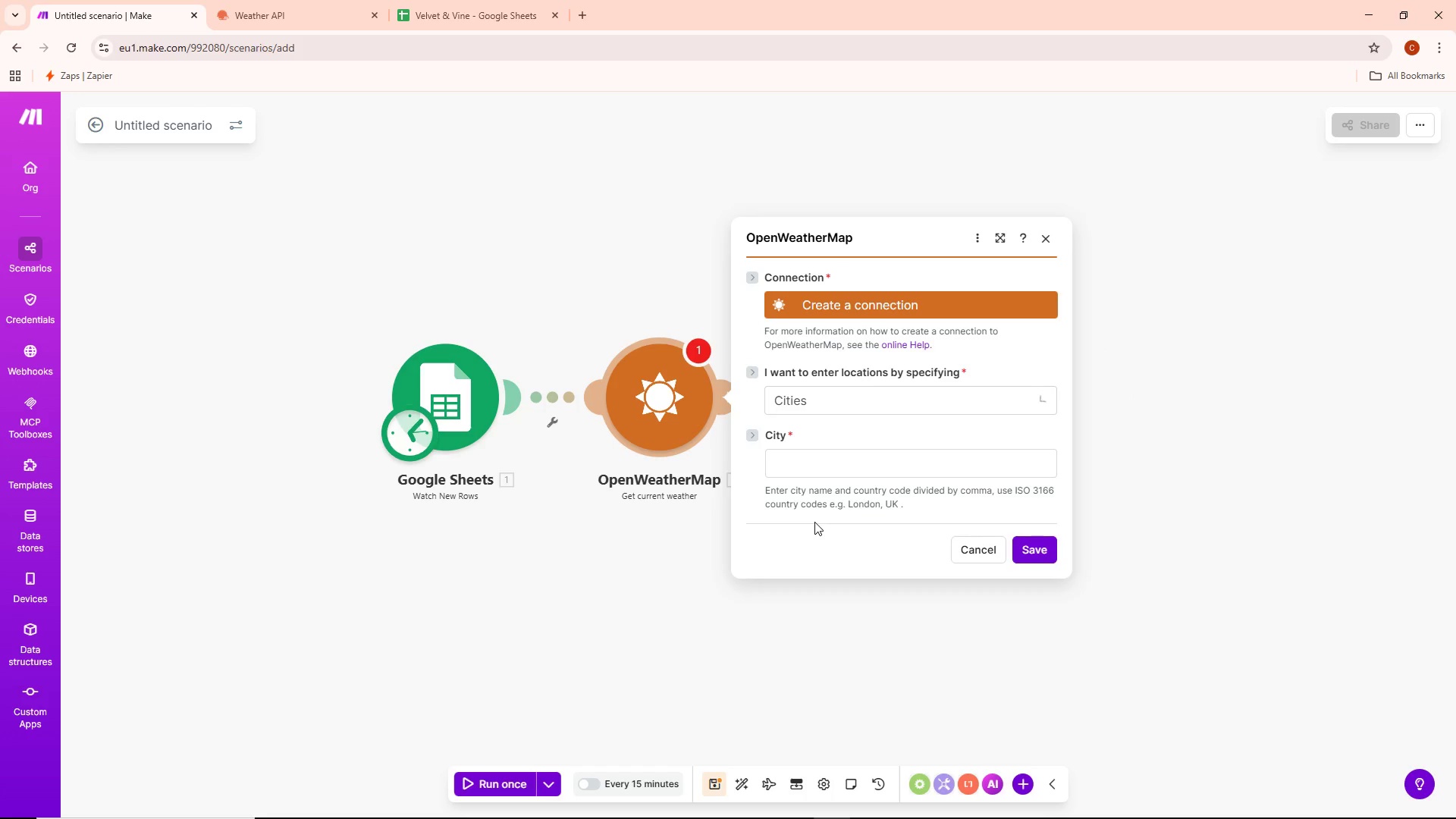 
left_click([817, 451])
 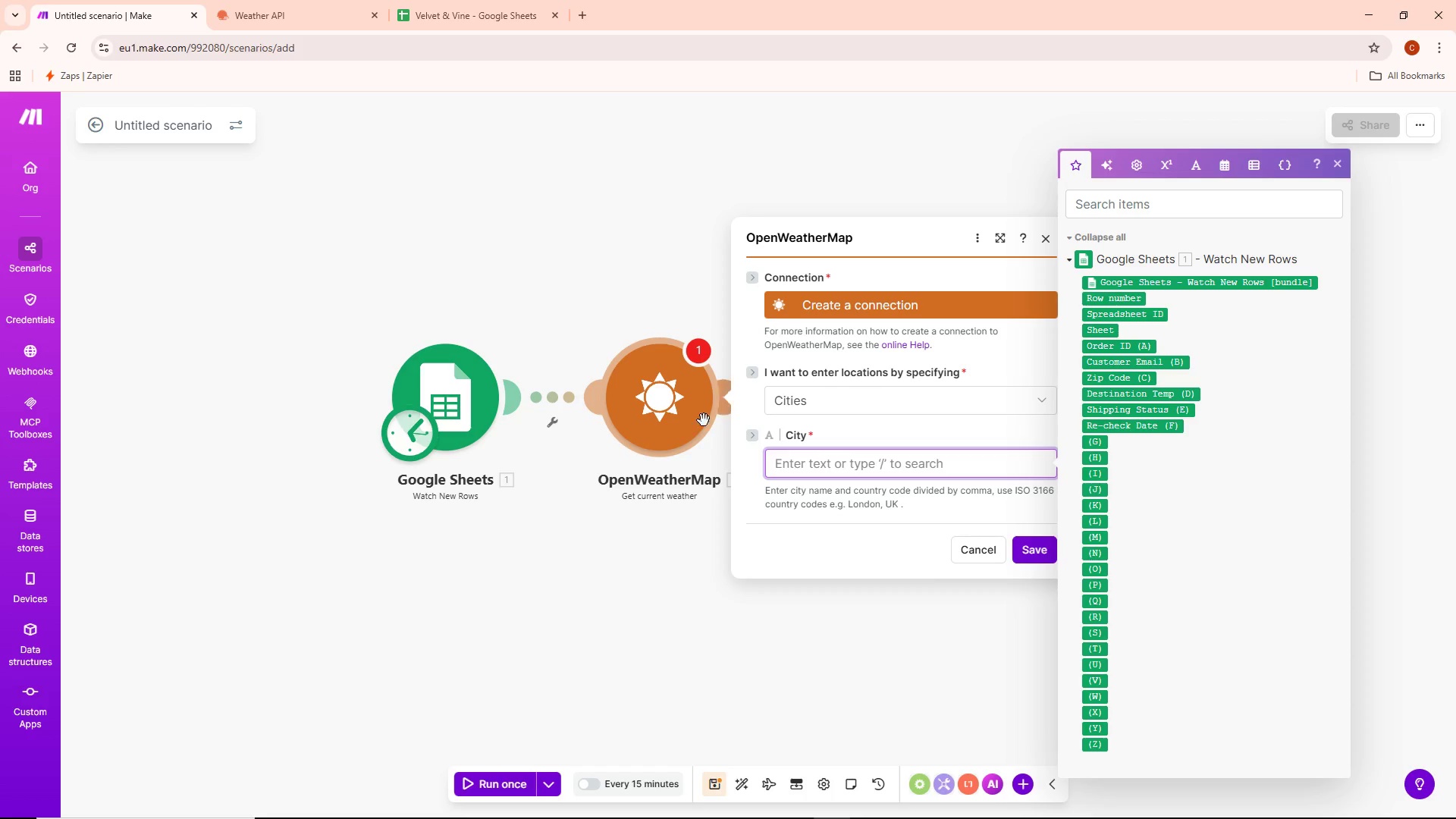 
right_click([692, 412])
 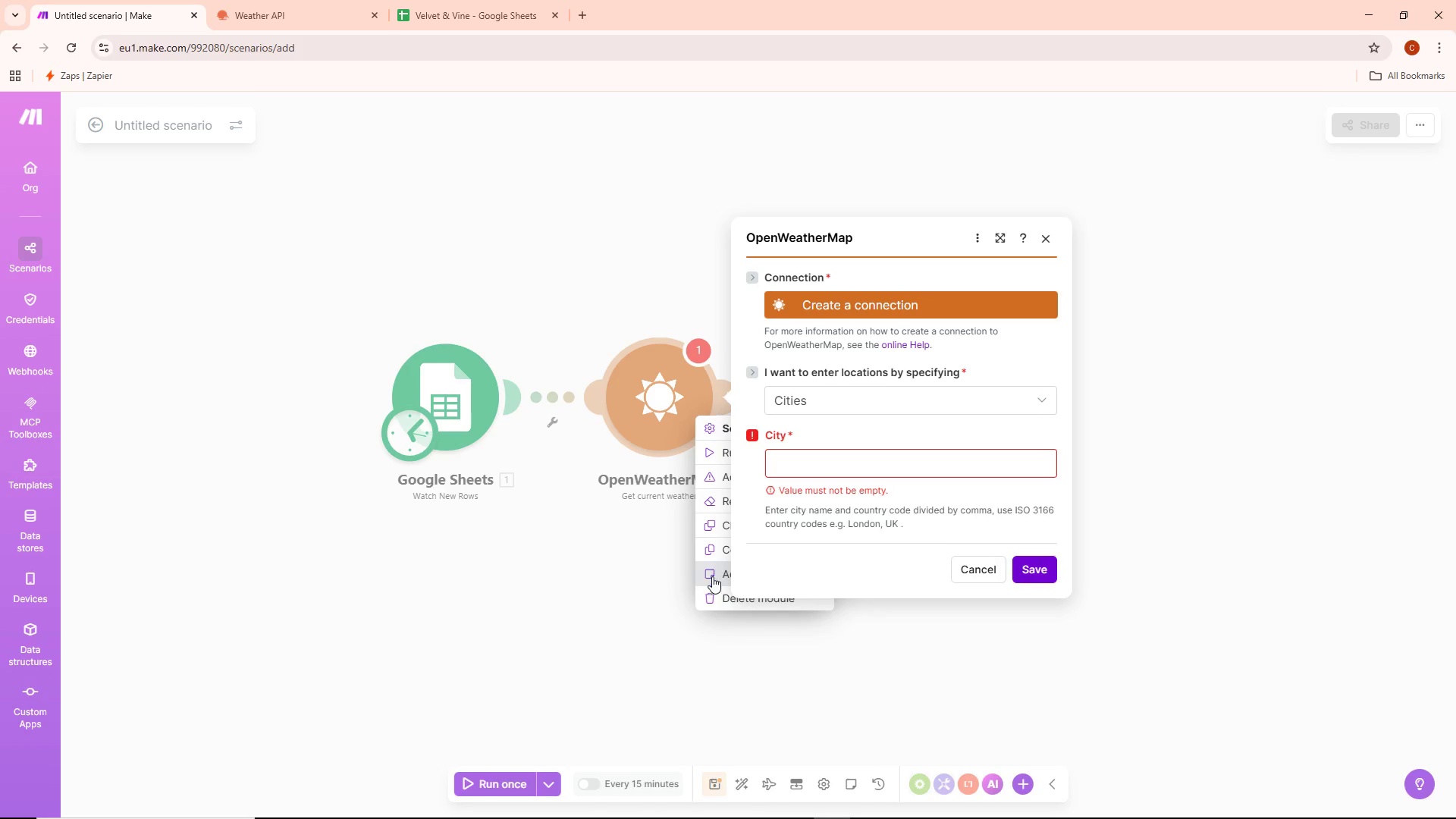 
left_click([714, 596])
 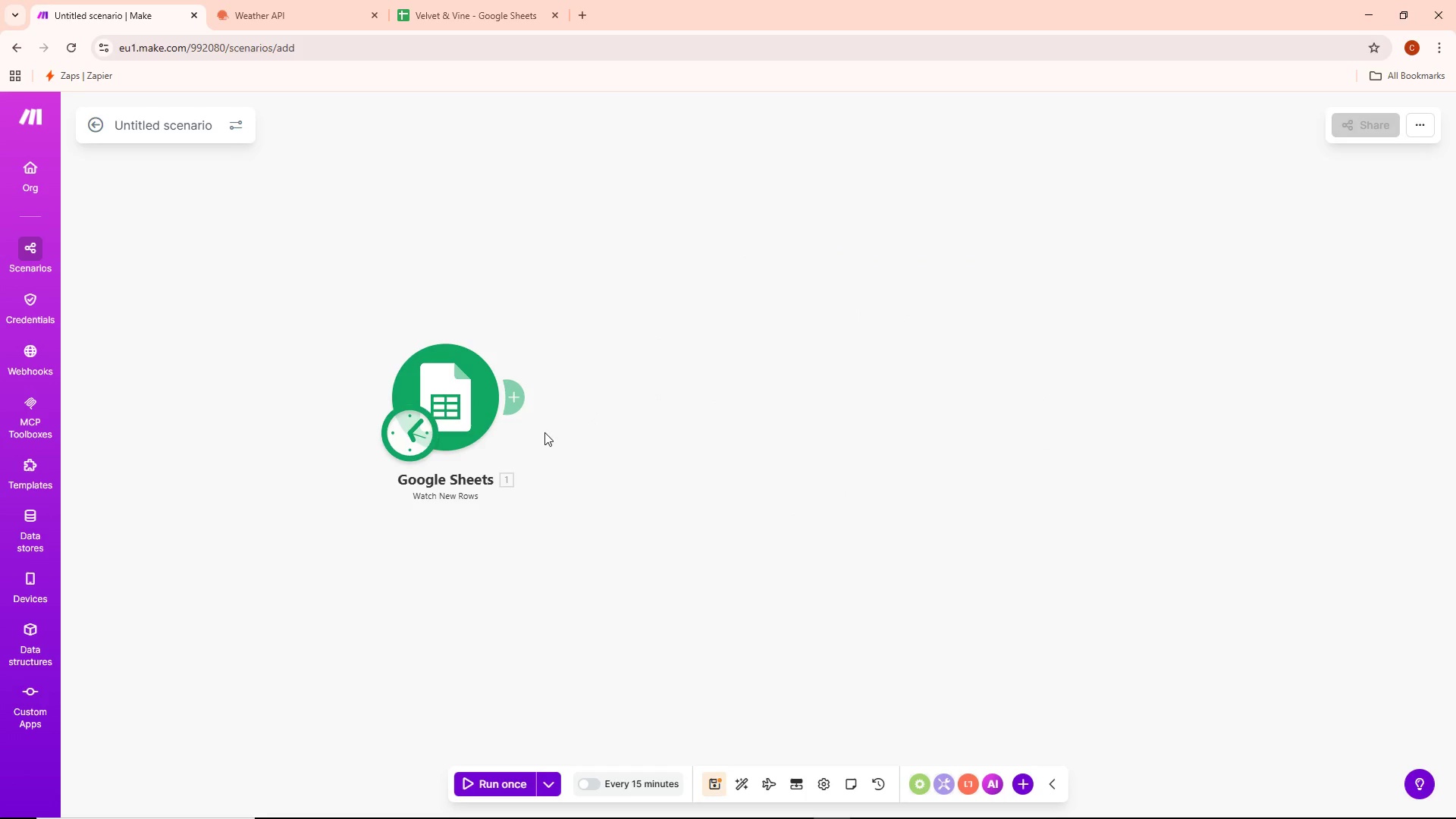 
left_click([513, 391])
 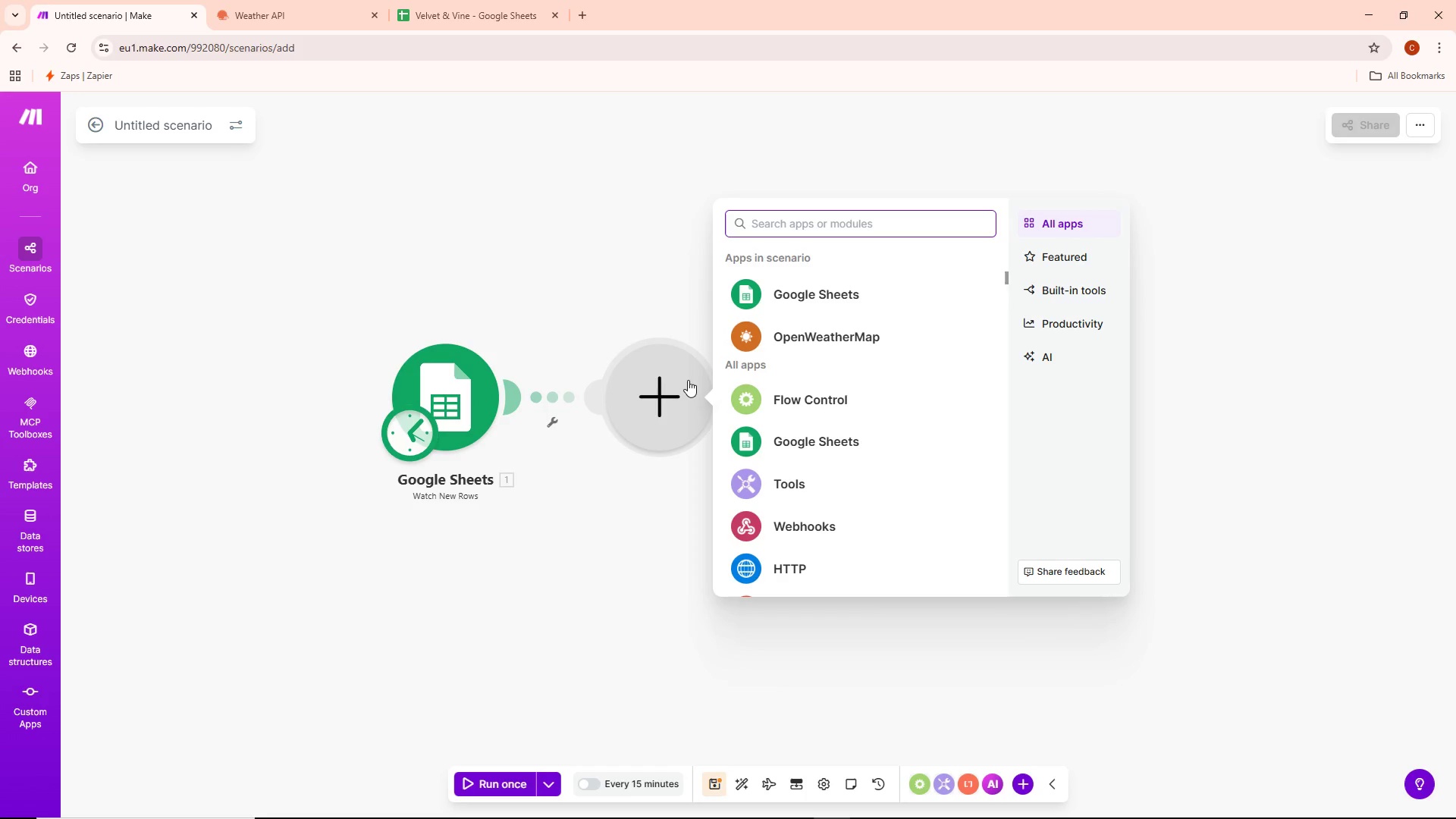 
type(http)
 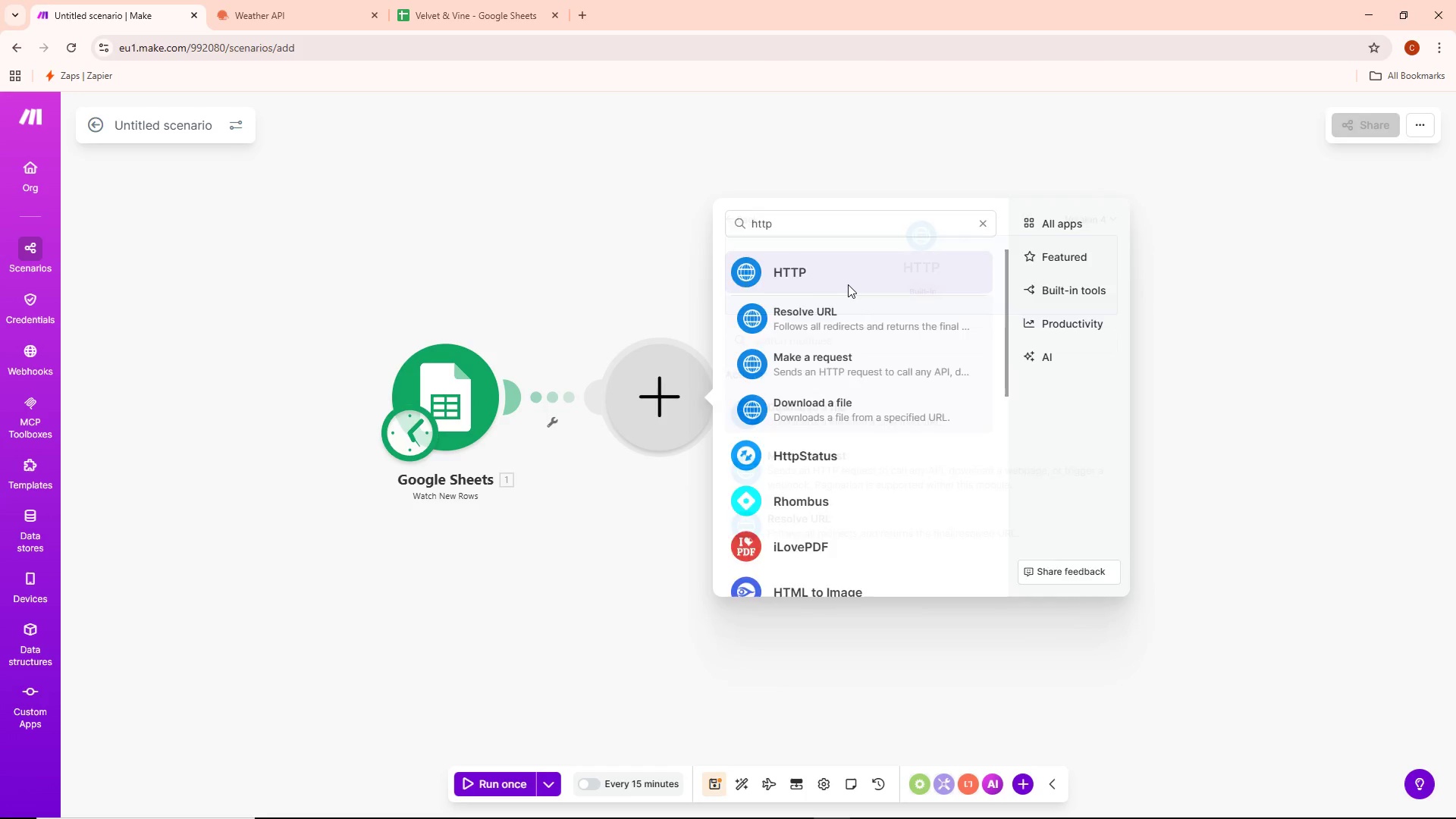 
scroll: coordinate [872, 406], scroll_direction: down, amount: 4.0
 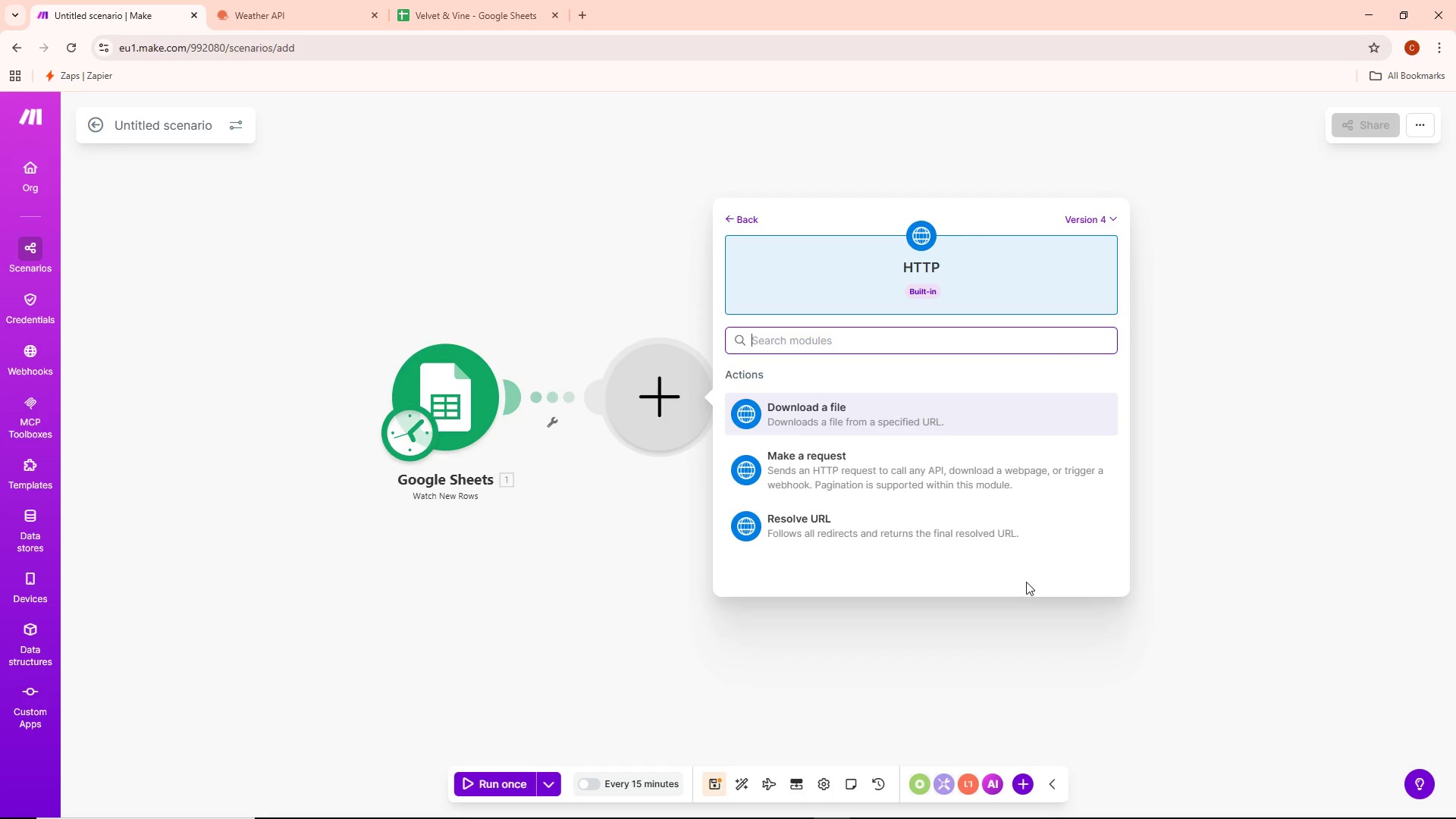 
wait(22.3)
 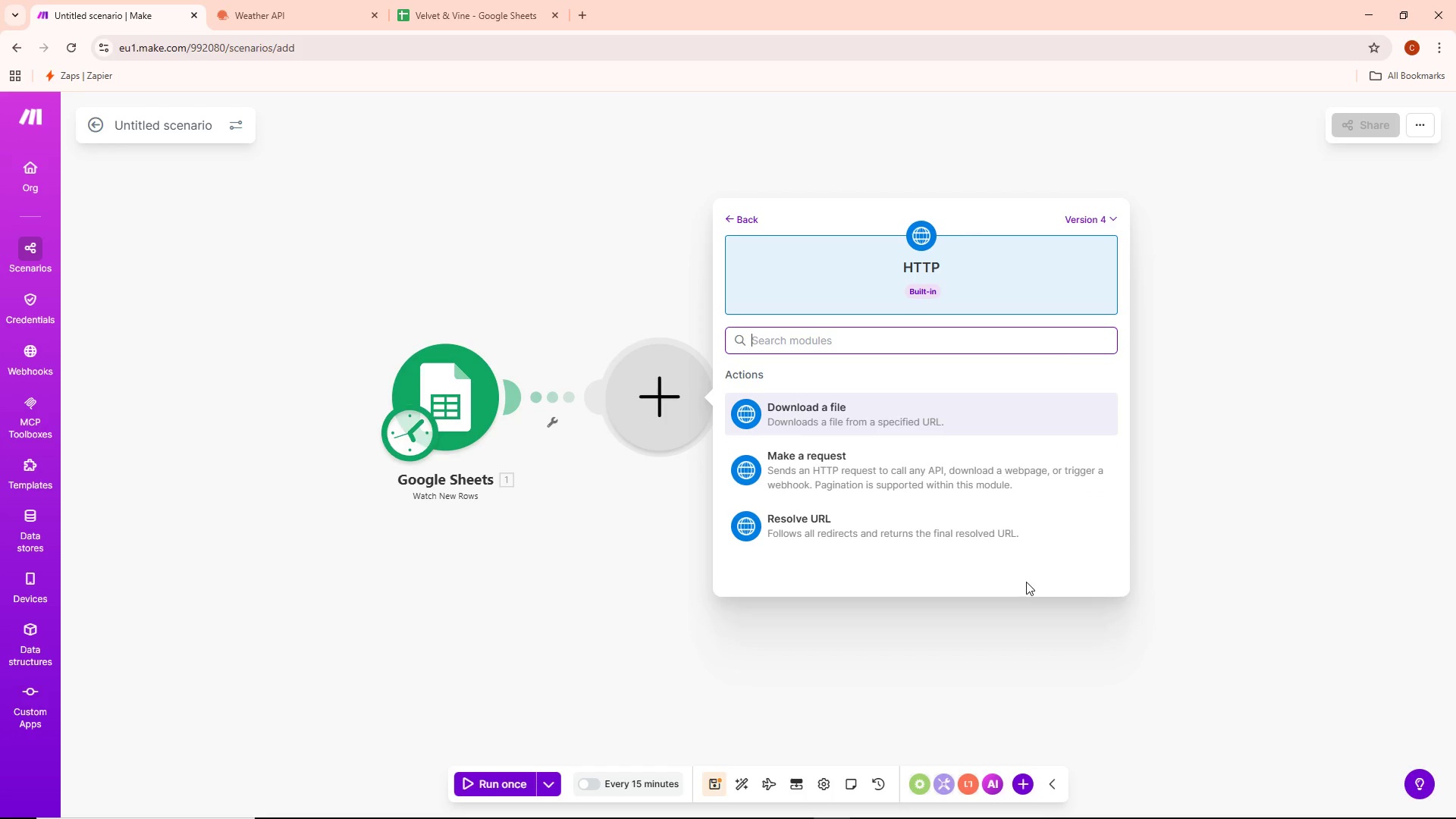 
left_click([917, 488])
 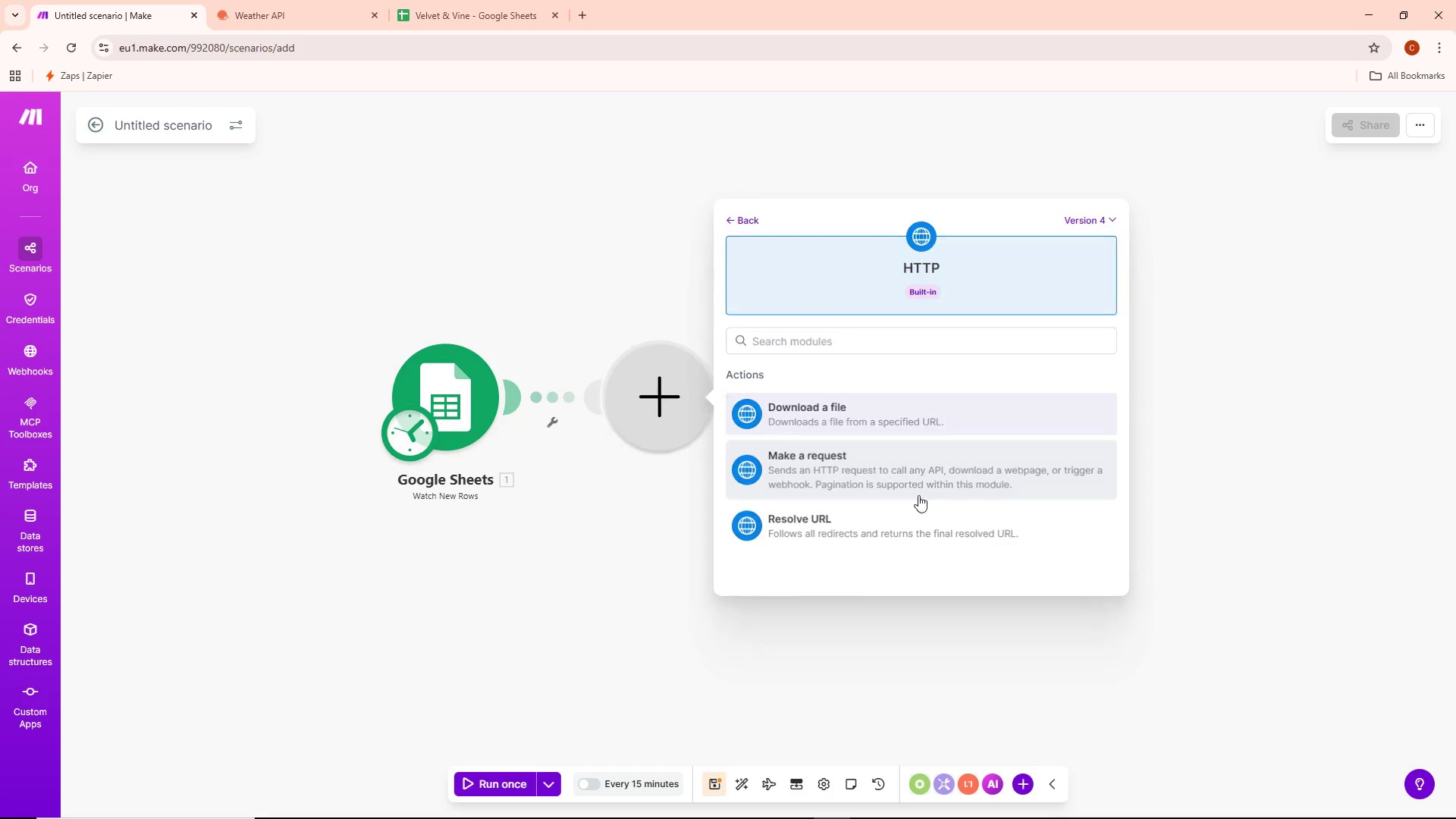 
mouse_move([922, 503])
 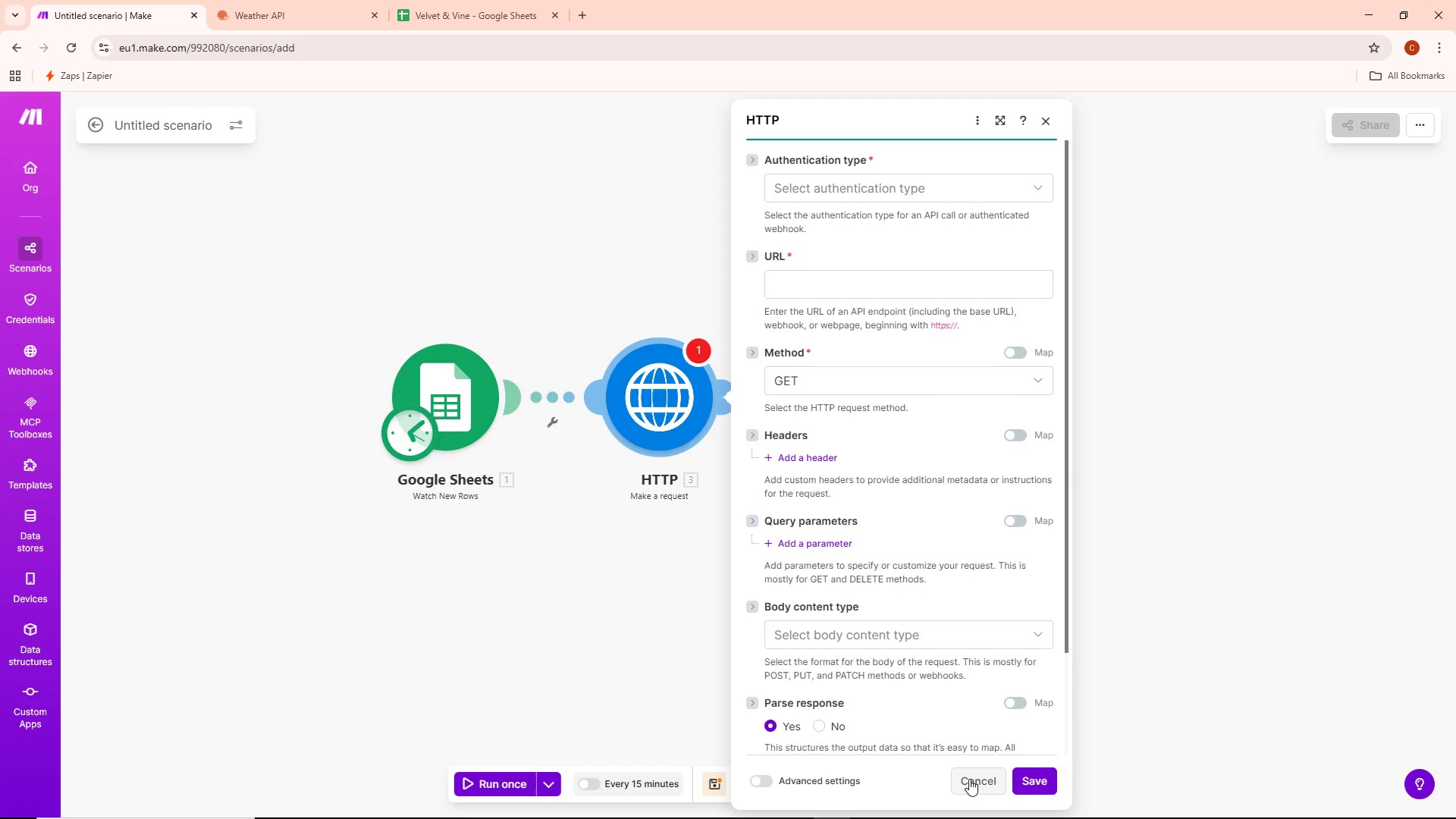 
wait(34.38)
 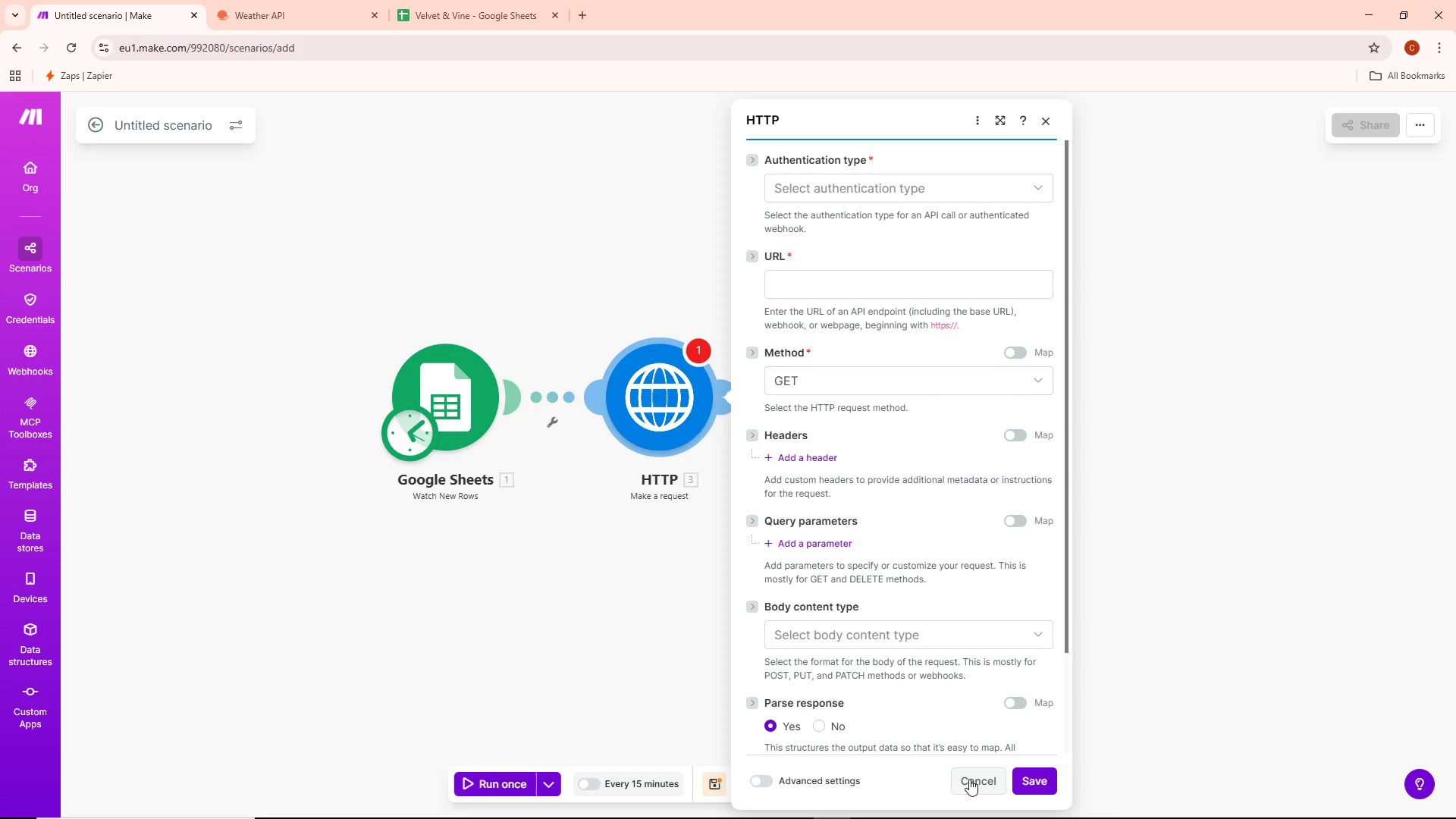 
left_click([859, 377])
 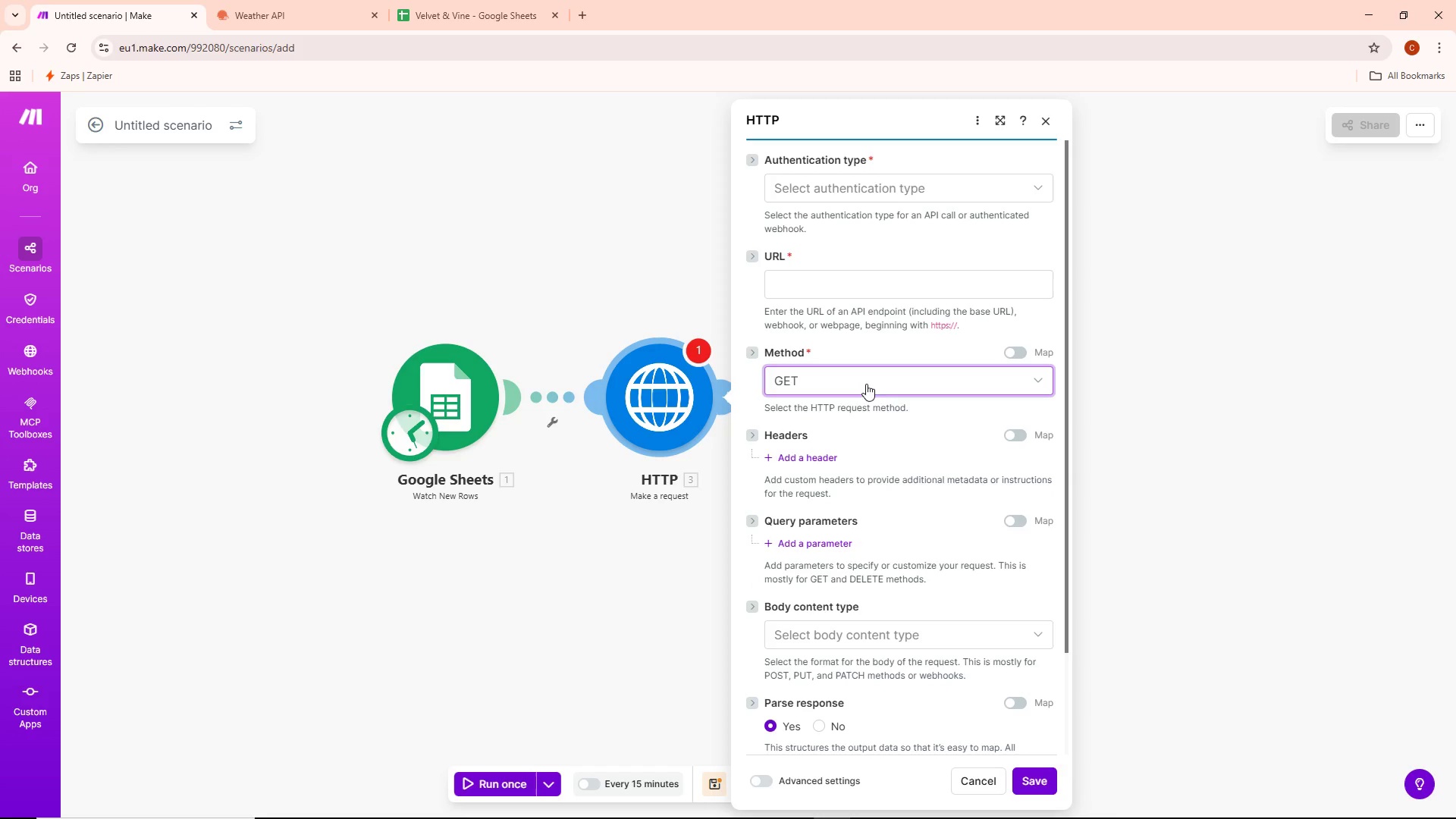 
scroll: coordinate [880, 405], scroll_direction: down, amount: 1.0
 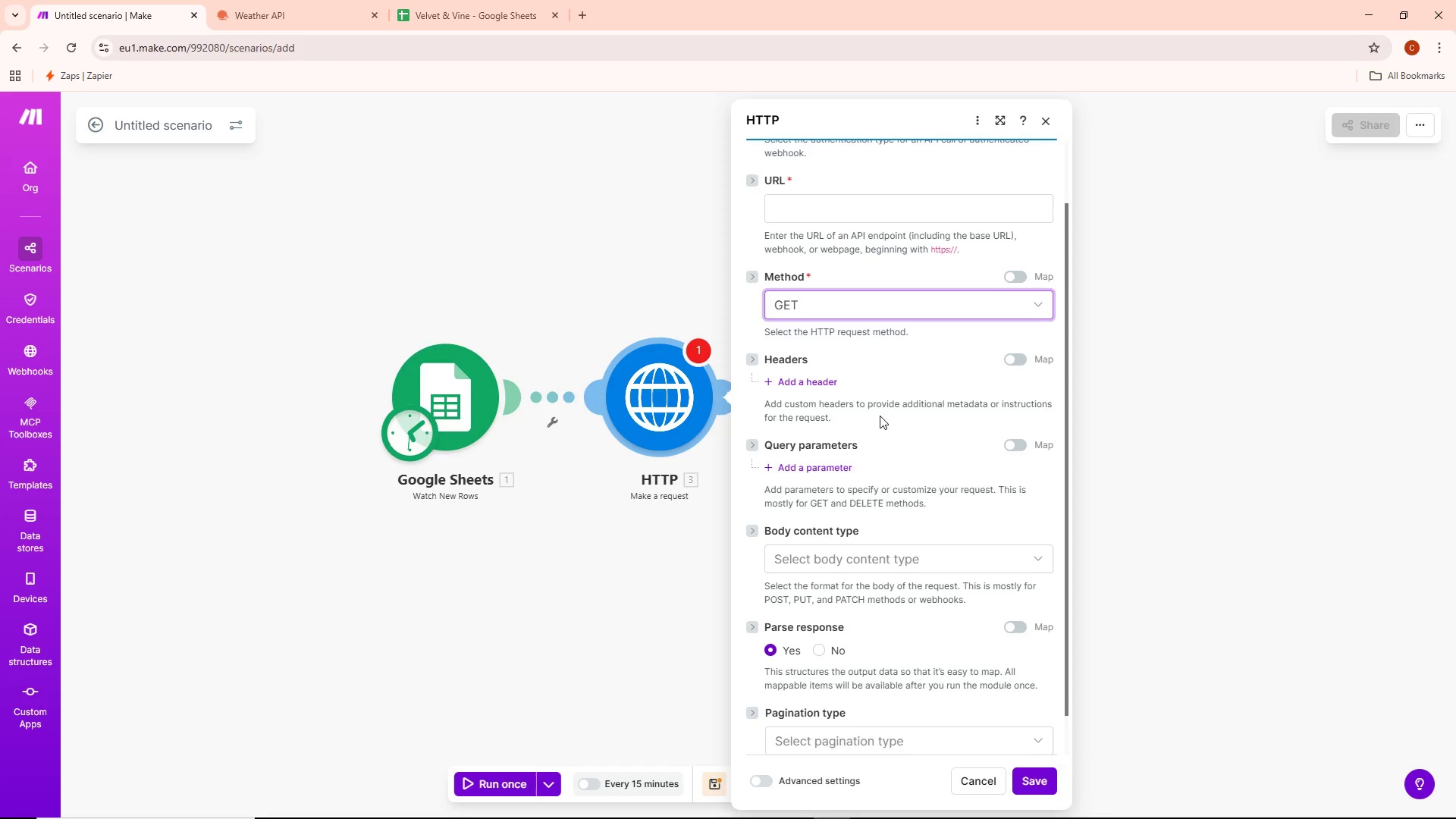 
left_click_drag(start_coordinate=[450, 0], to_coordinate=[100, 264])
 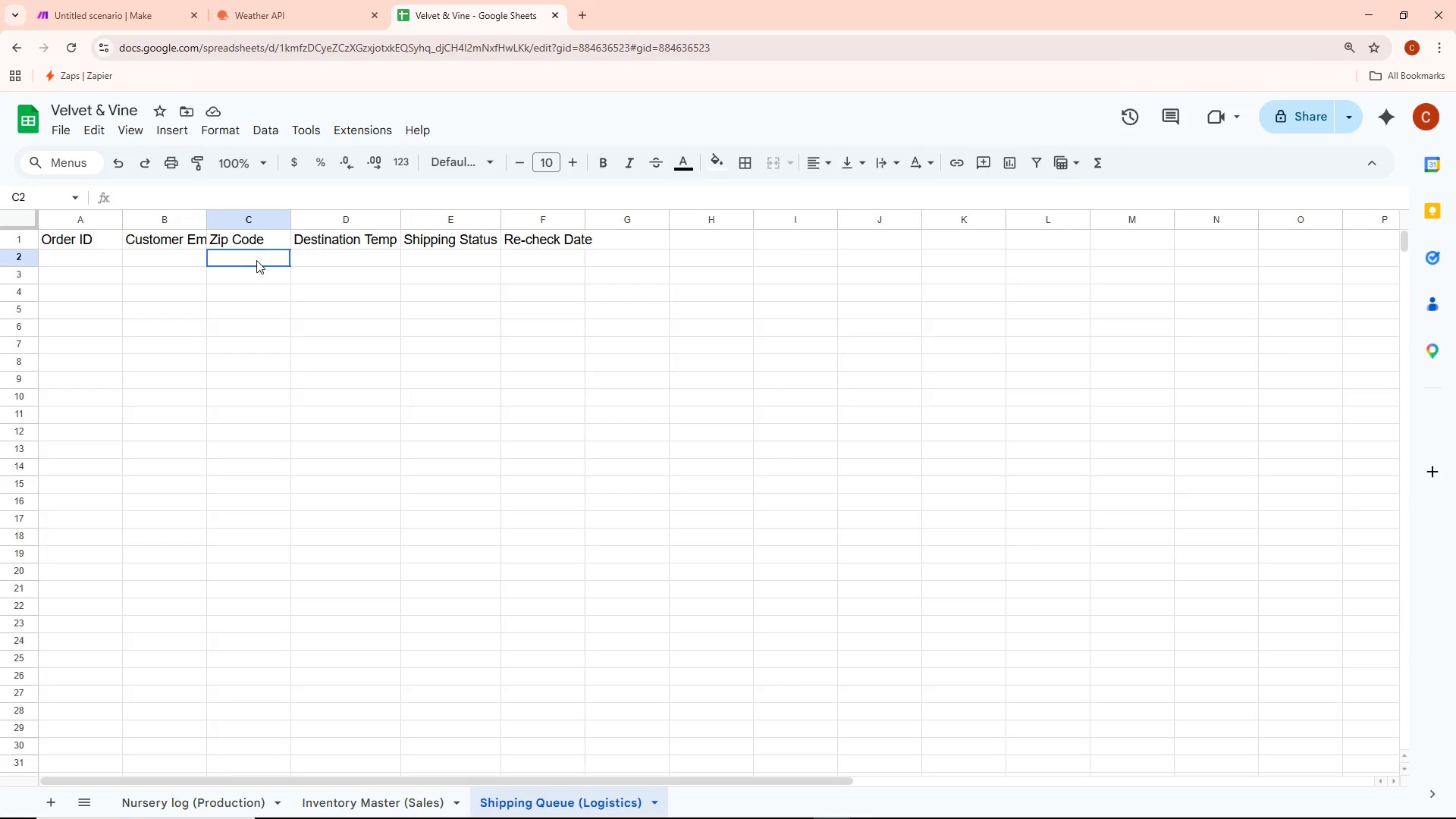 
left_click([100, 264])
 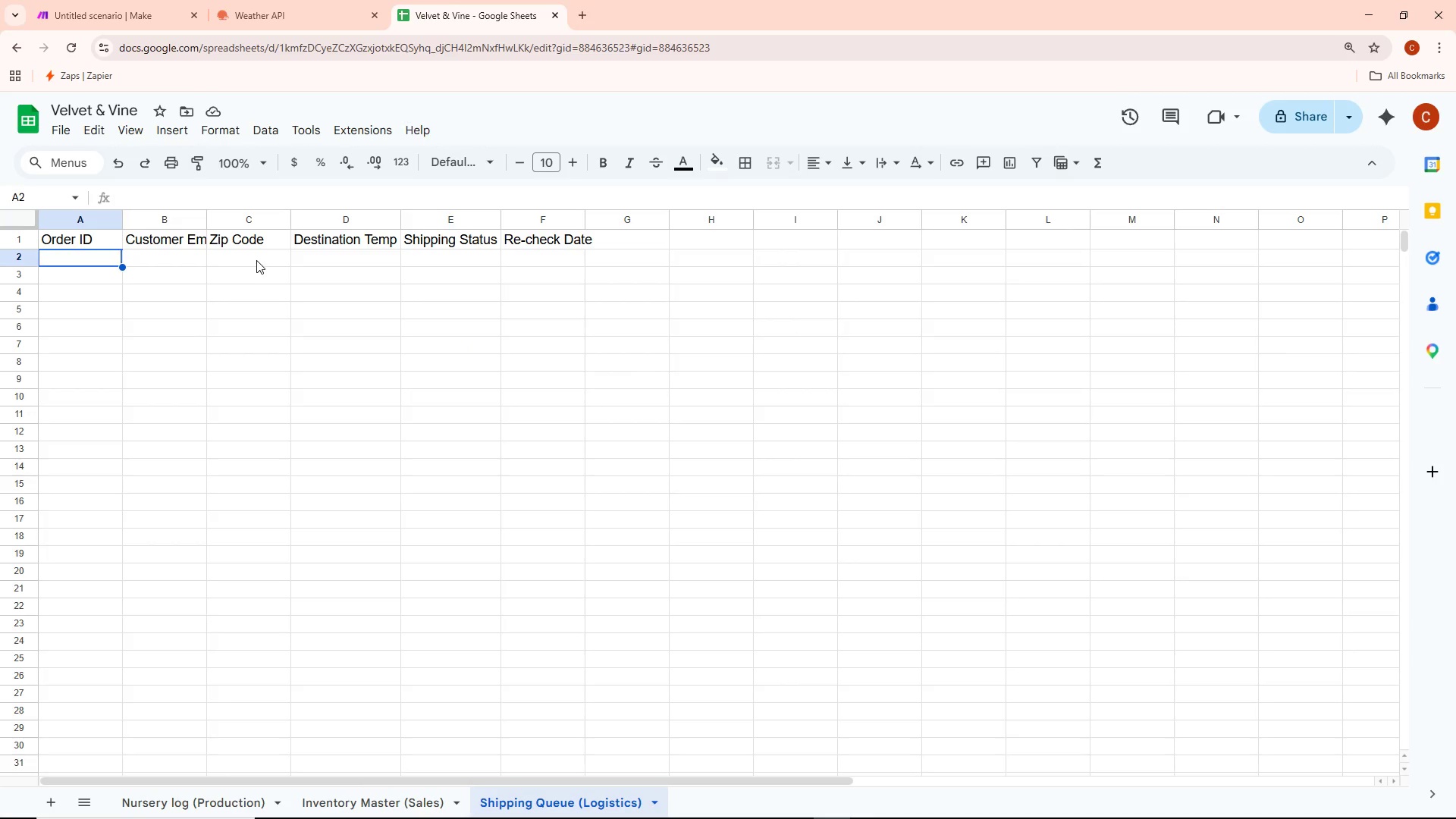 
double_click([256, 258])
 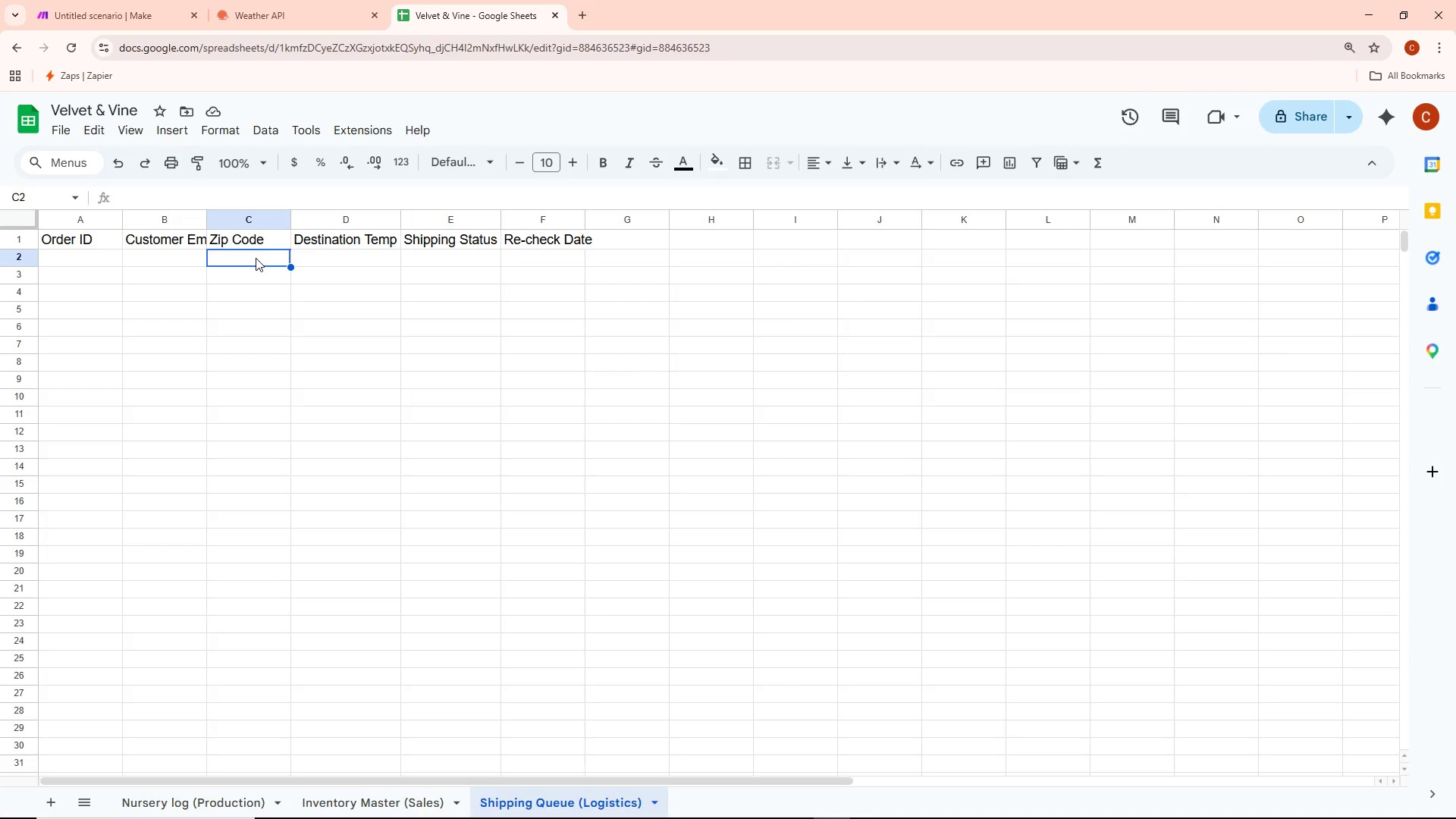 
double_click([256, 254])
 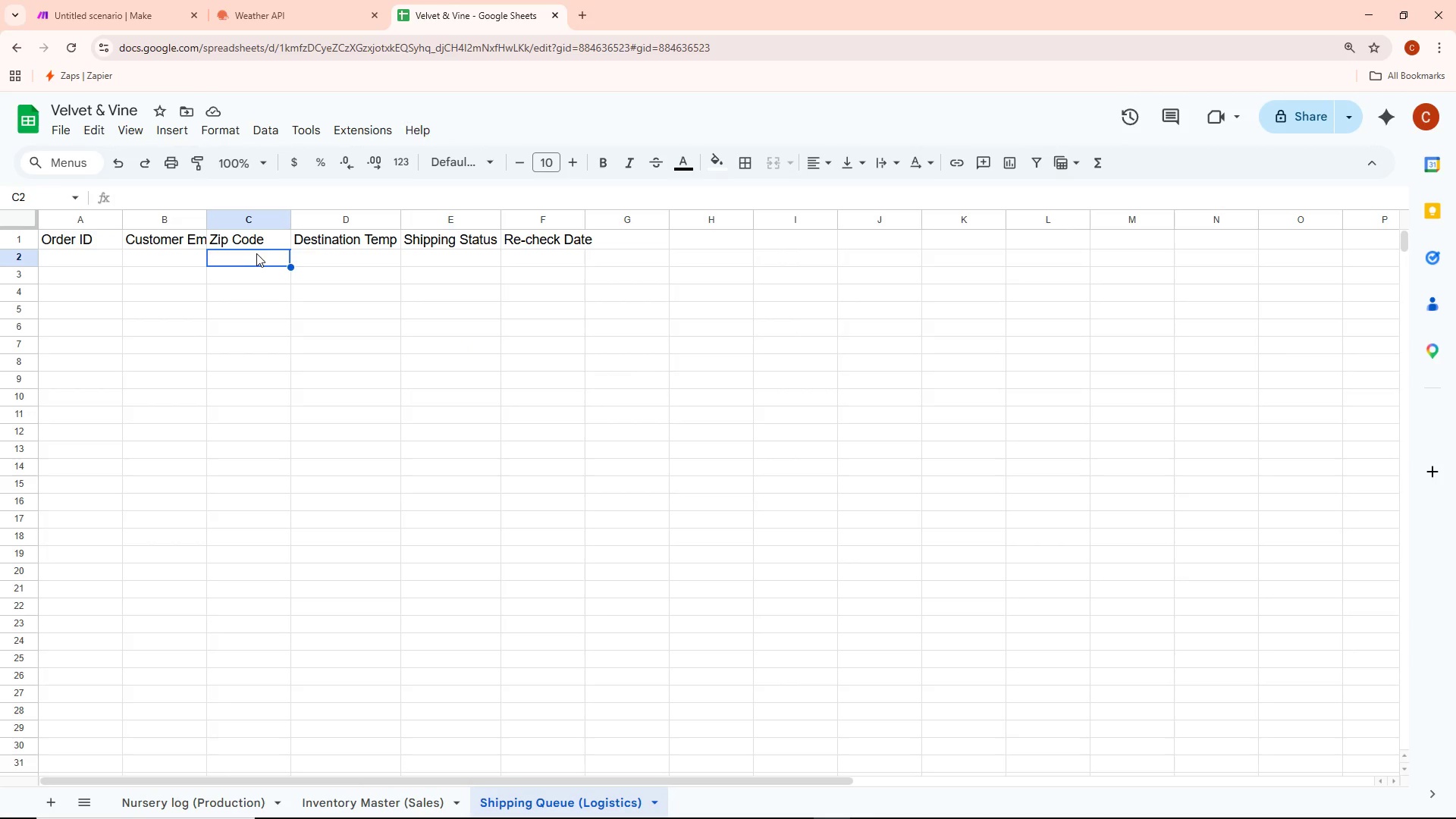 
triple_click([257, 253])
 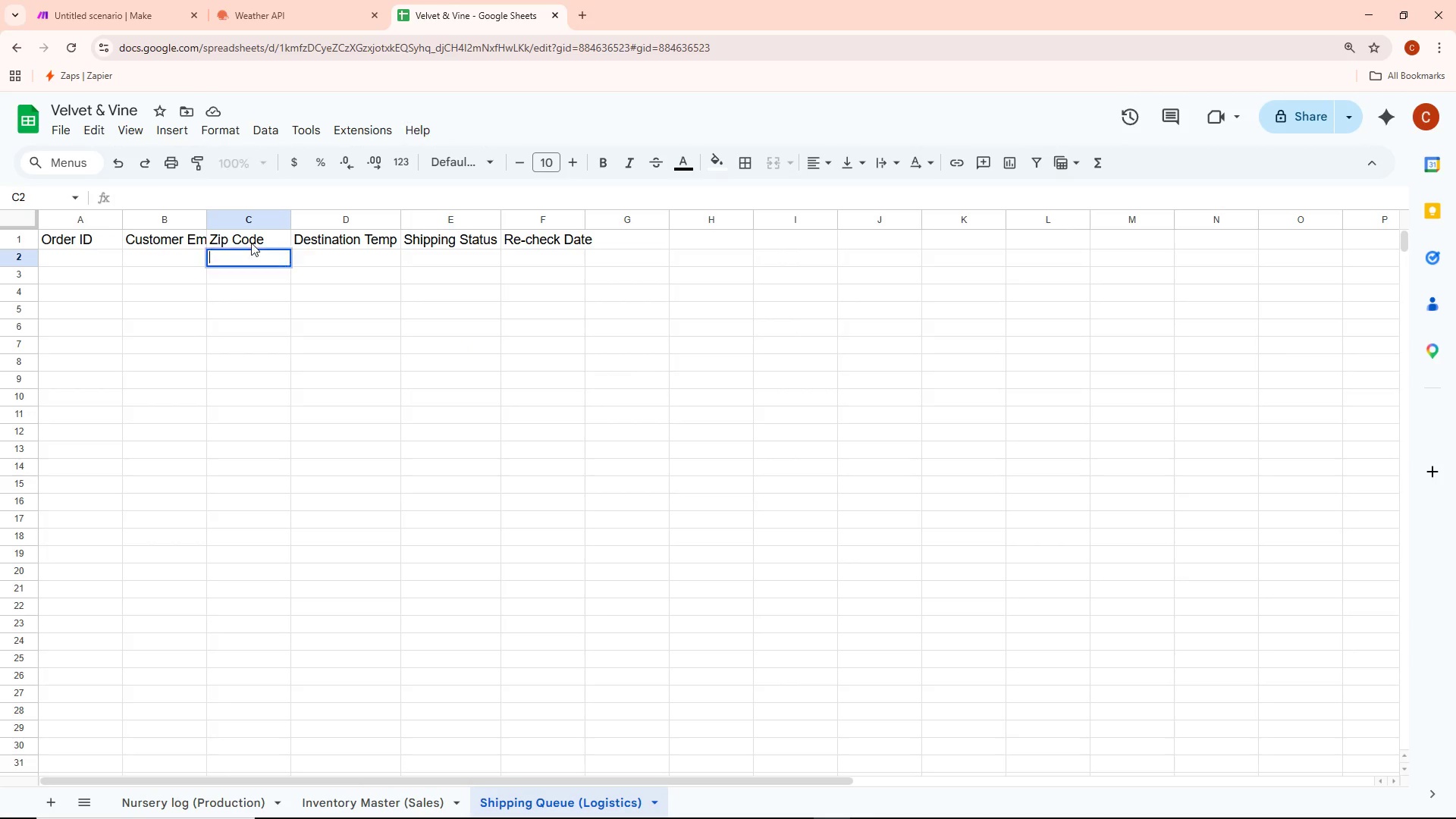 
triple_click([251, 243])
 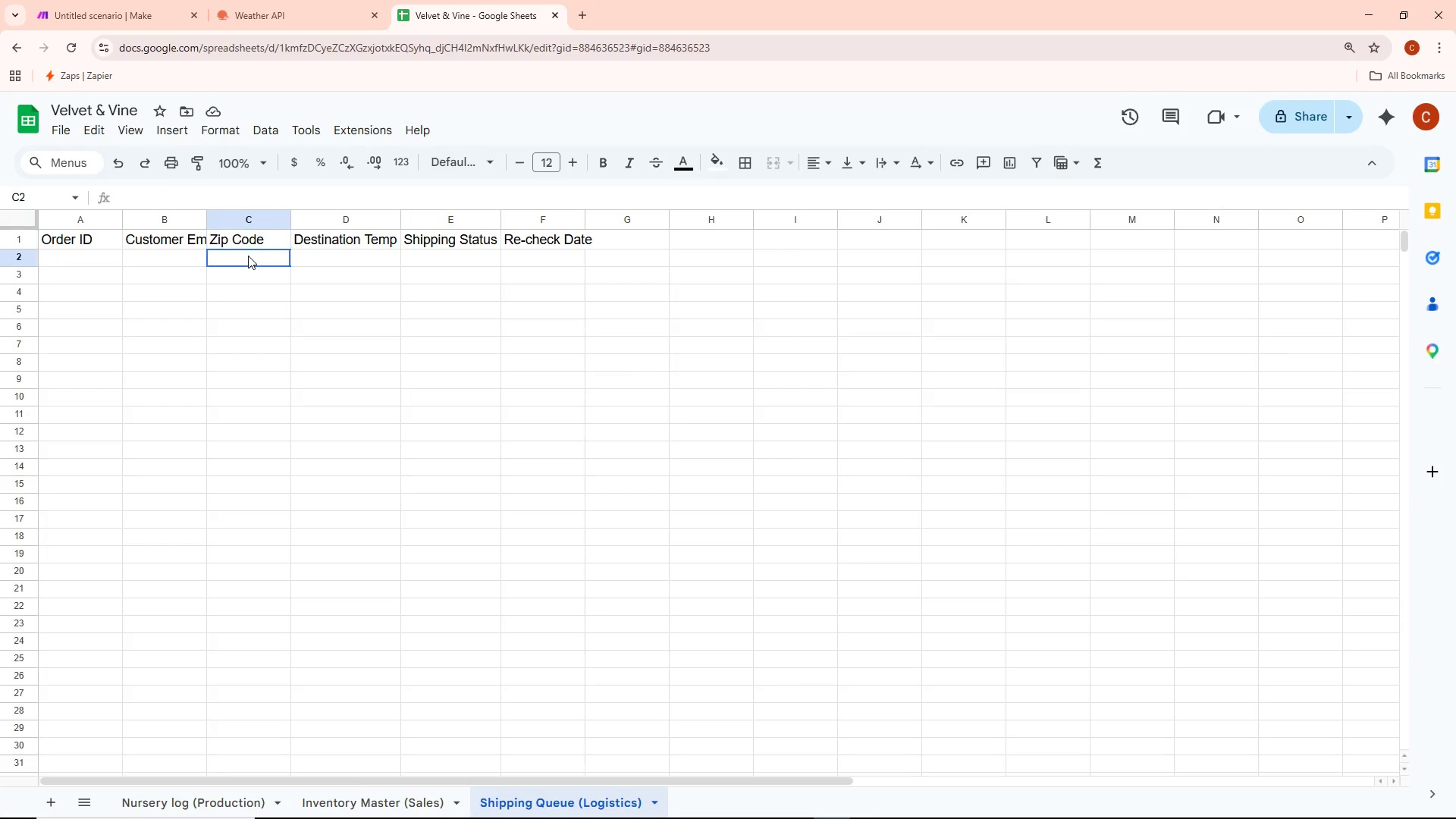 
double_click([248, 256])
 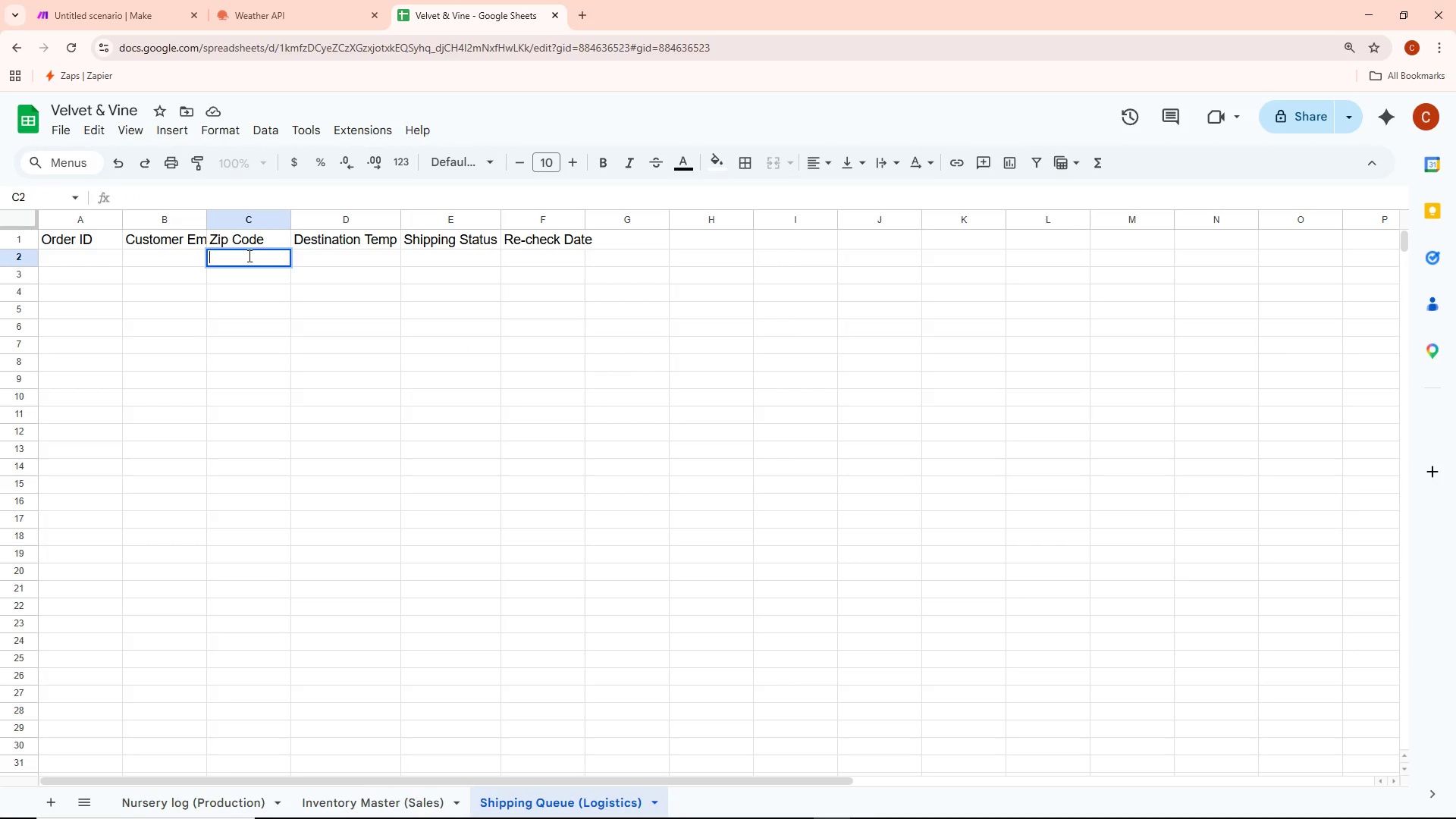 
type(6339)
 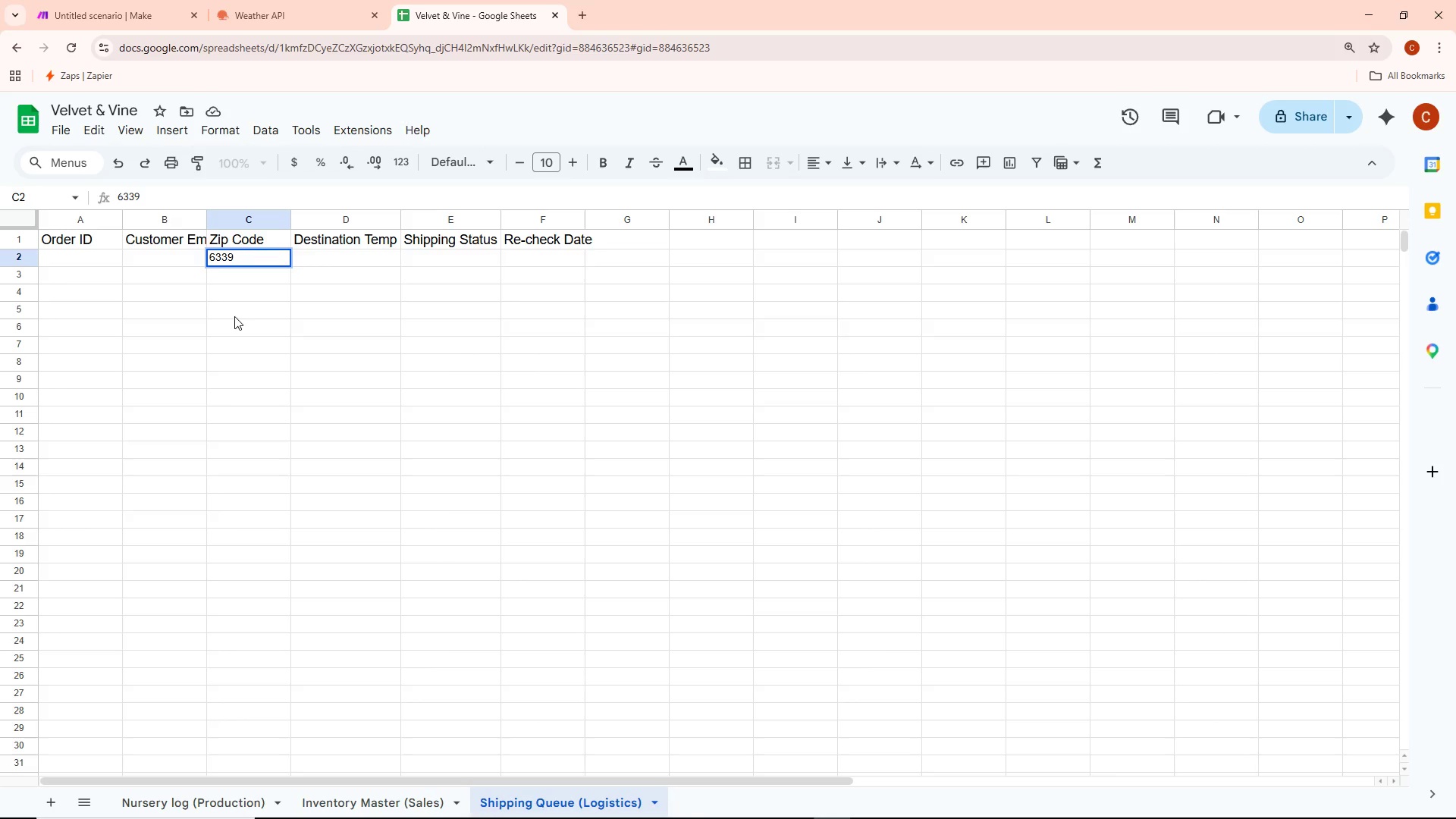 
left_click_drag(start_coordinate=[215, 397], to_coordinate=[214, 392])
 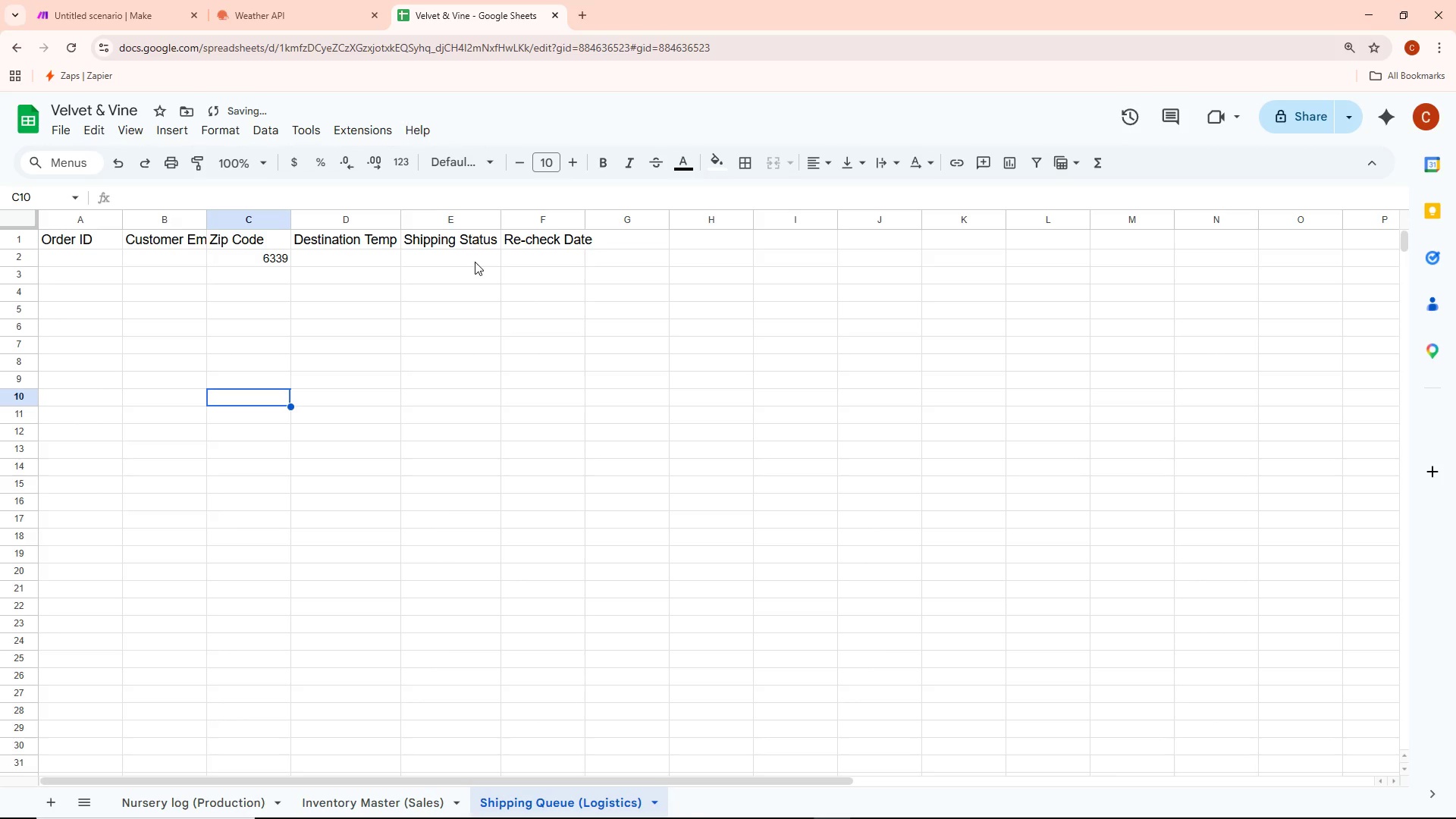 
double_click([472, 259])
 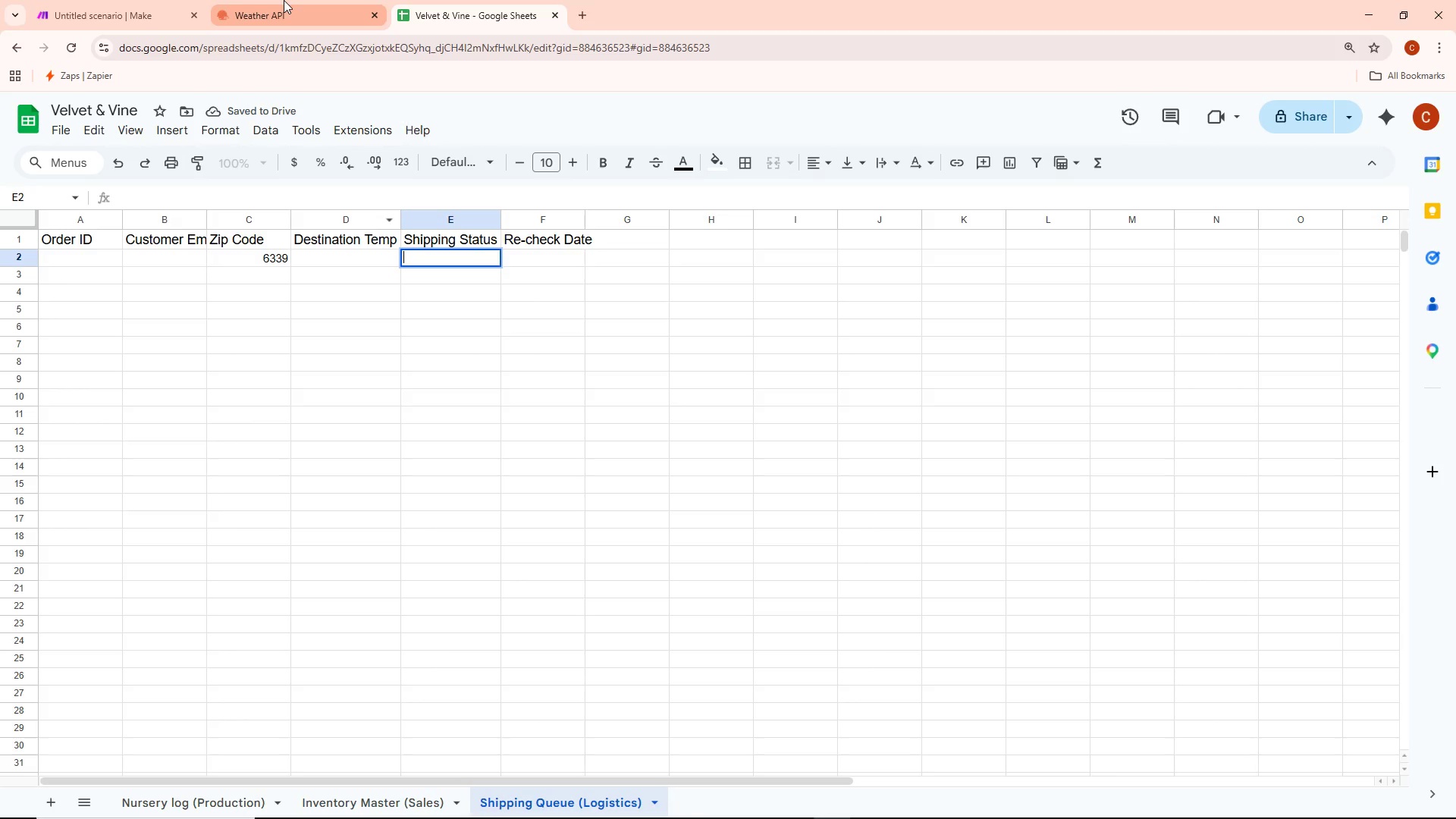 
left_click([284, 0])
 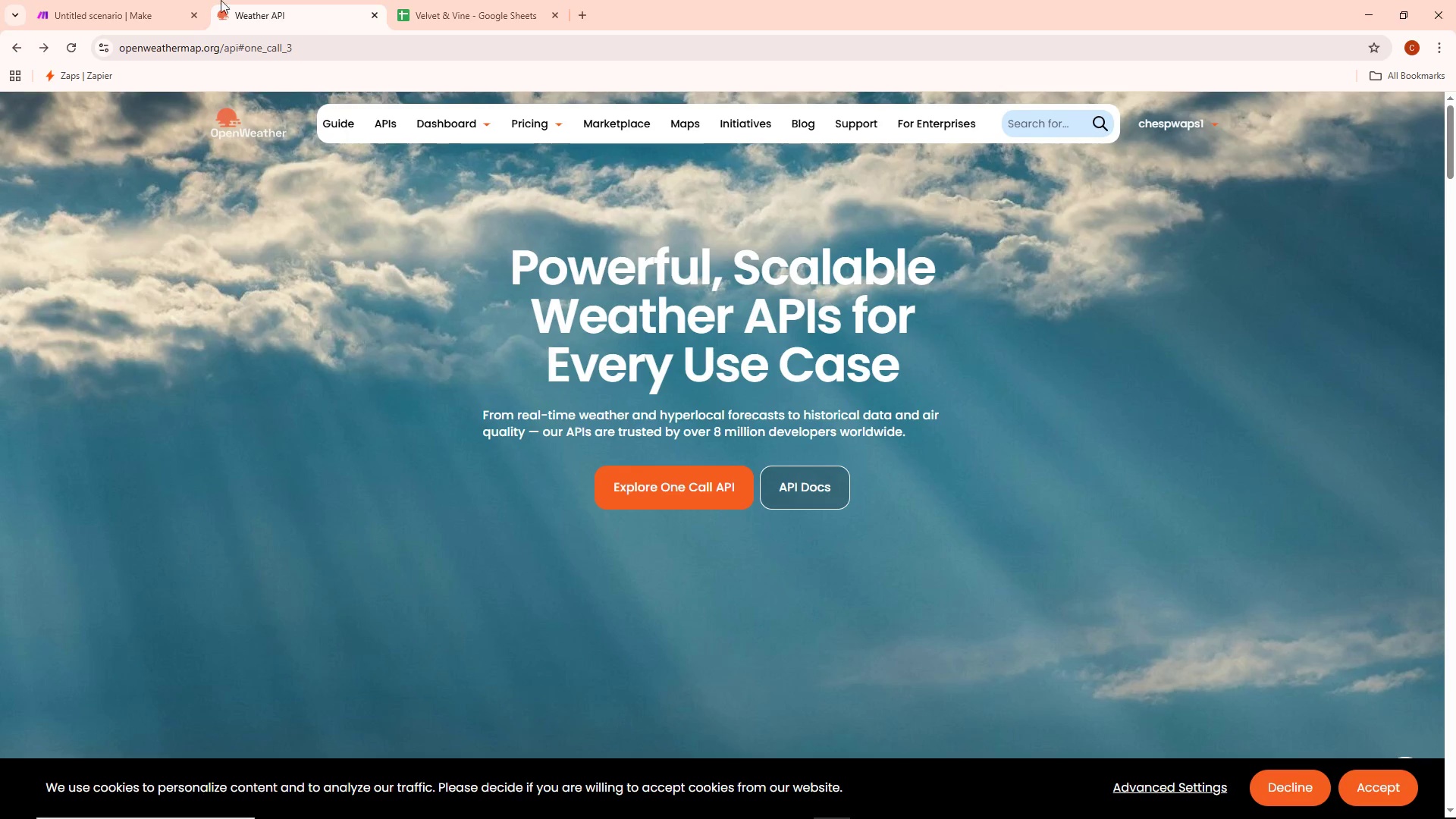 
left_click([118, 0])
 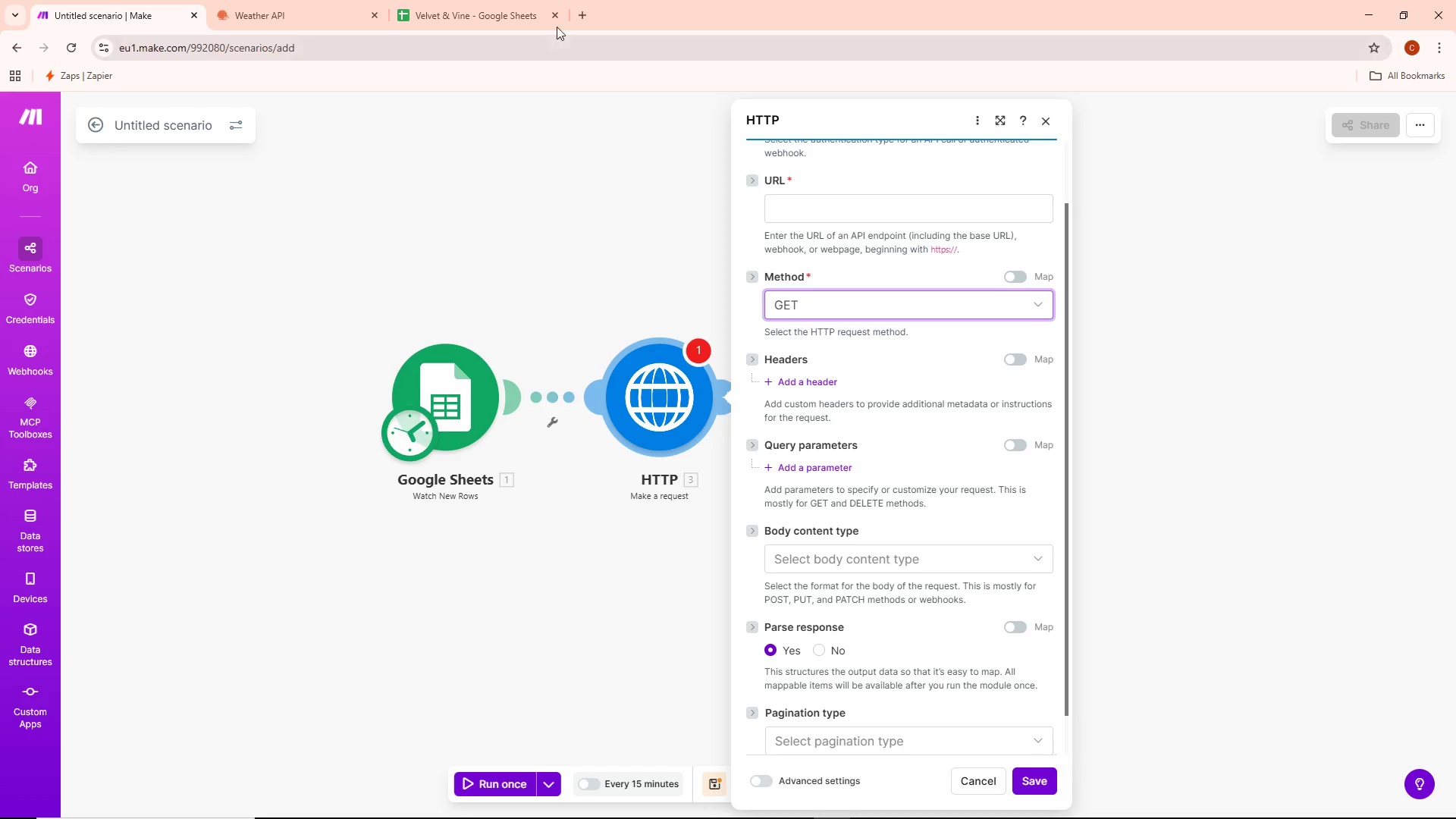 
left_click([516, 0])
 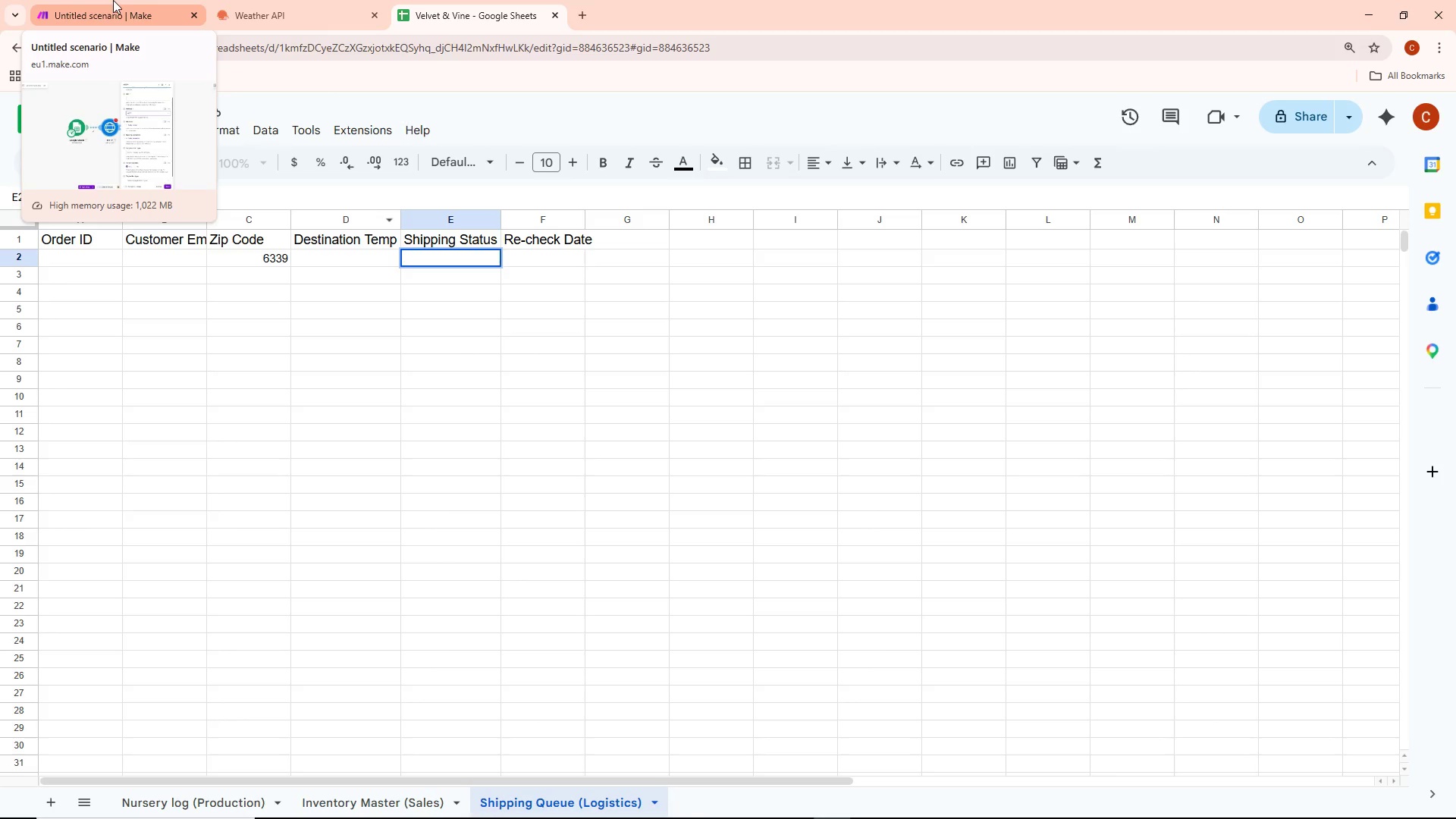 
wait(6.48)
 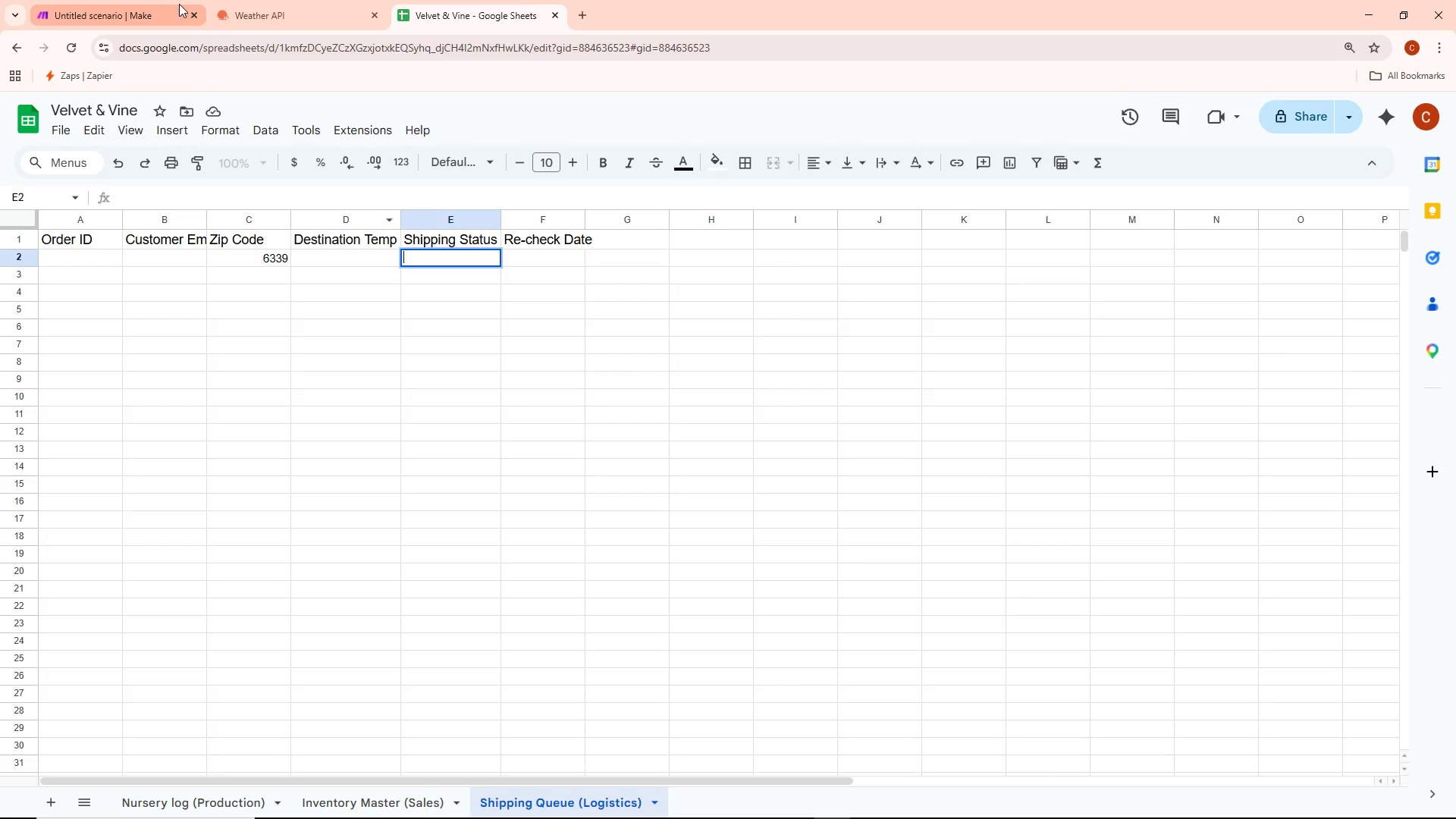 
left_click([150, 1])
 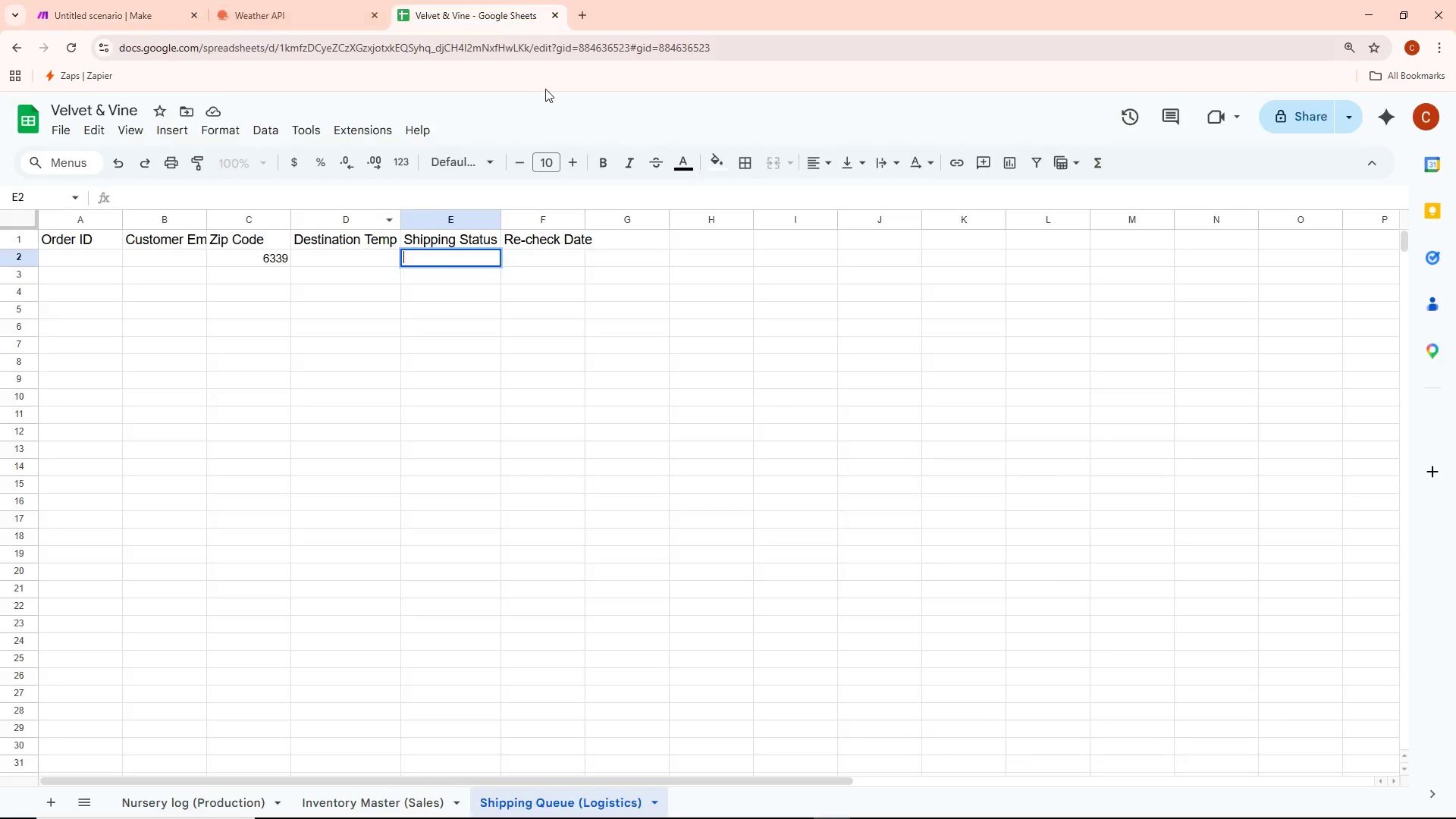 
left_click([544, 352])
 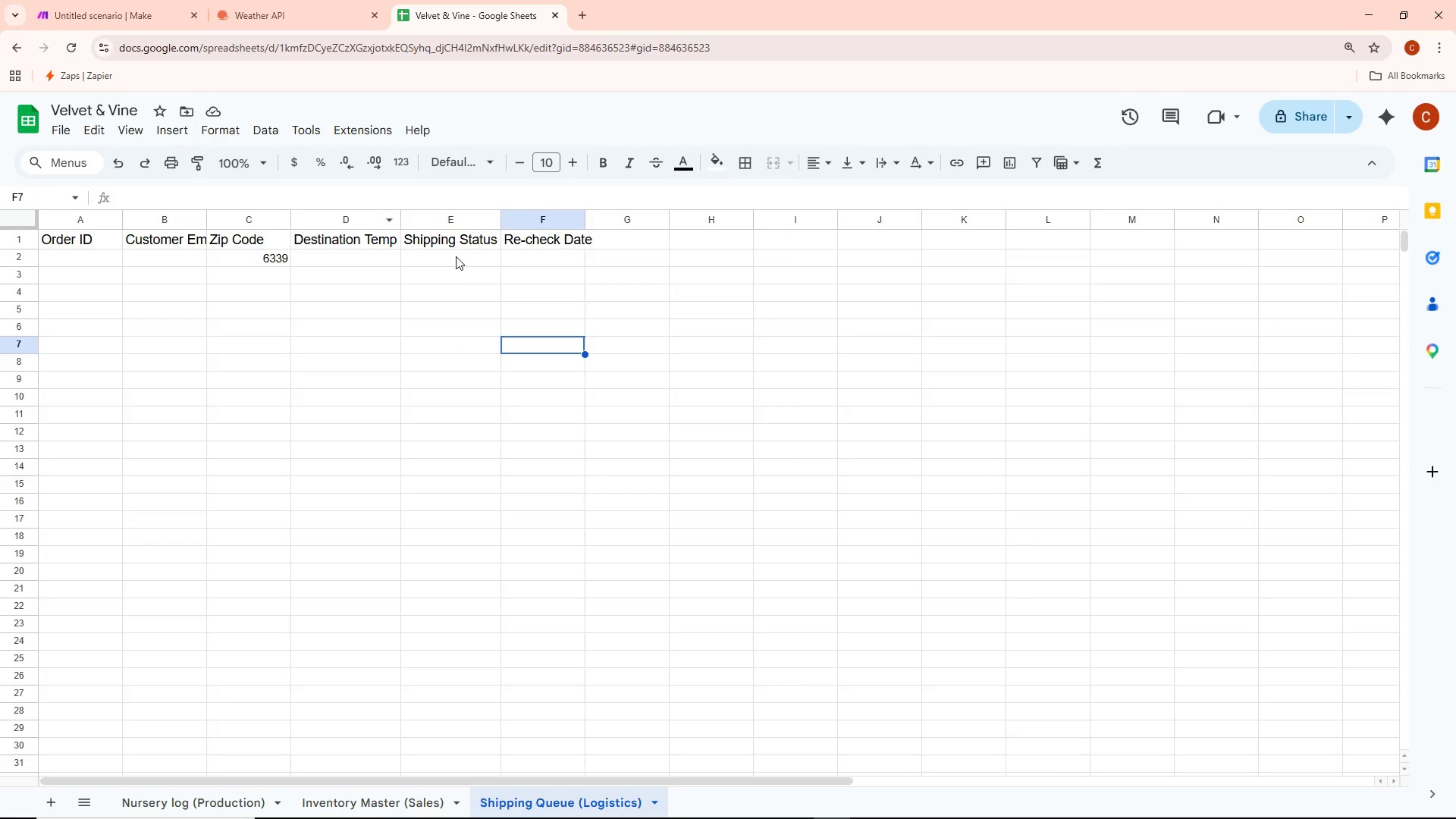 
double_click([453, 253])
 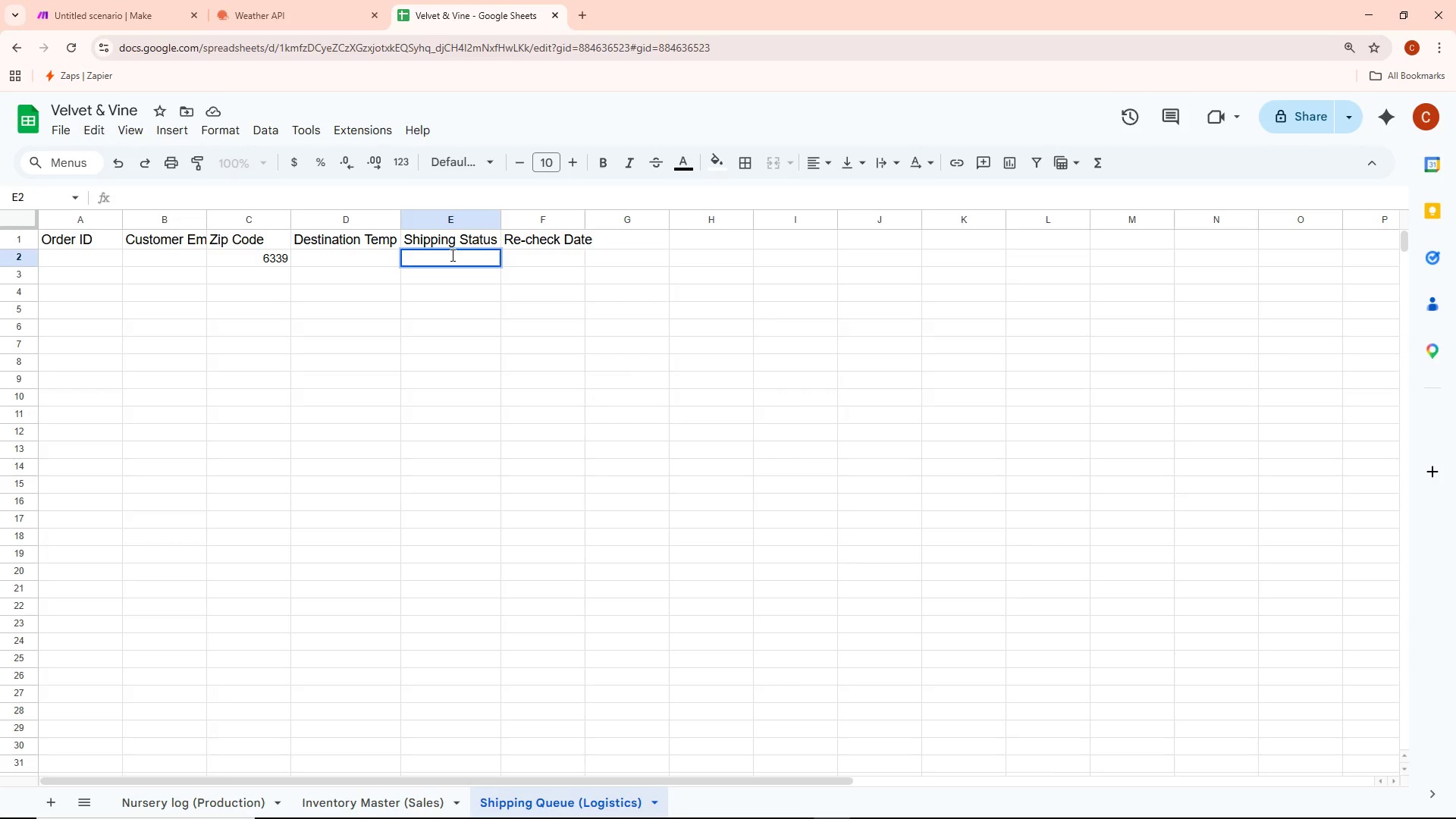 
hold_key(key=ShiftLeft, duration=0.47)
 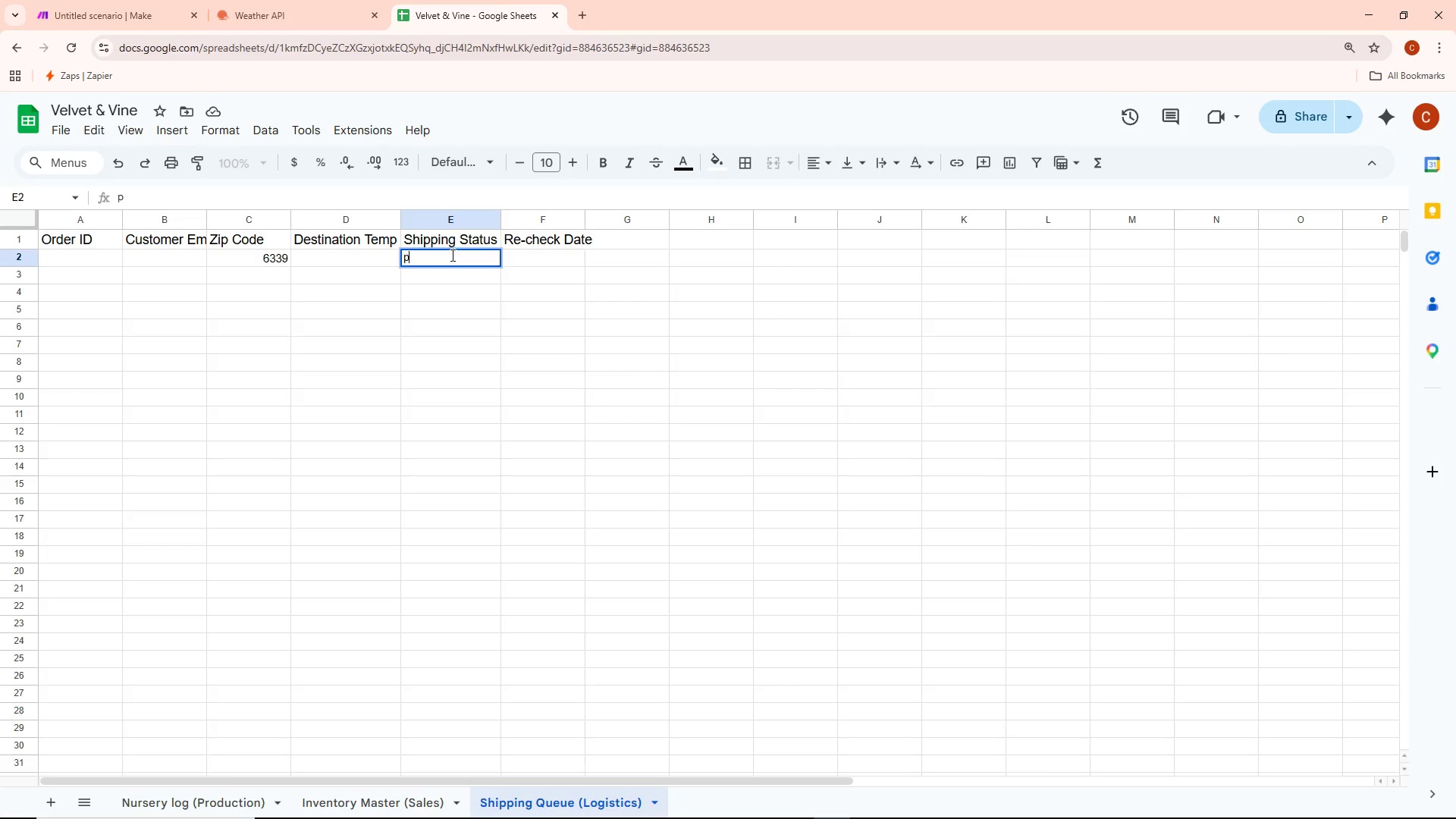 
type(pending)
 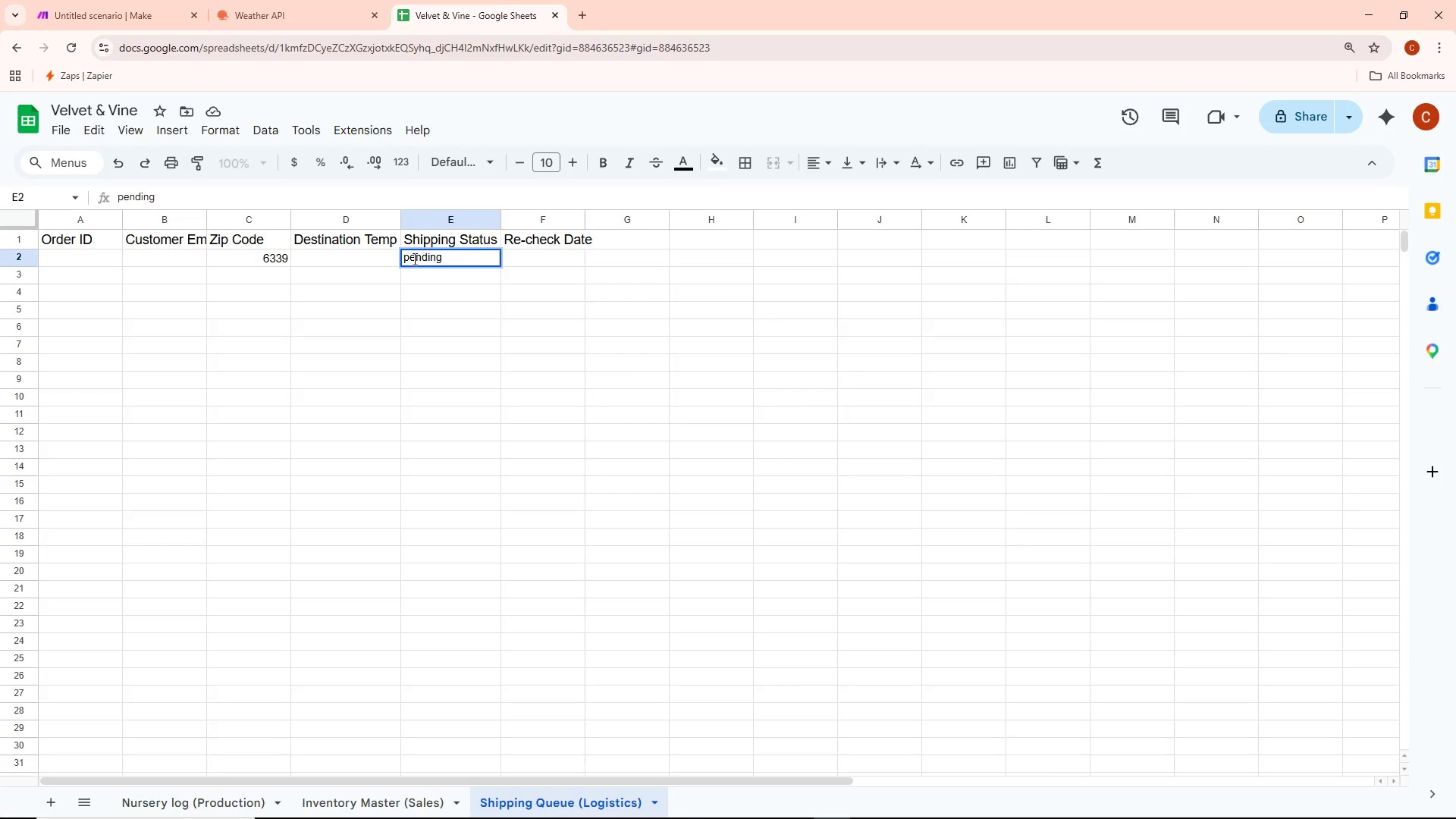 
double_click([409, 256])
 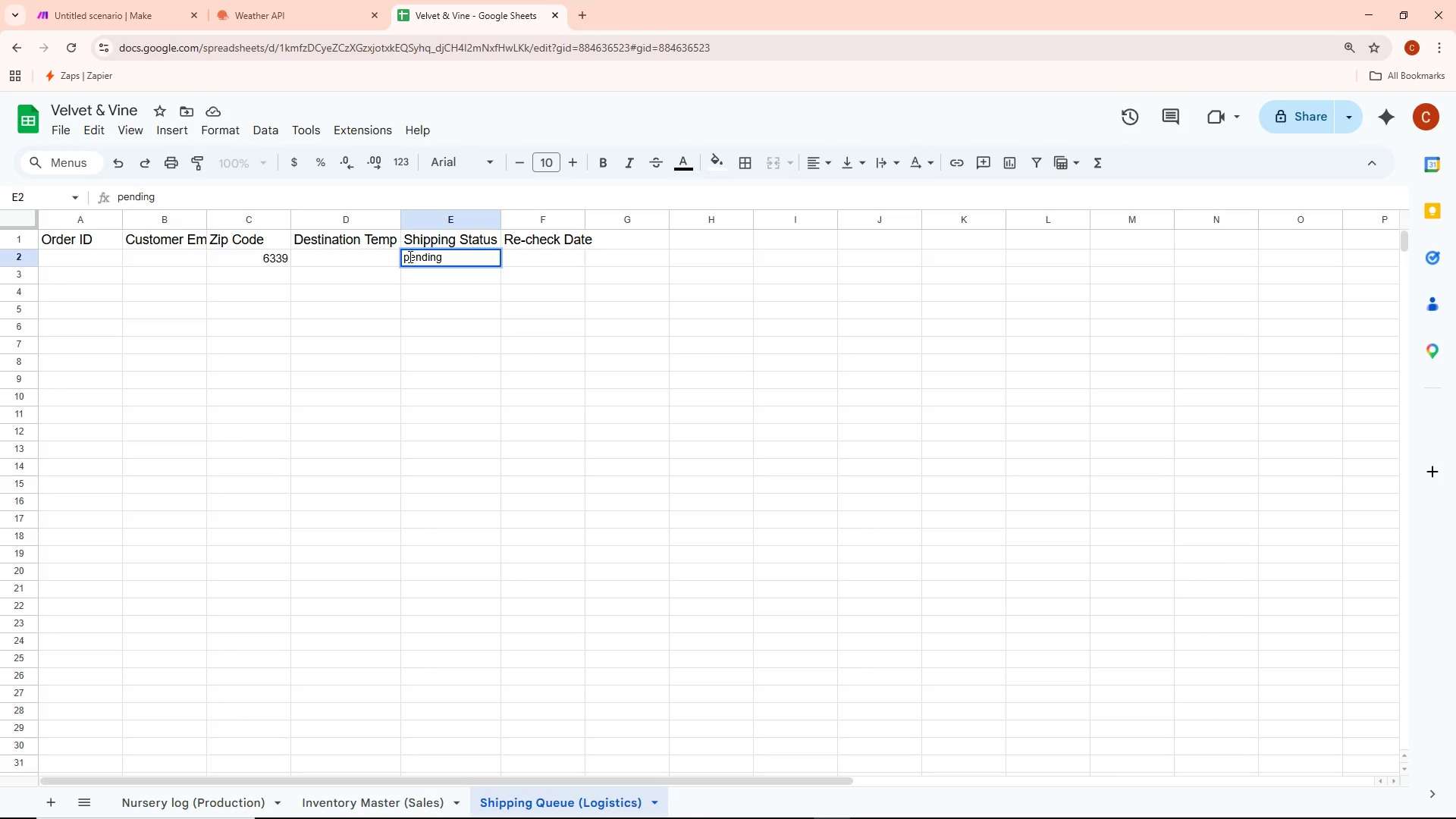 
key(Shift+ShiftRight)
 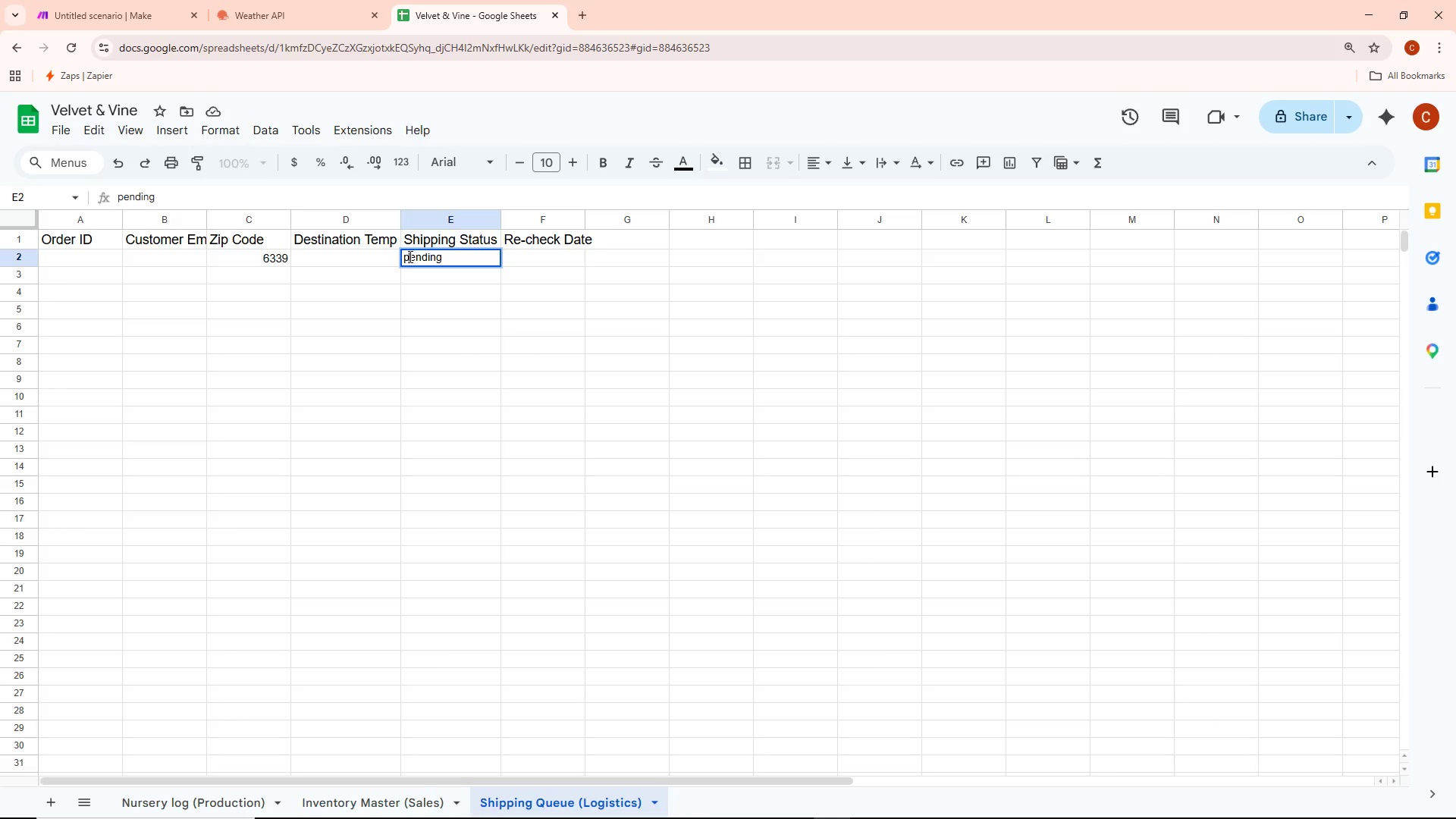 
key(Shift+O)
 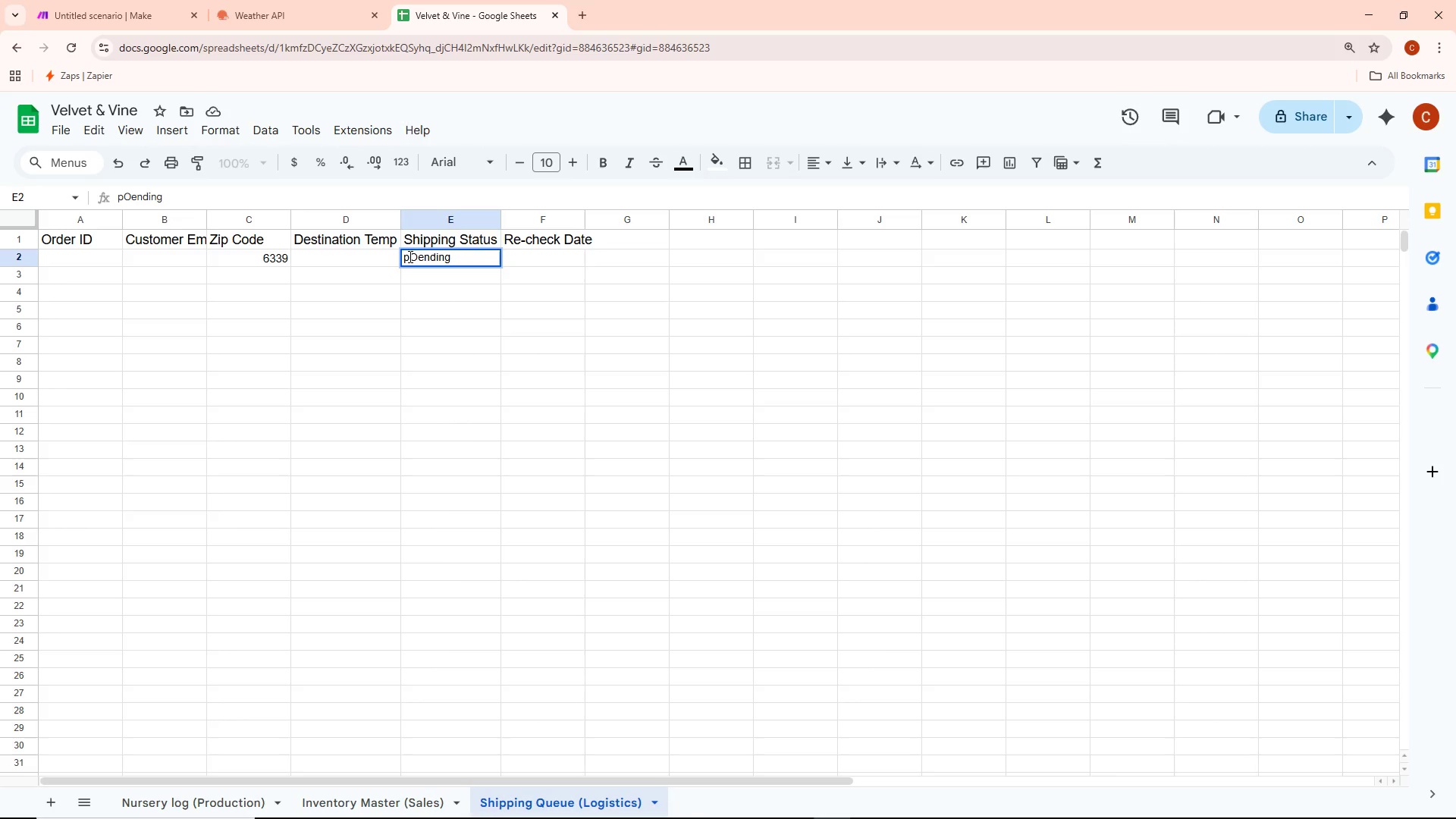 
key(Backspace)
 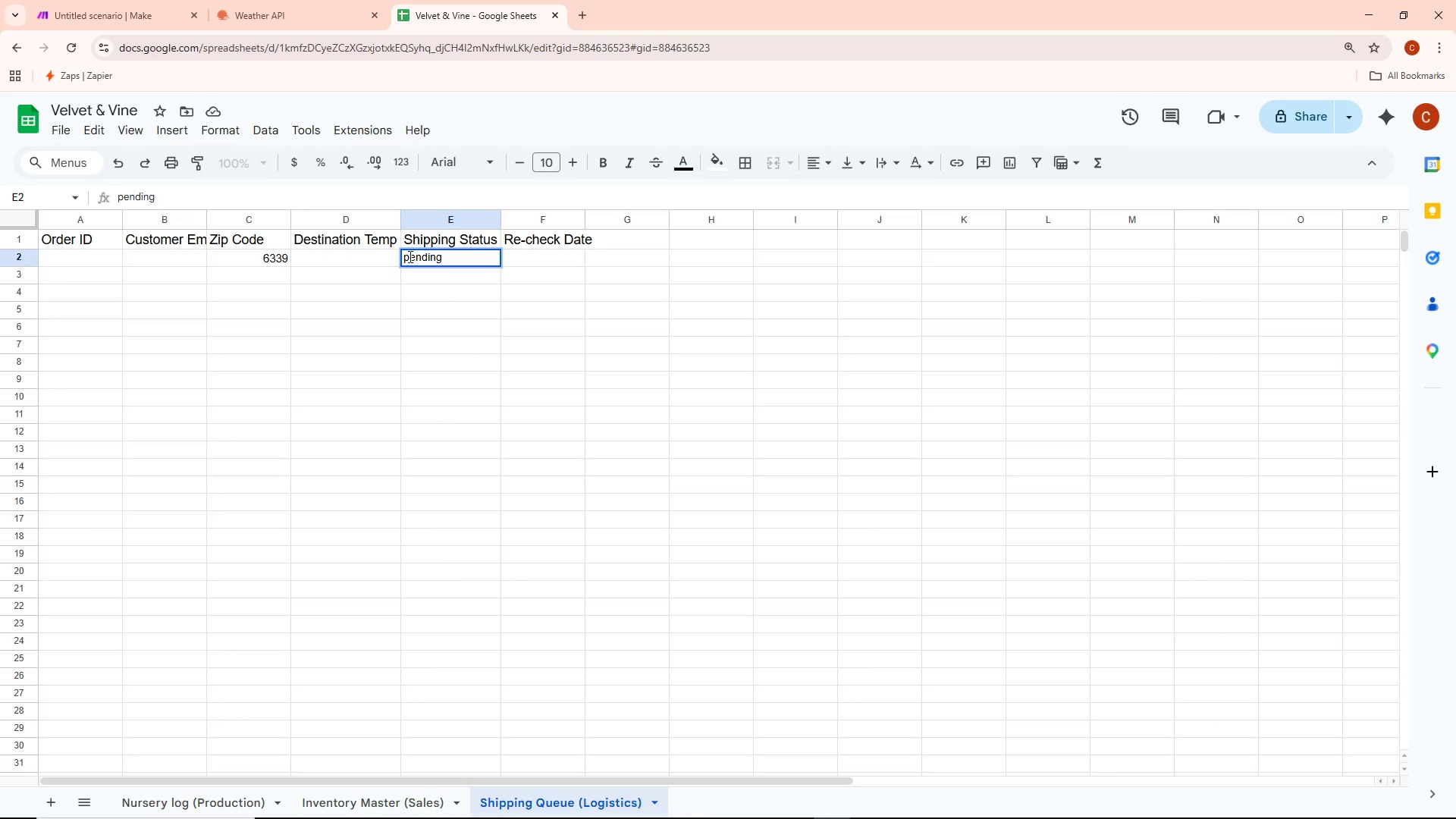 
key(Shift+P)
 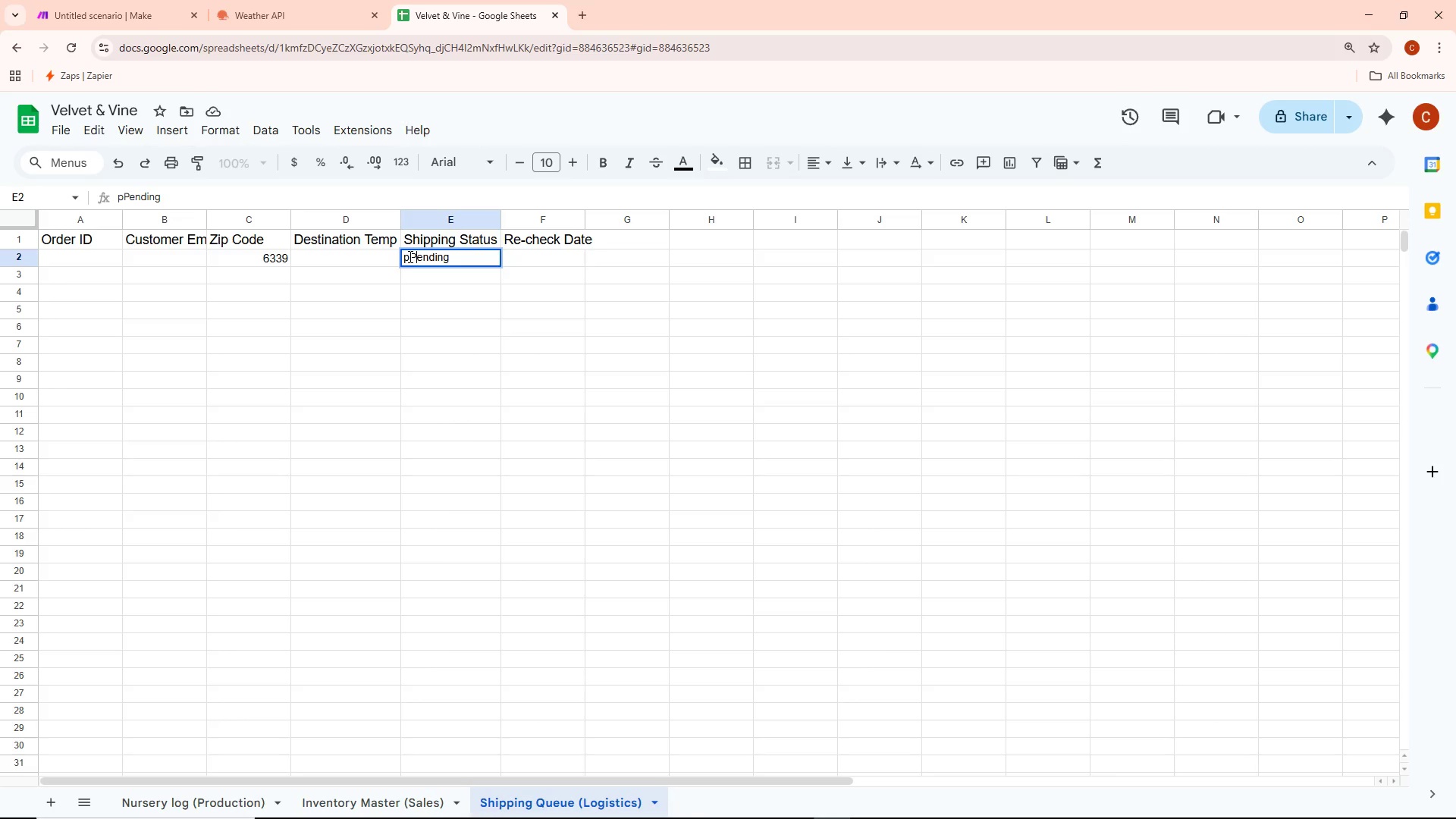 
key(Backspace)
 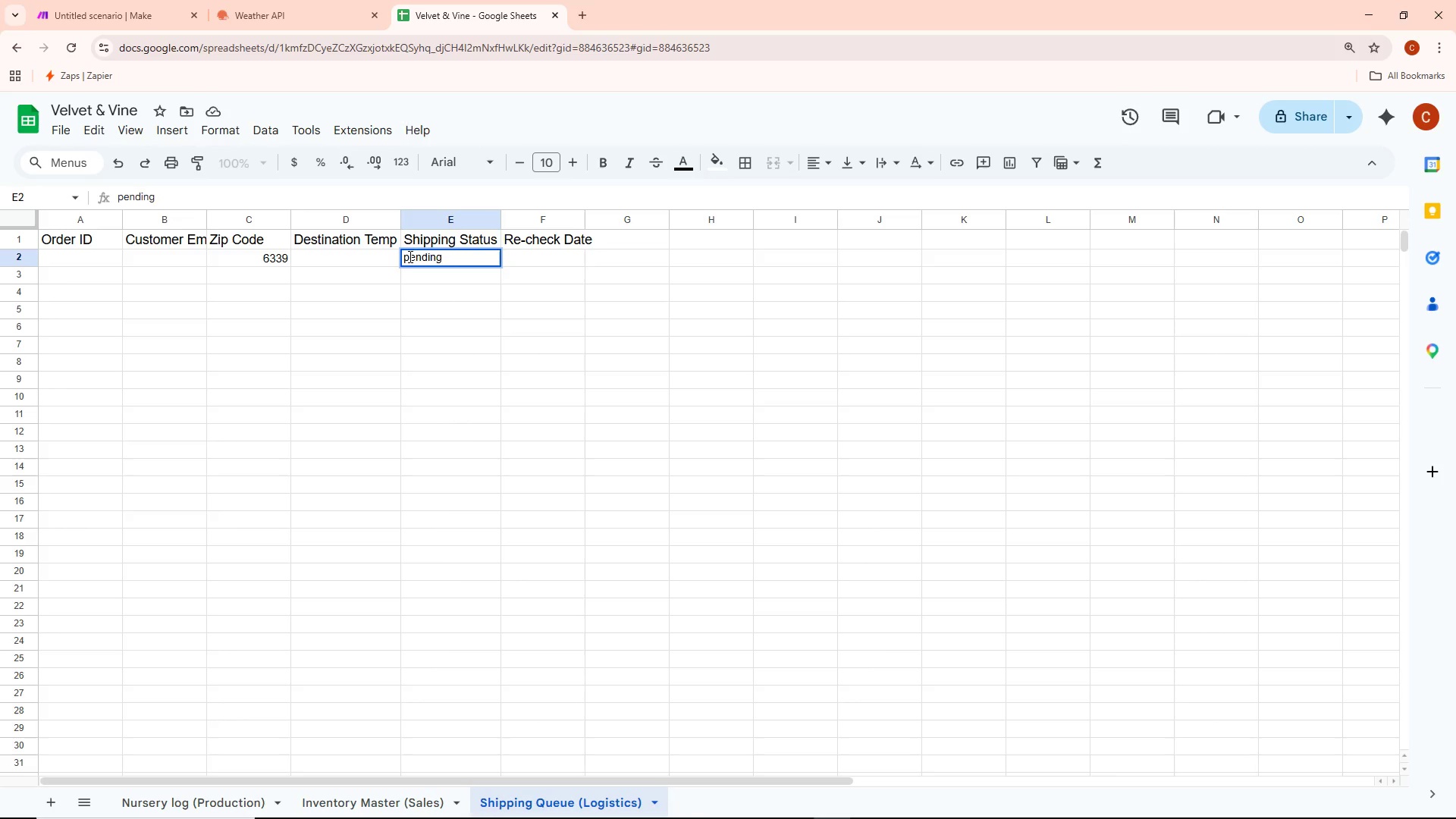 
key(Backspace)
 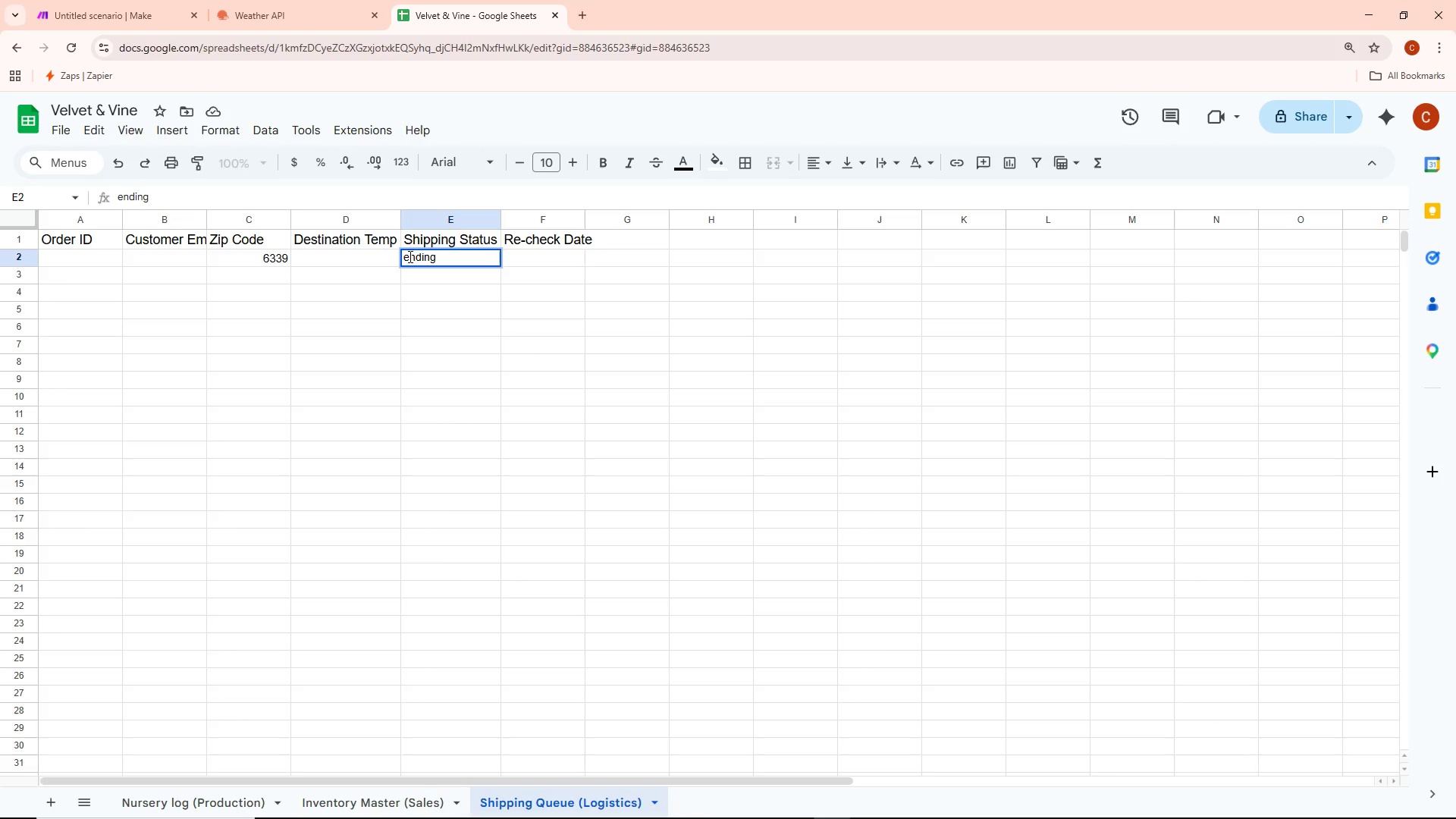 
key(Shift+P)
 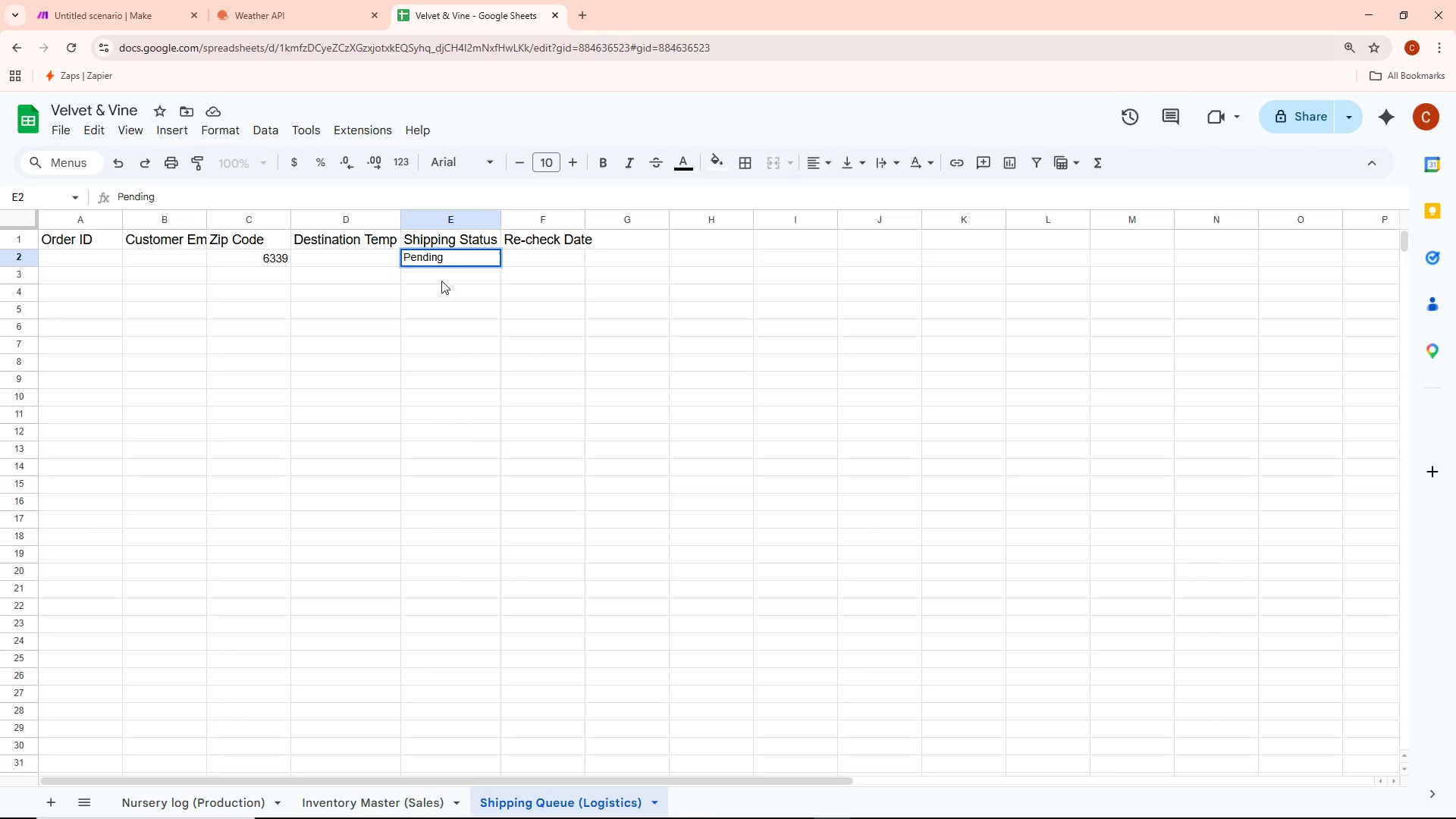 
left_click([428, 369])
 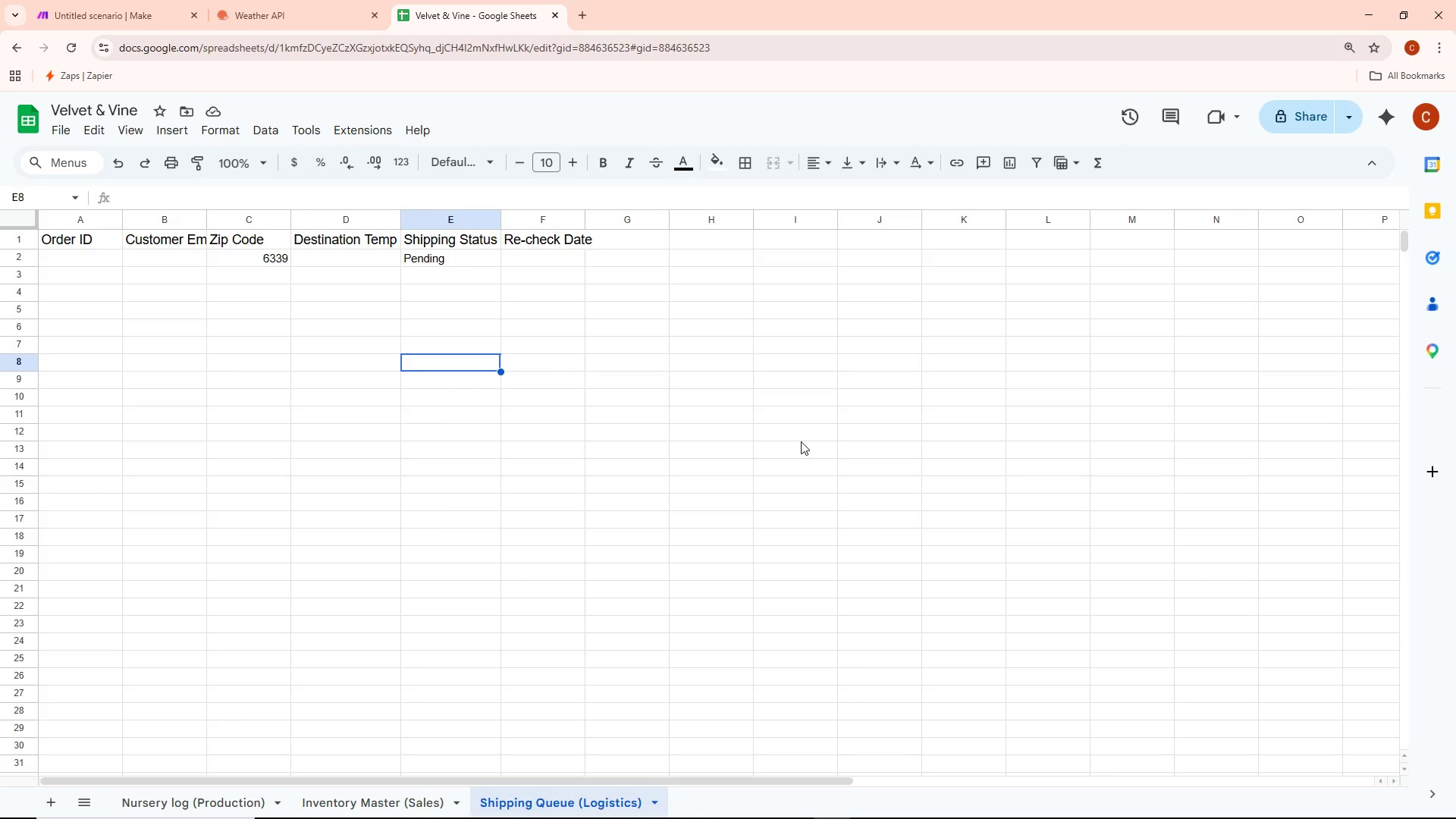 
wait(34.08)
 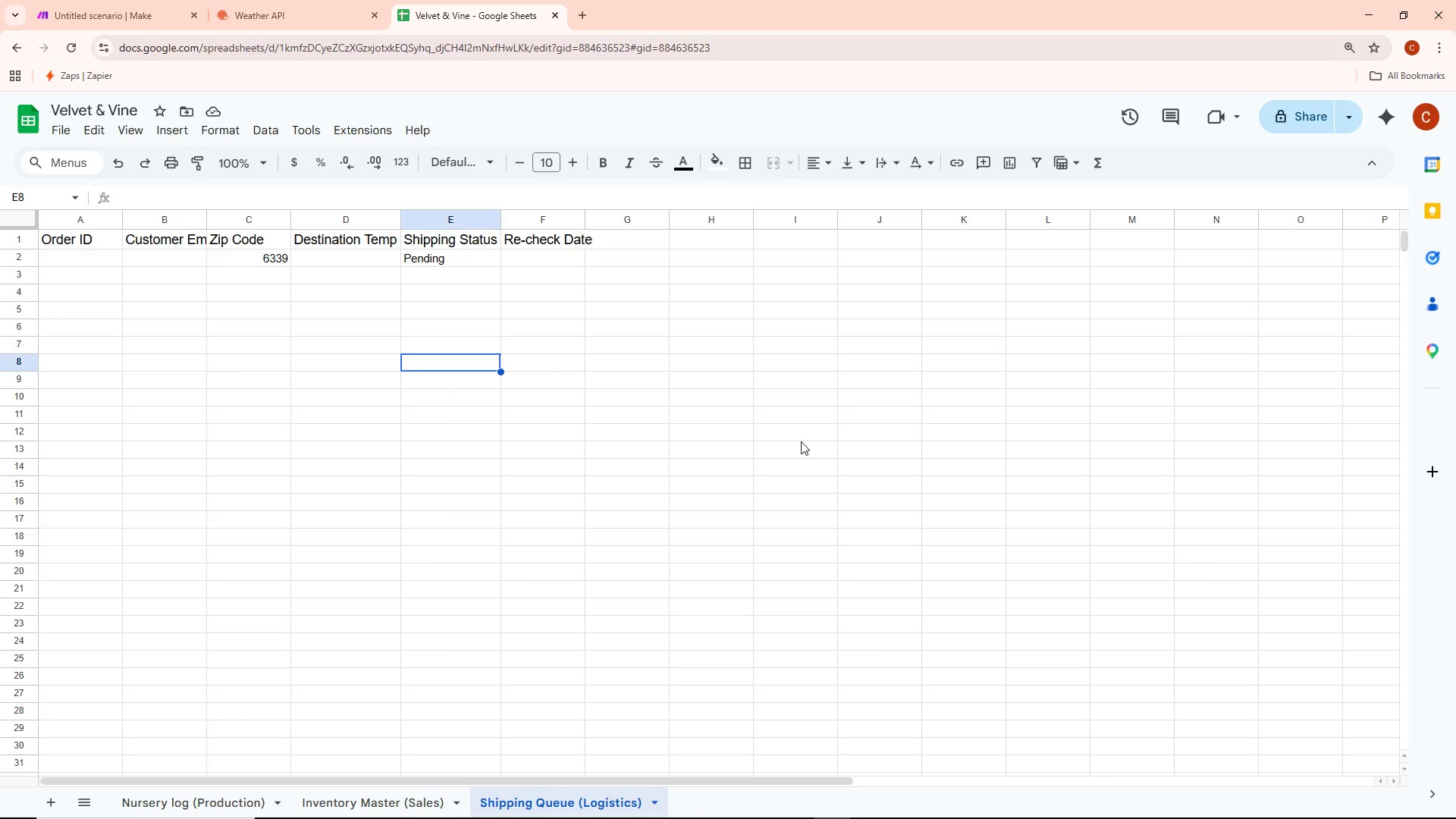 
double_click([205, 221])
 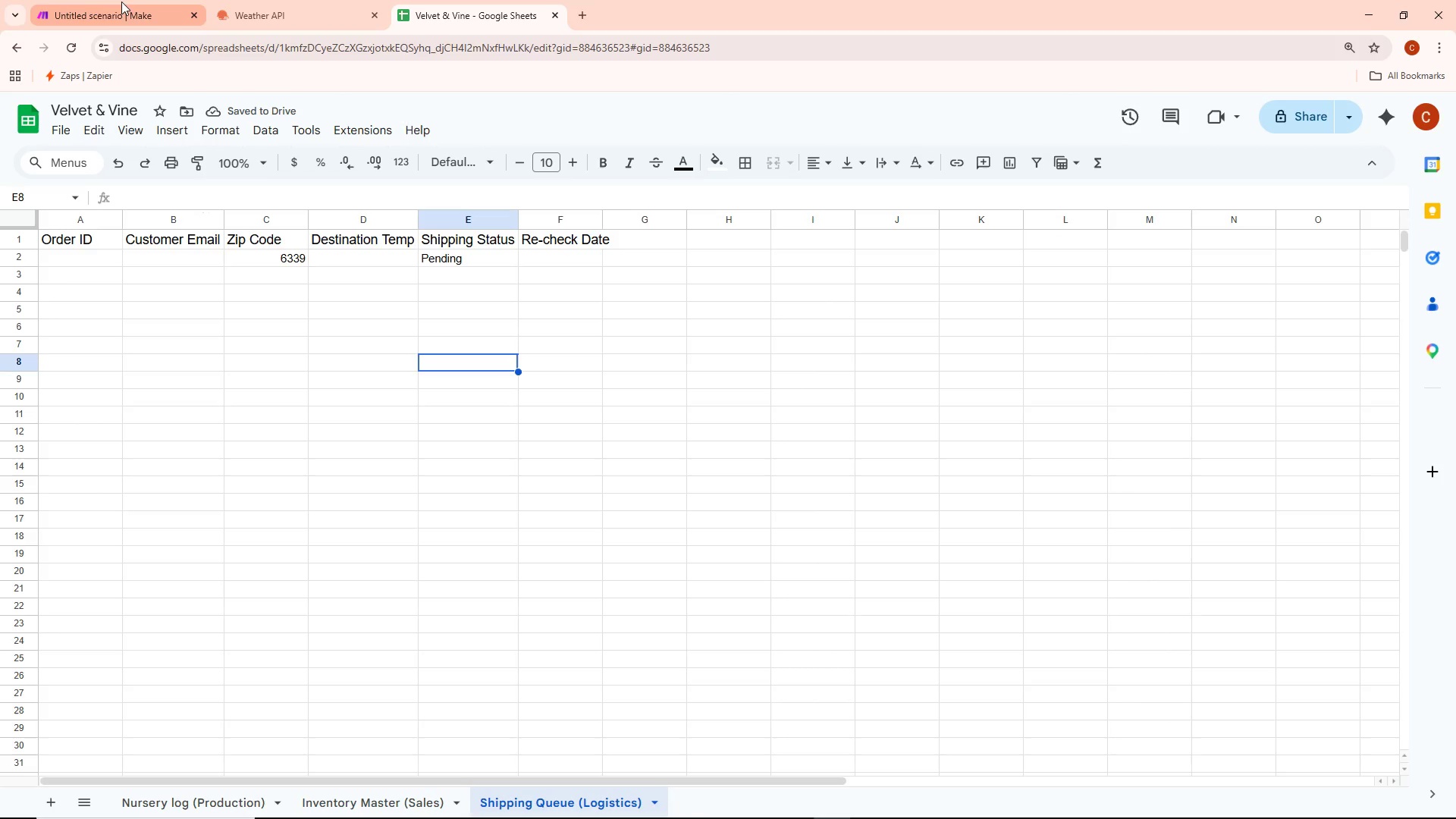 
wait(5.95)
 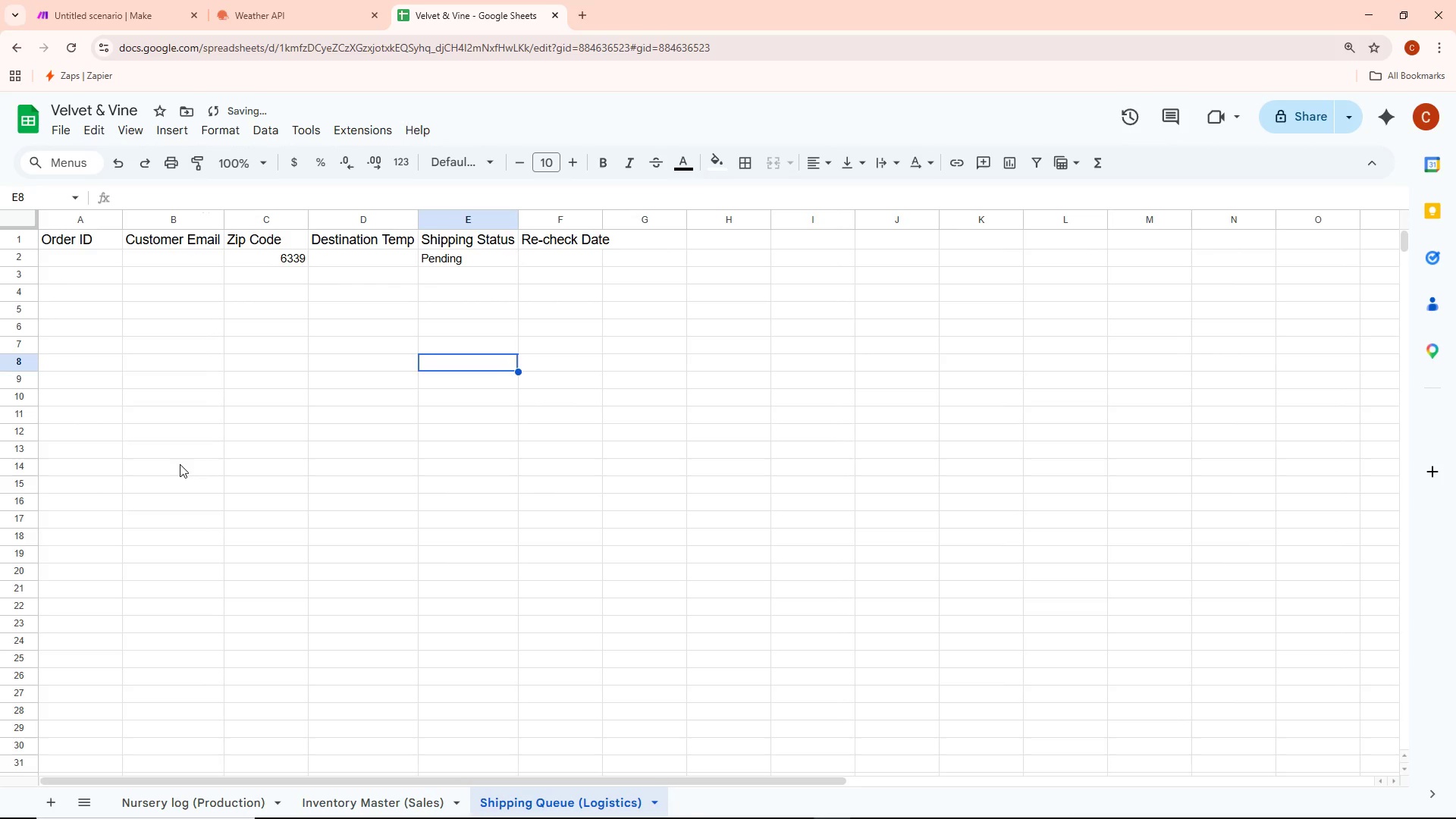 
left_click([273, 2])
 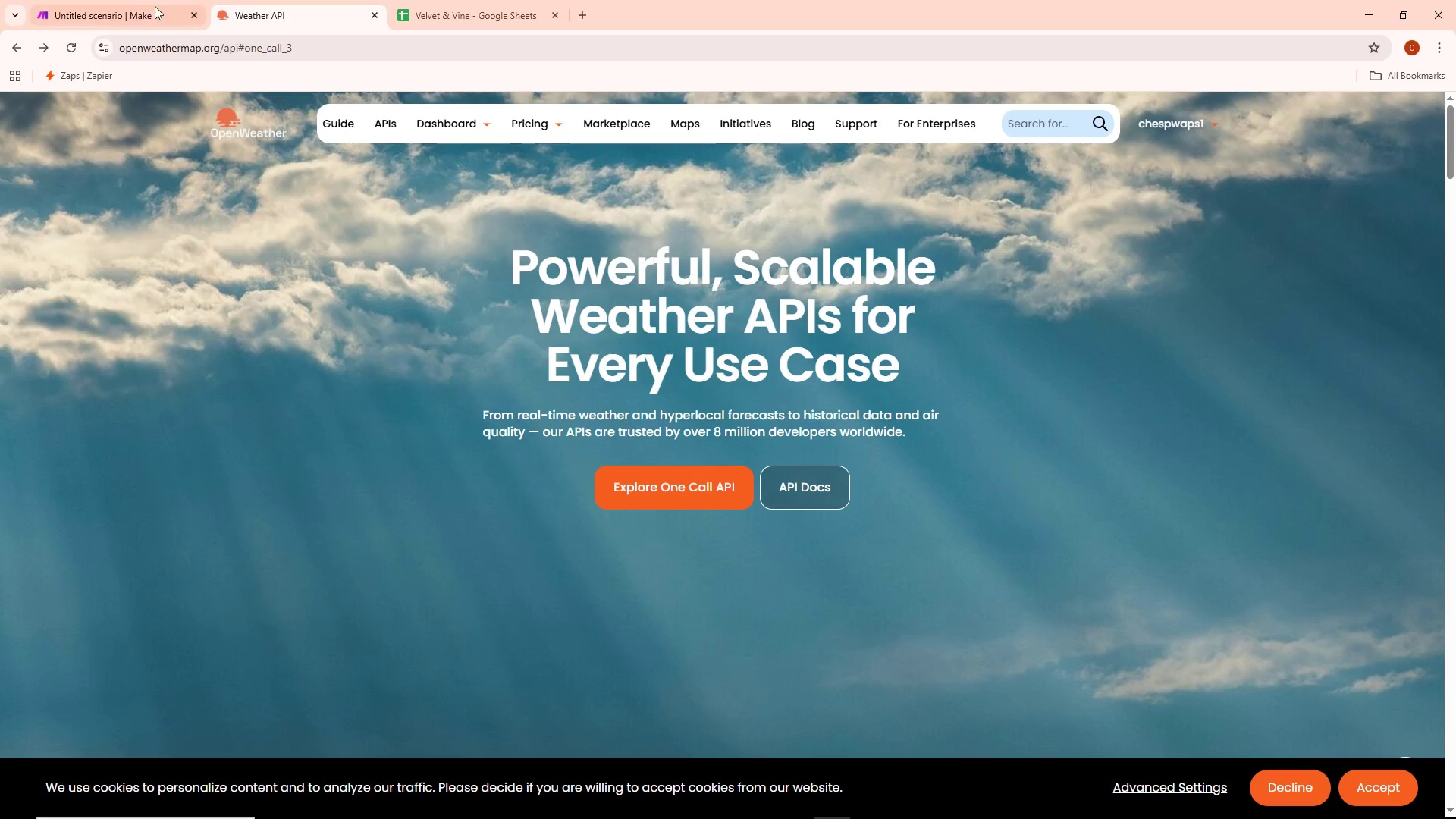 
left_click([106, 0])
 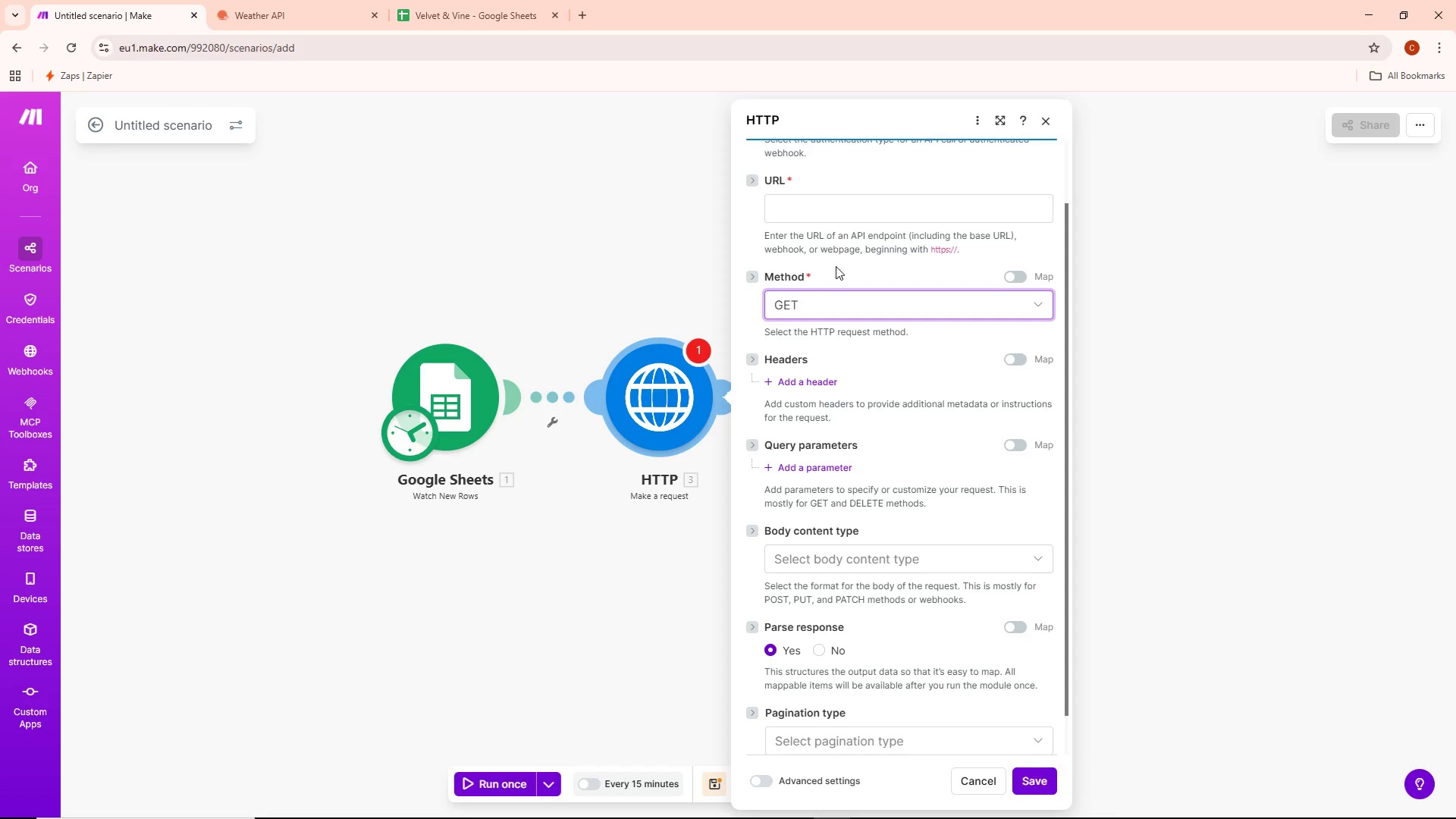 
left_click_drag(start_coordinate=[590, 283], to_coordinate=[499, 318])
 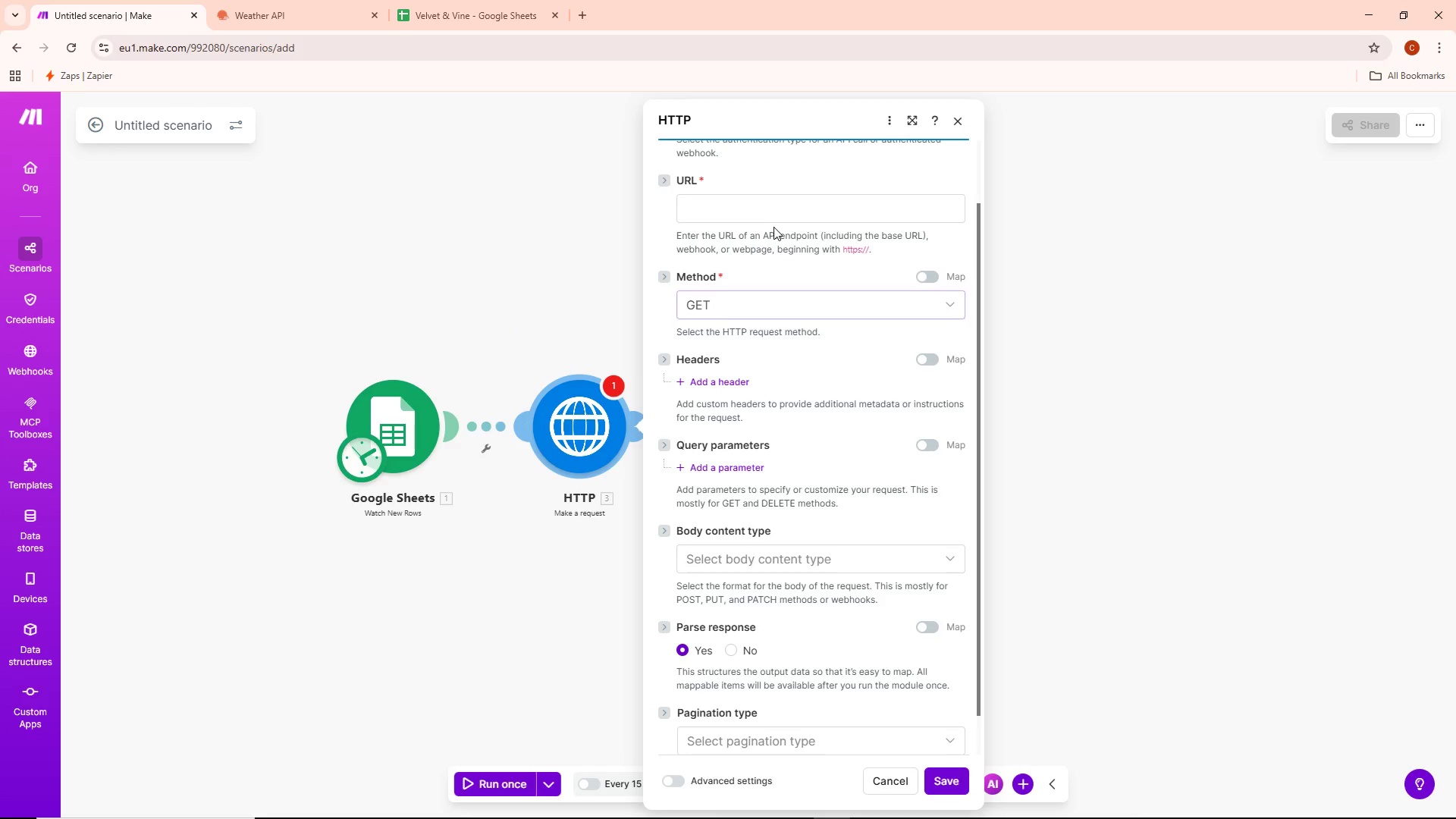 
scroll: coordinate [668, 335], scroll_direction: down, amount: 1.0
 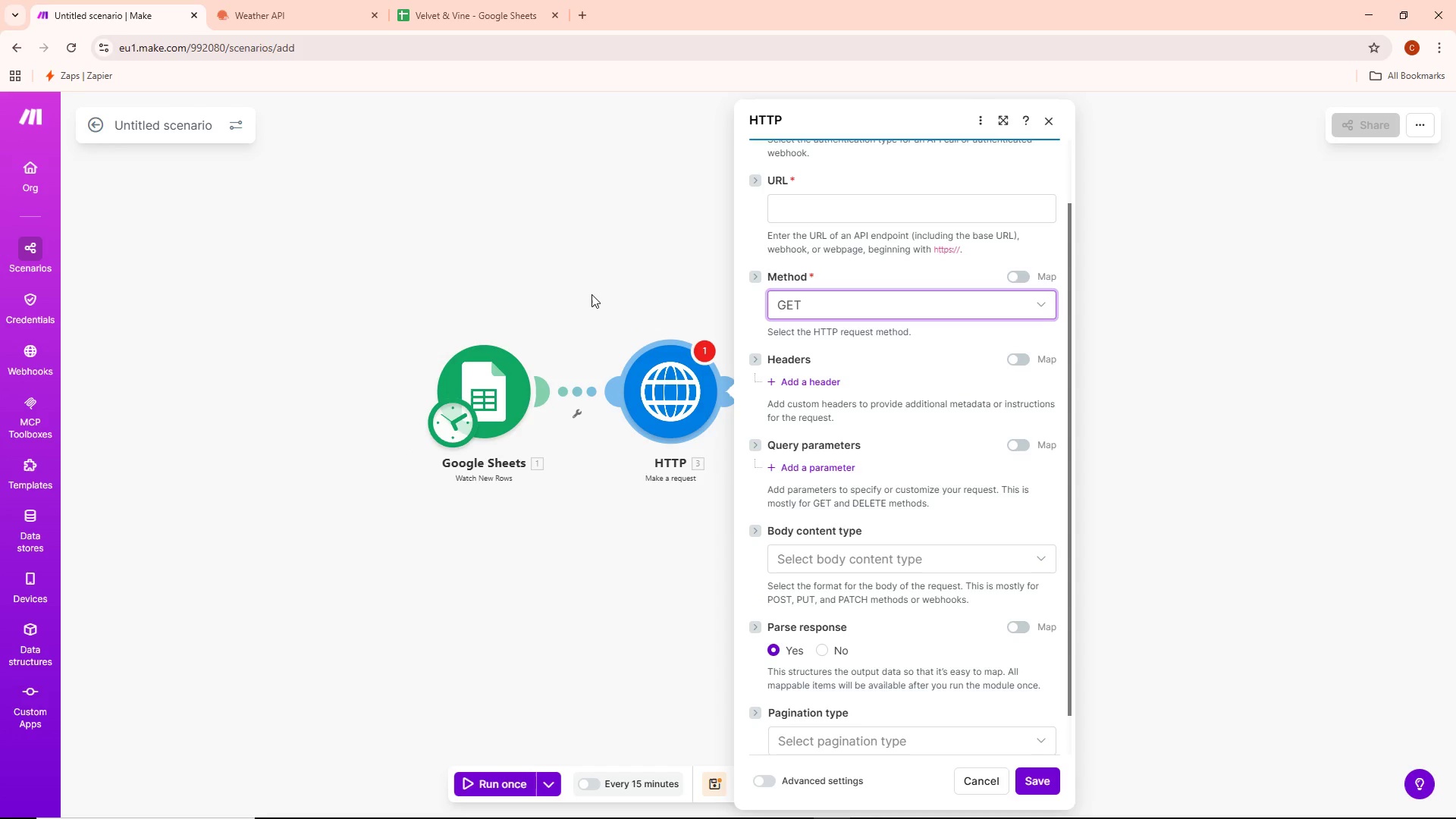 
double_click([770, 208])
 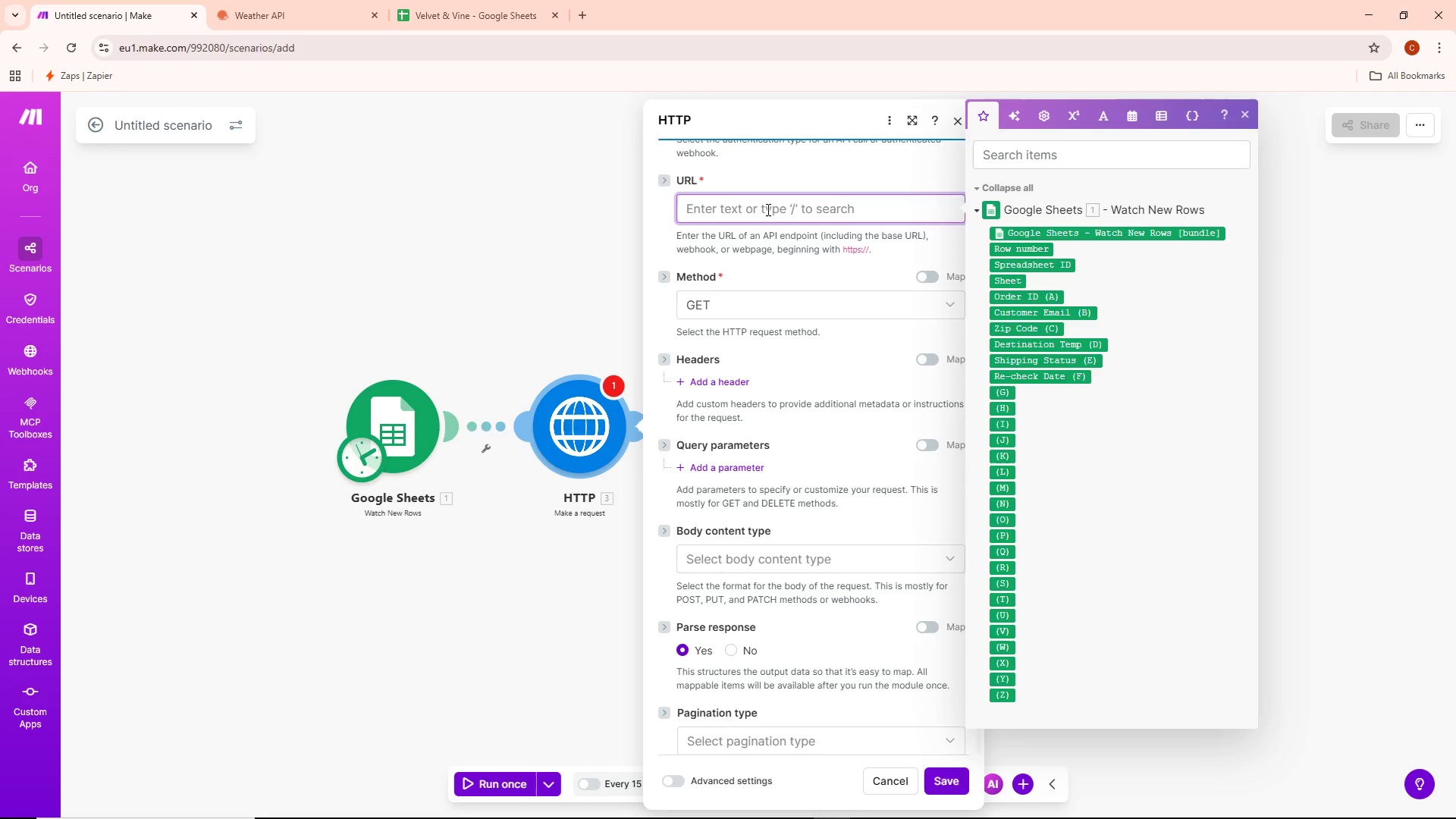 
type(https/)
key(Backspace)
type(://)
key(Backspace)
key(Backspace)
key(Backspace)
key(Backspace)
type(://)
 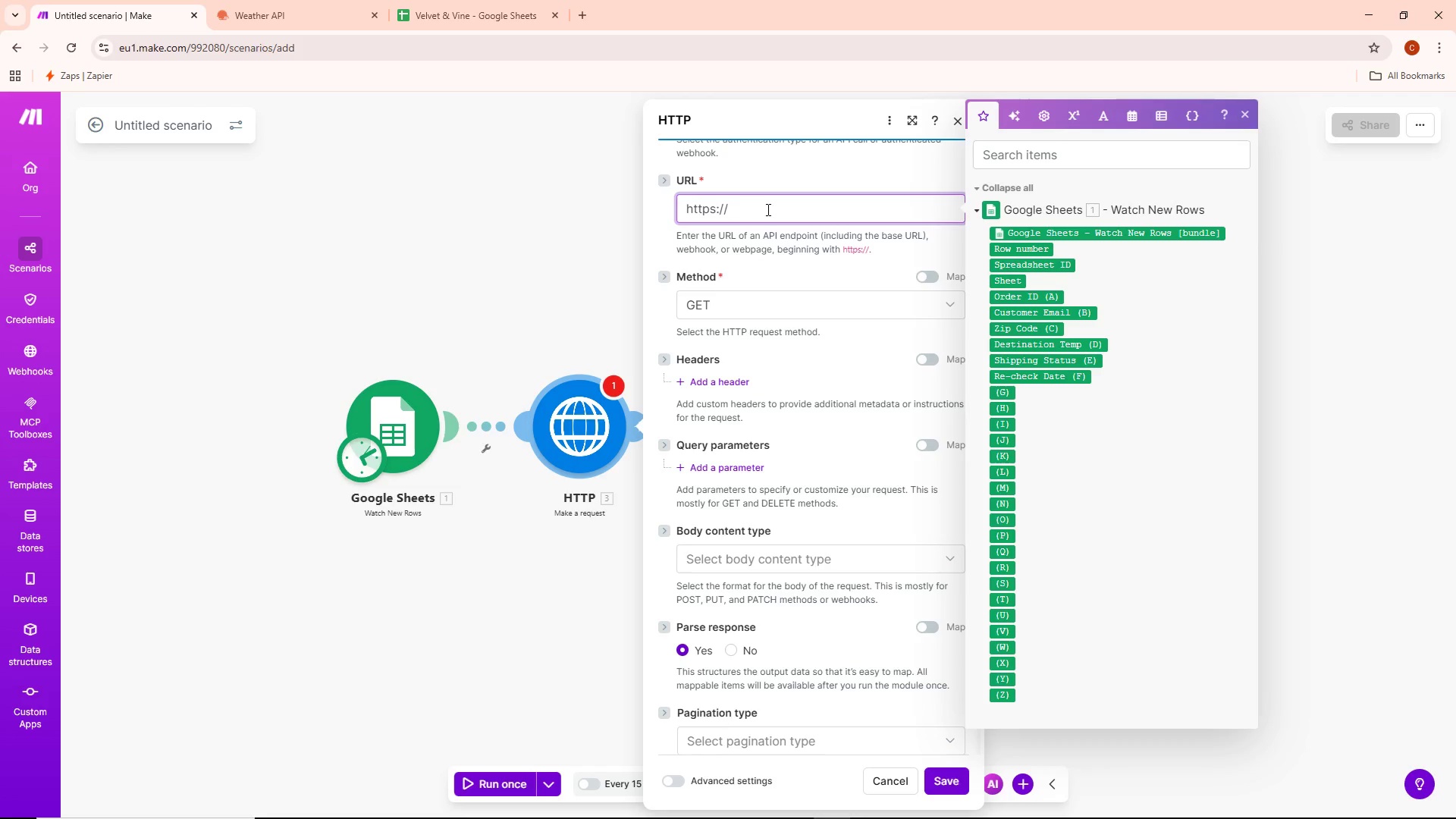 
wait(8.73)
 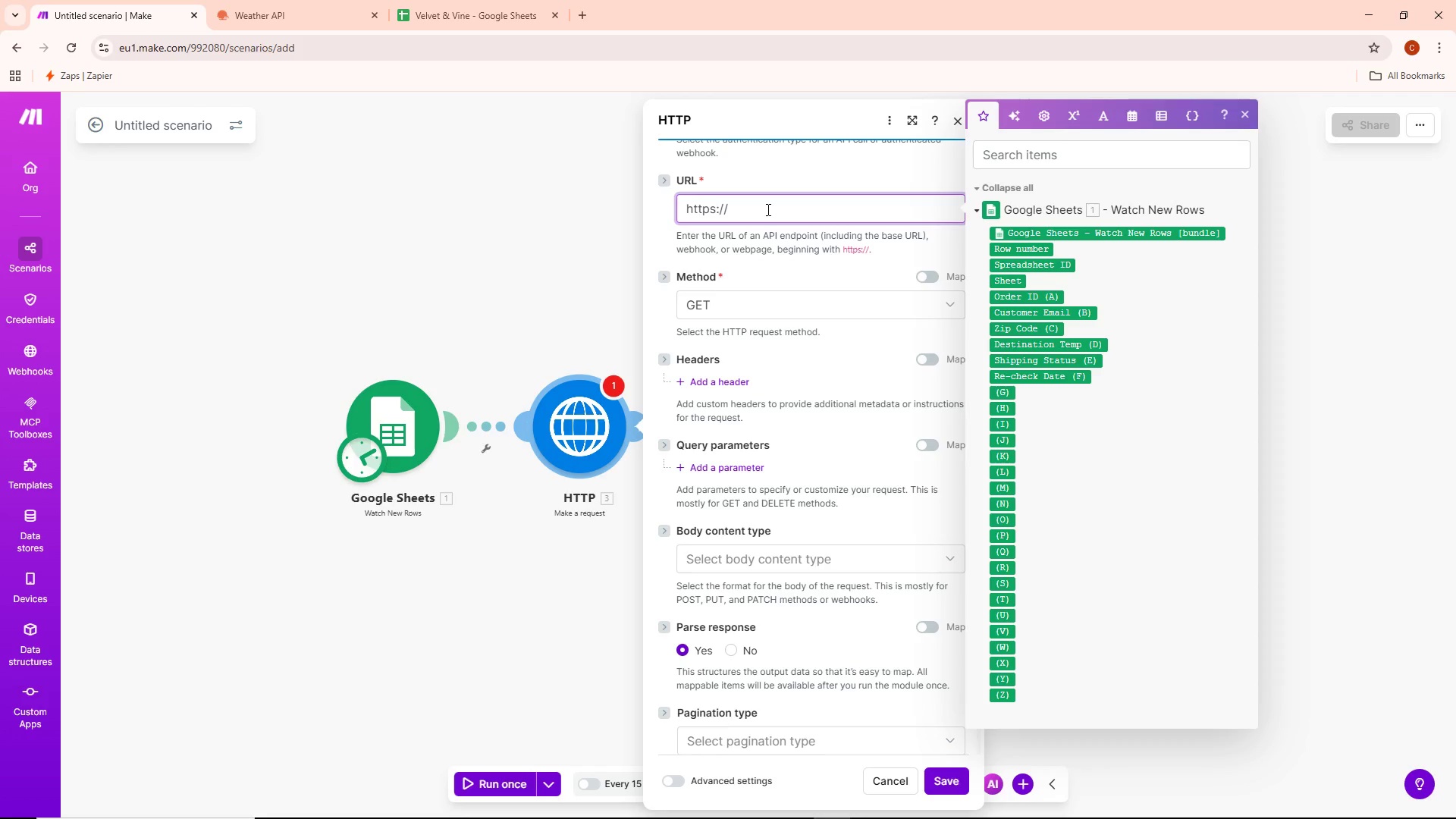 
left_click([275, 0])
 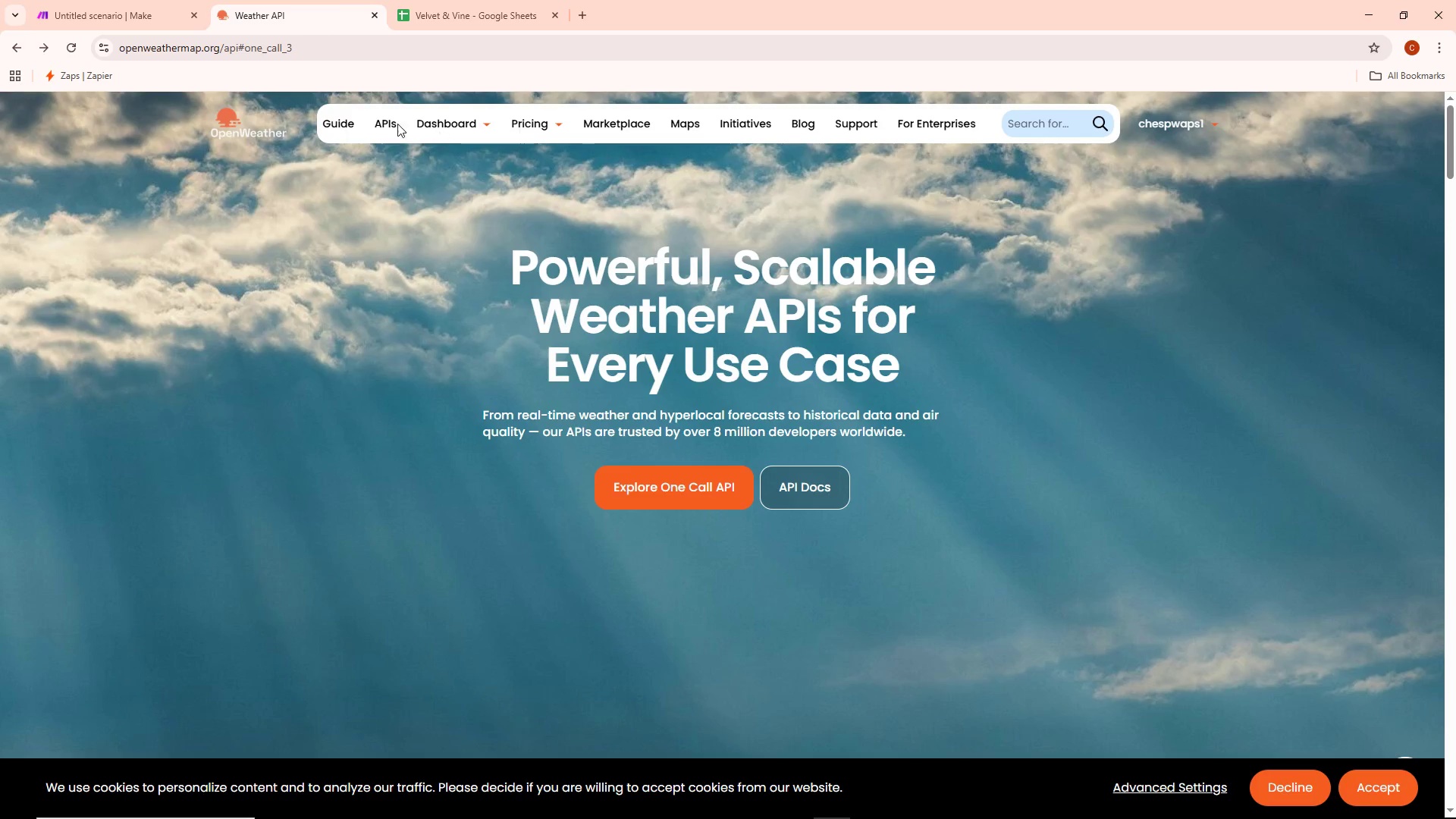 
left_click([389, 123])
 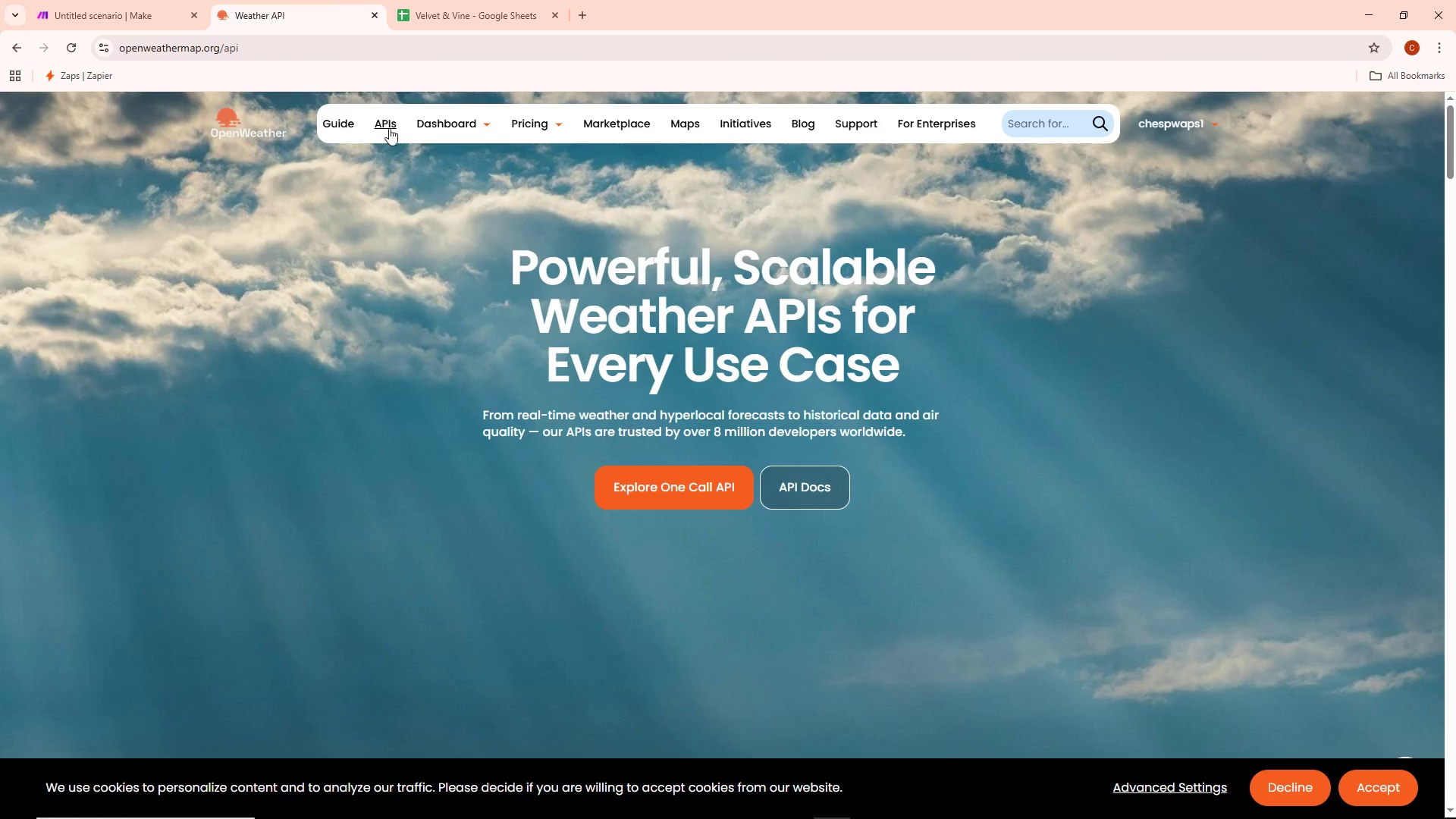 
double_click([388, 122])
 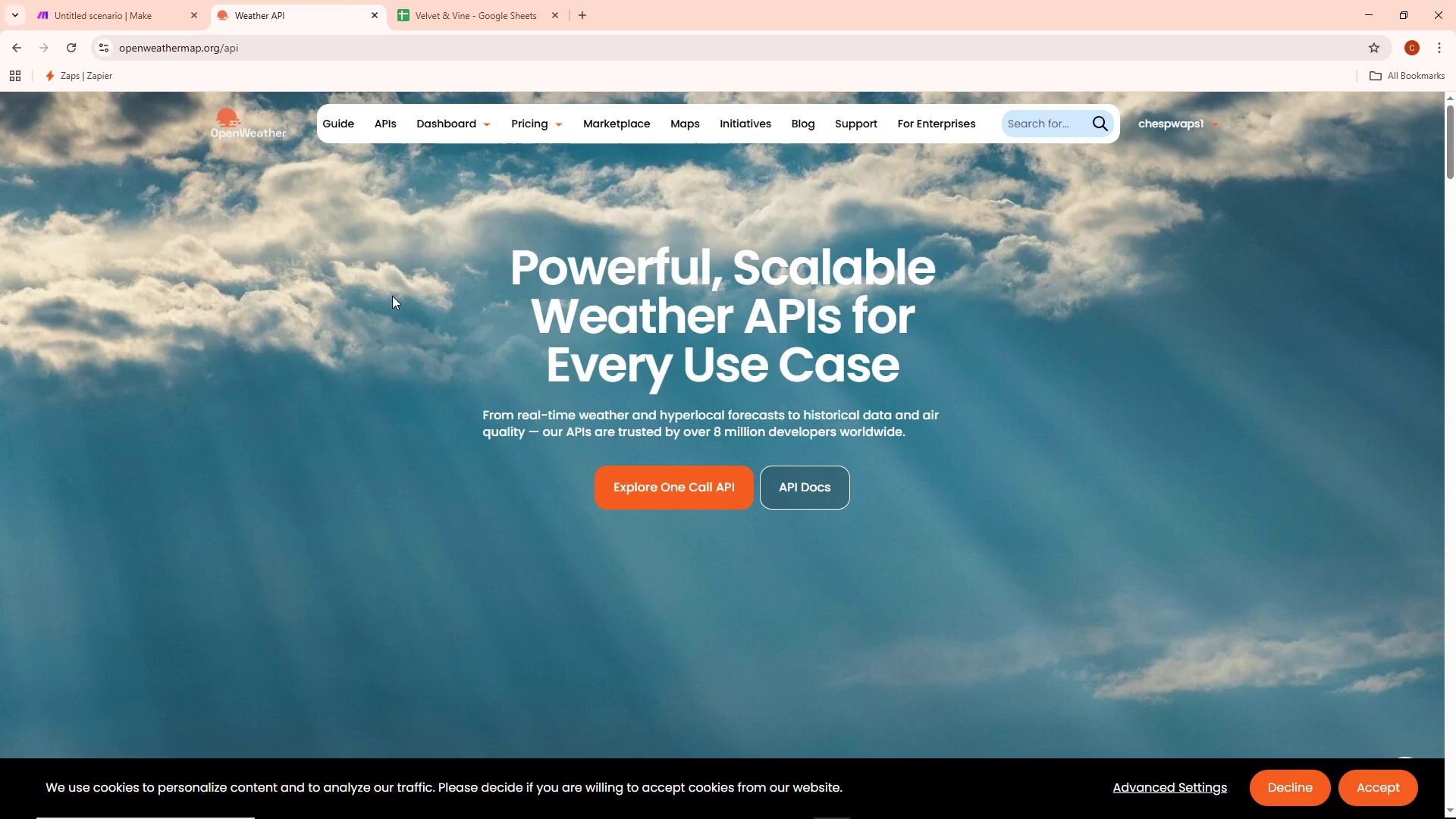 
scroll: coordinate [801, 459], scroll_direction: down, amount: 1.0
 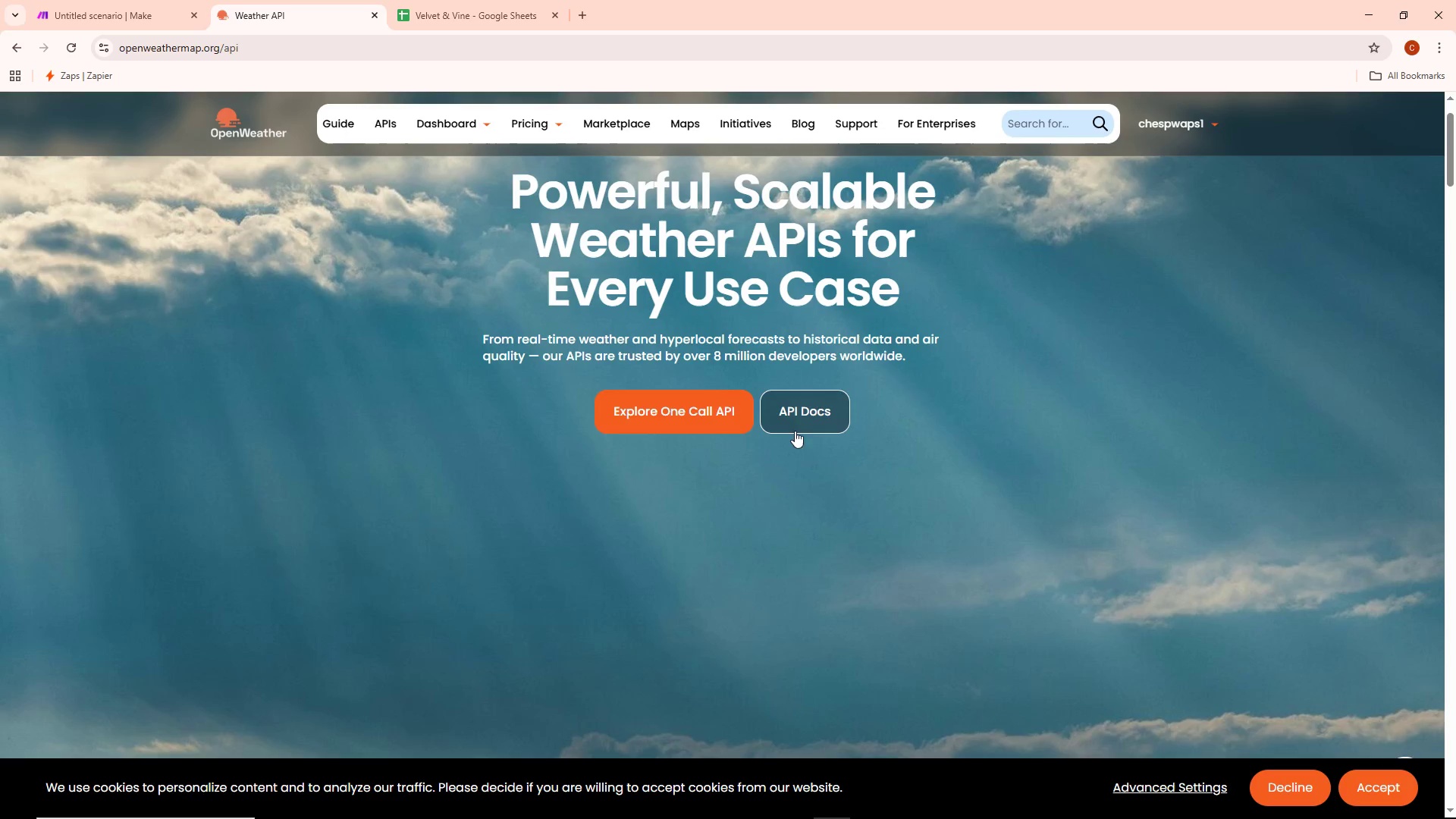 
left_click([795, 418])
 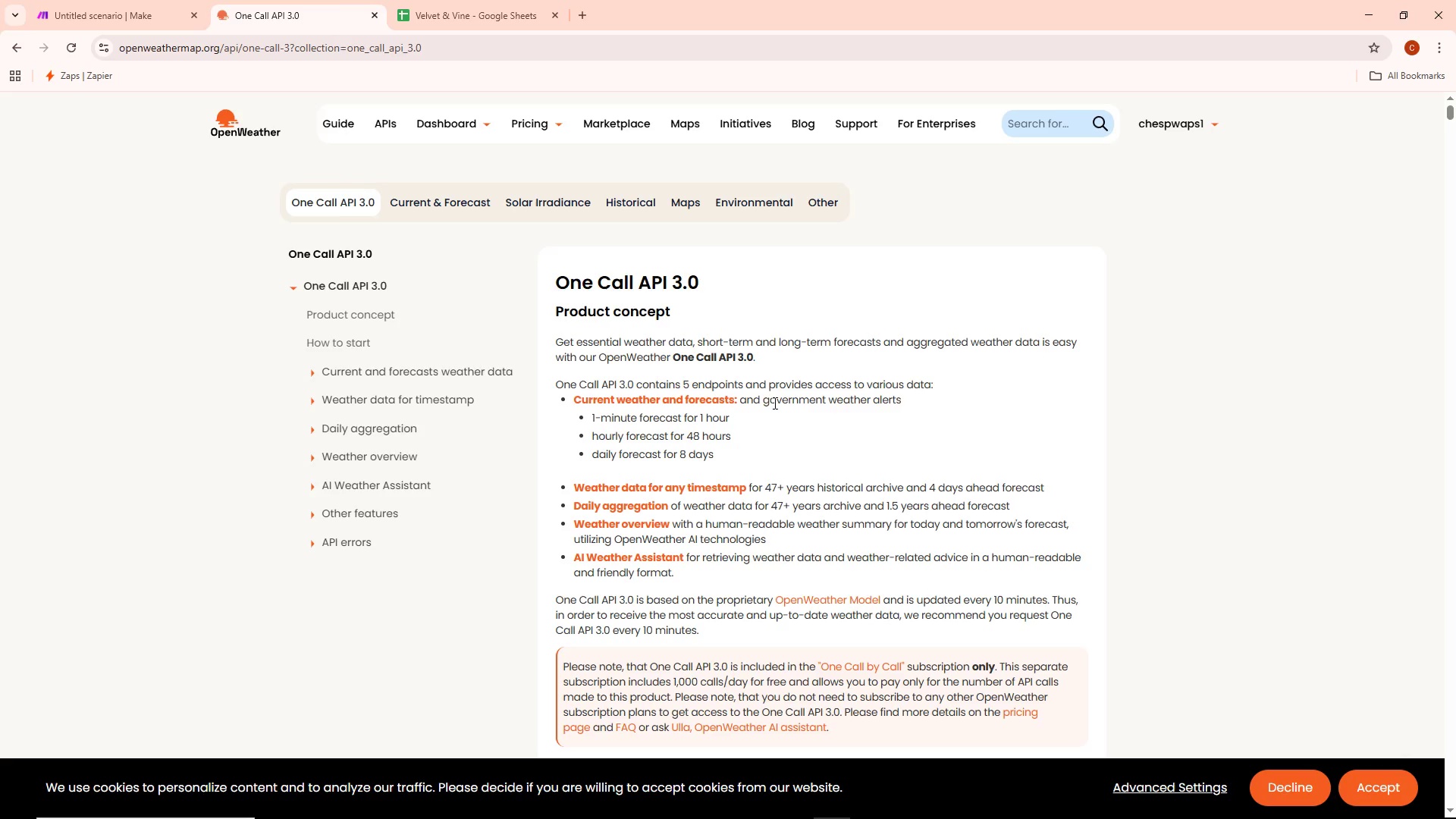 
wait(16.17)
 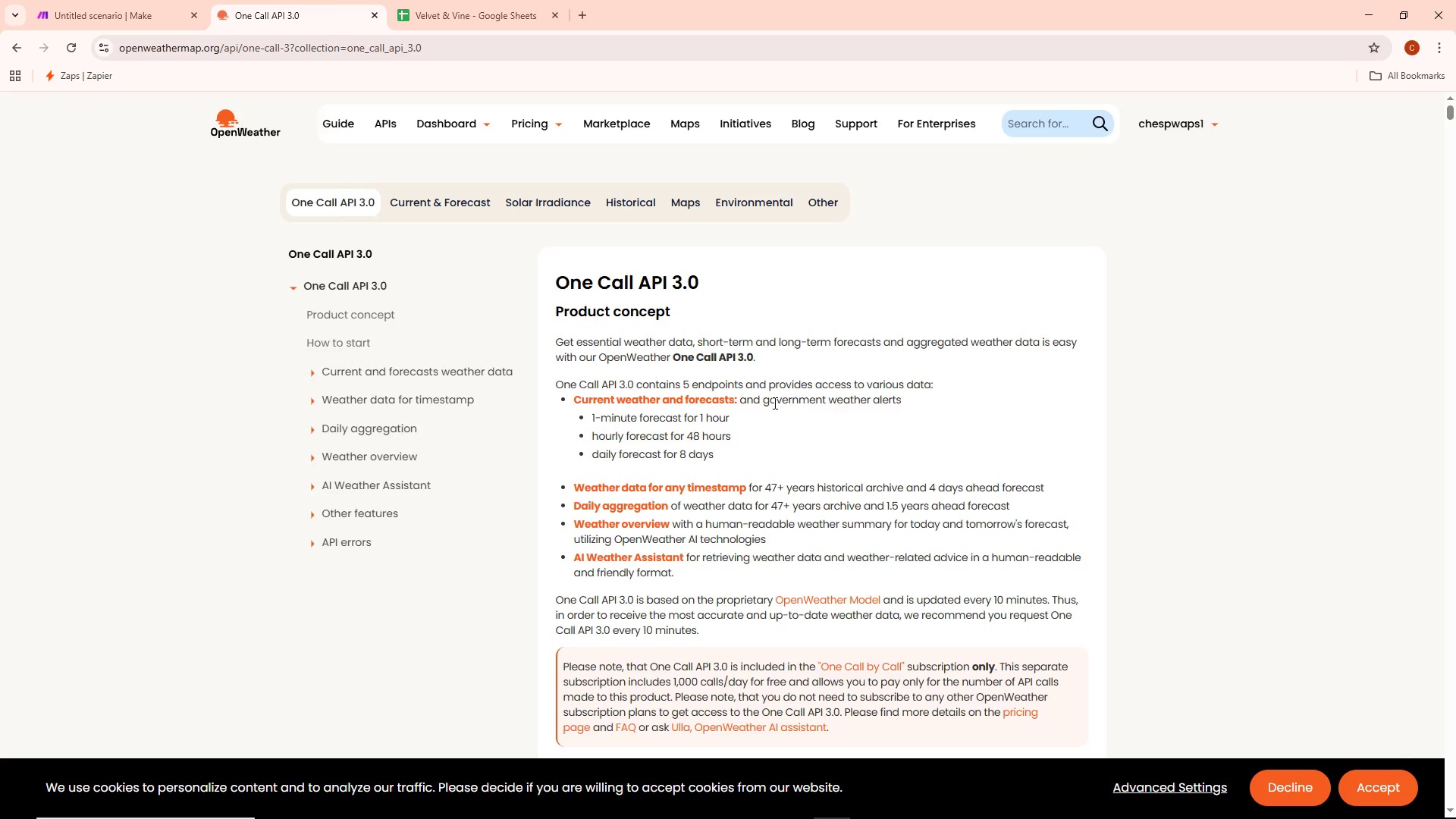 
scroll: coordinate [607, 413], scroll_direction: down, amount: 1.0
 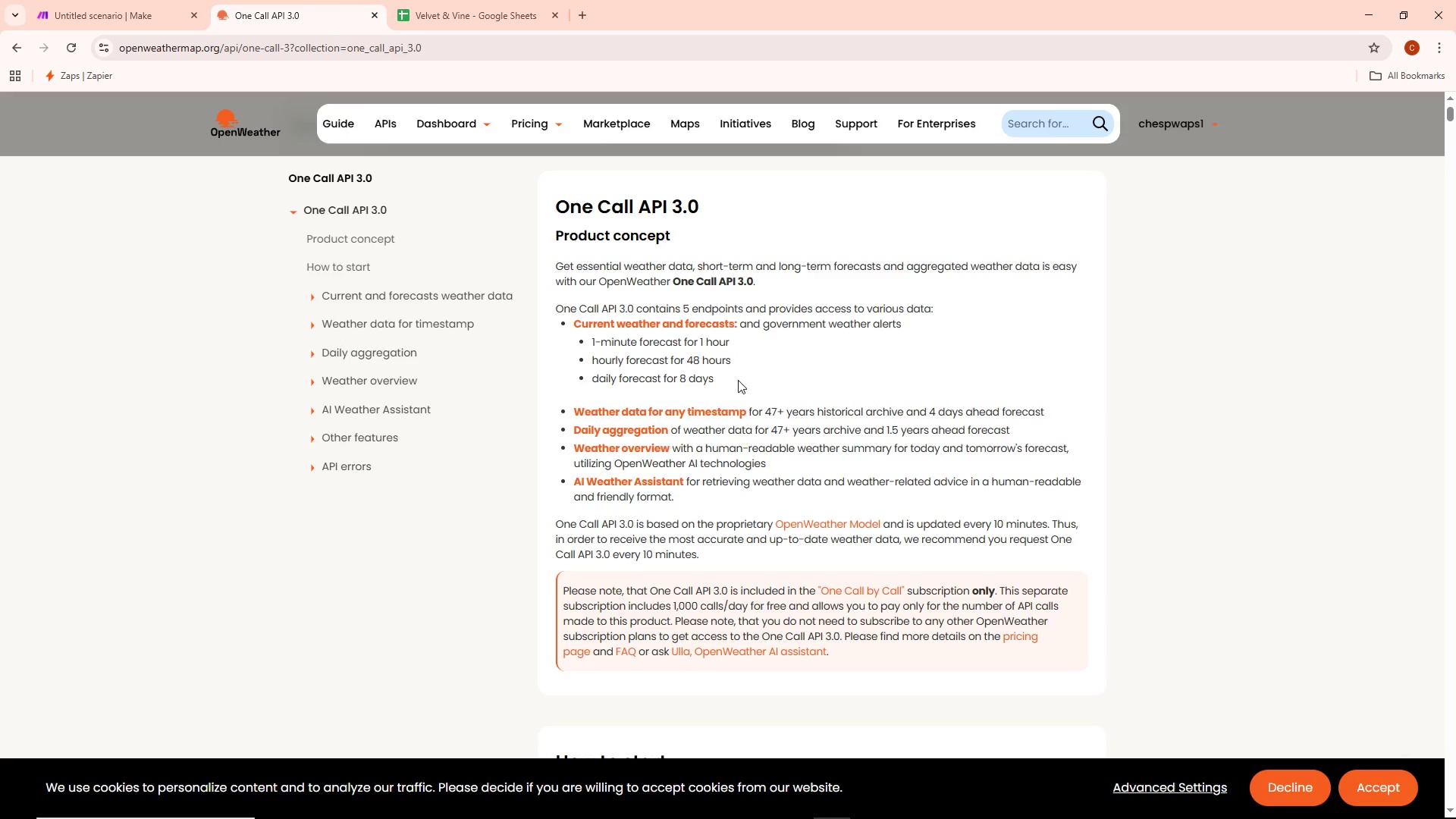 
wait(27.26)
 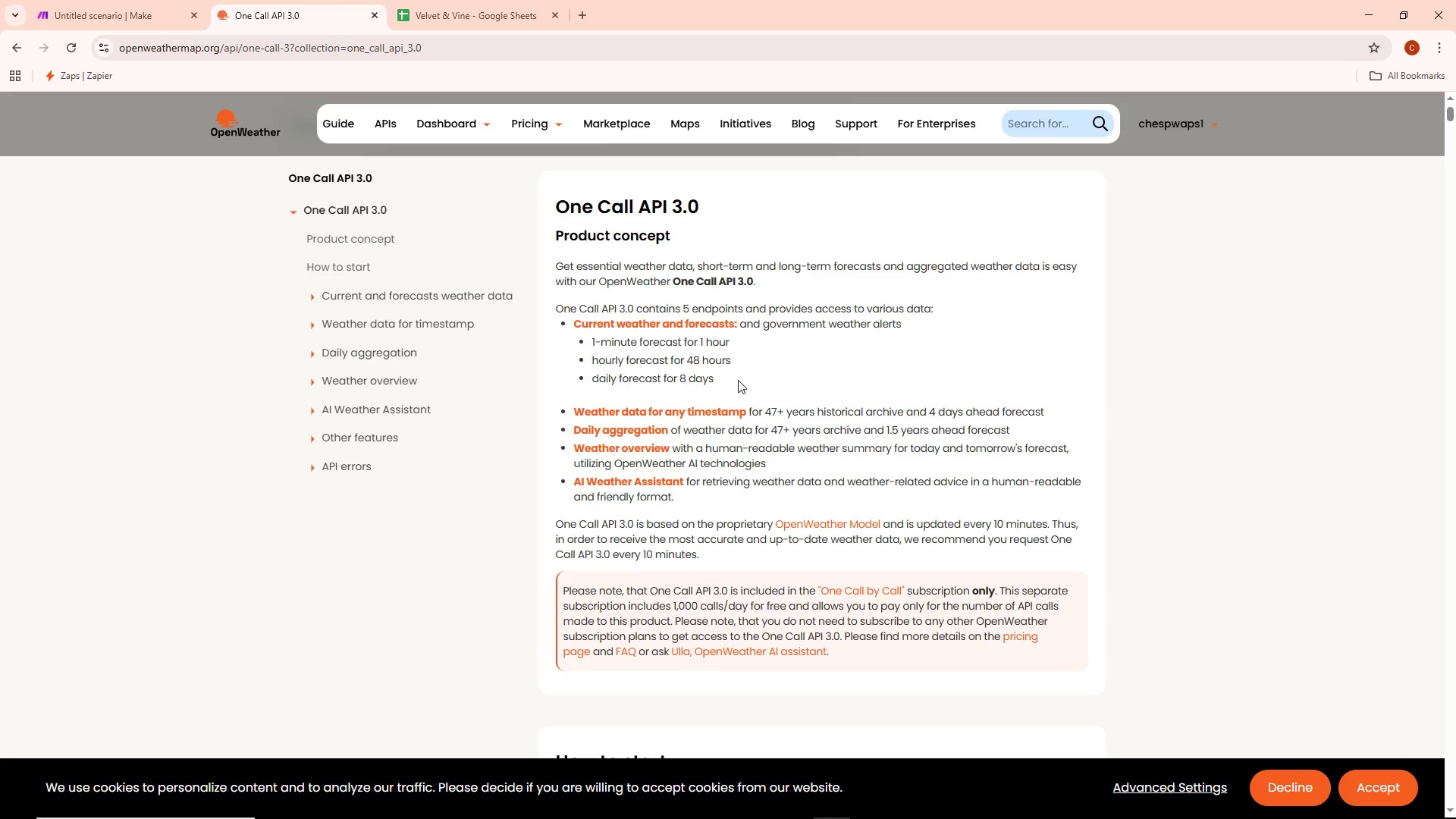 
scroll: coordinate [739, 370], scroll_direction: down, amount: 1.0
 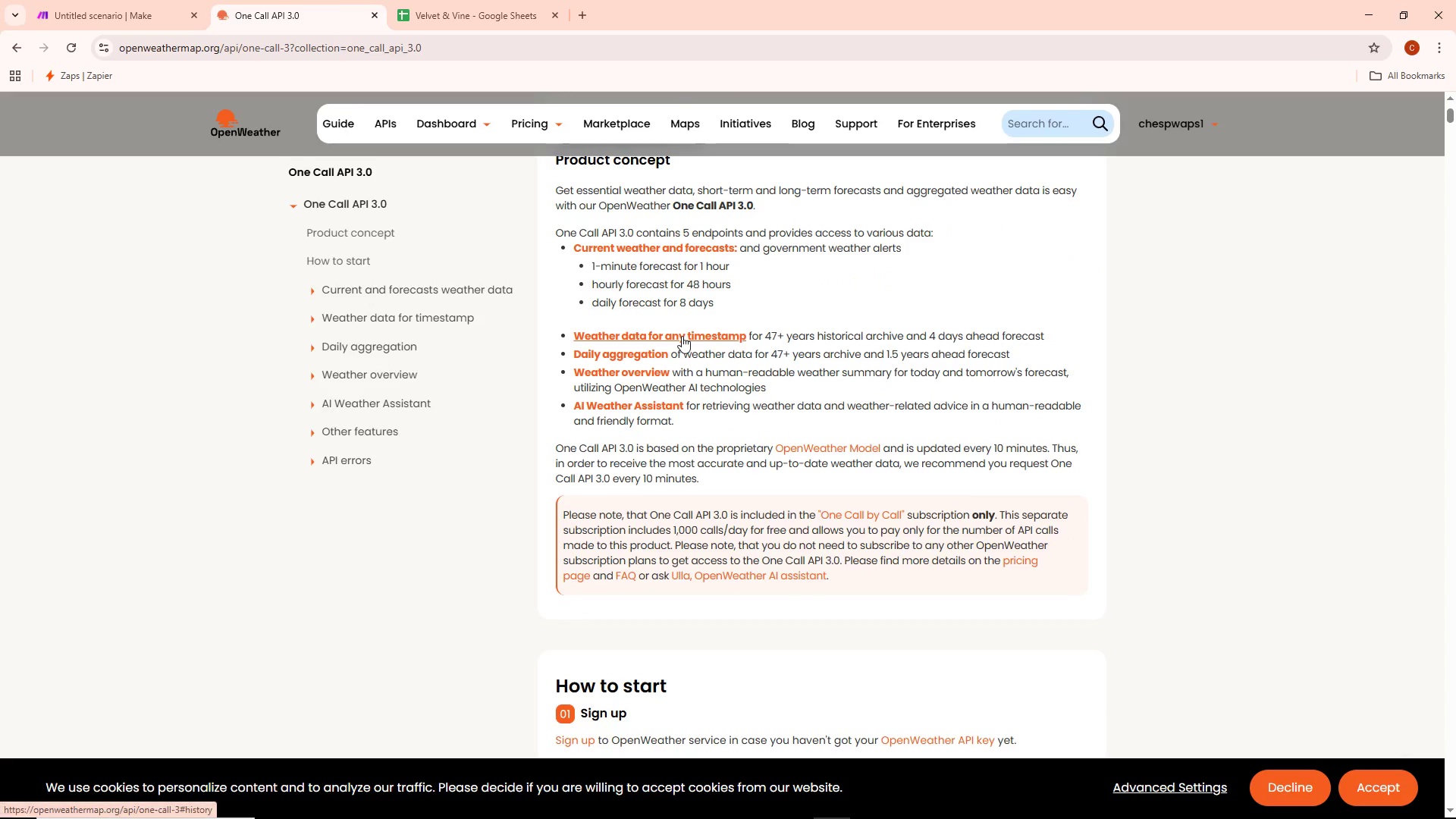 
wait(7.99)
 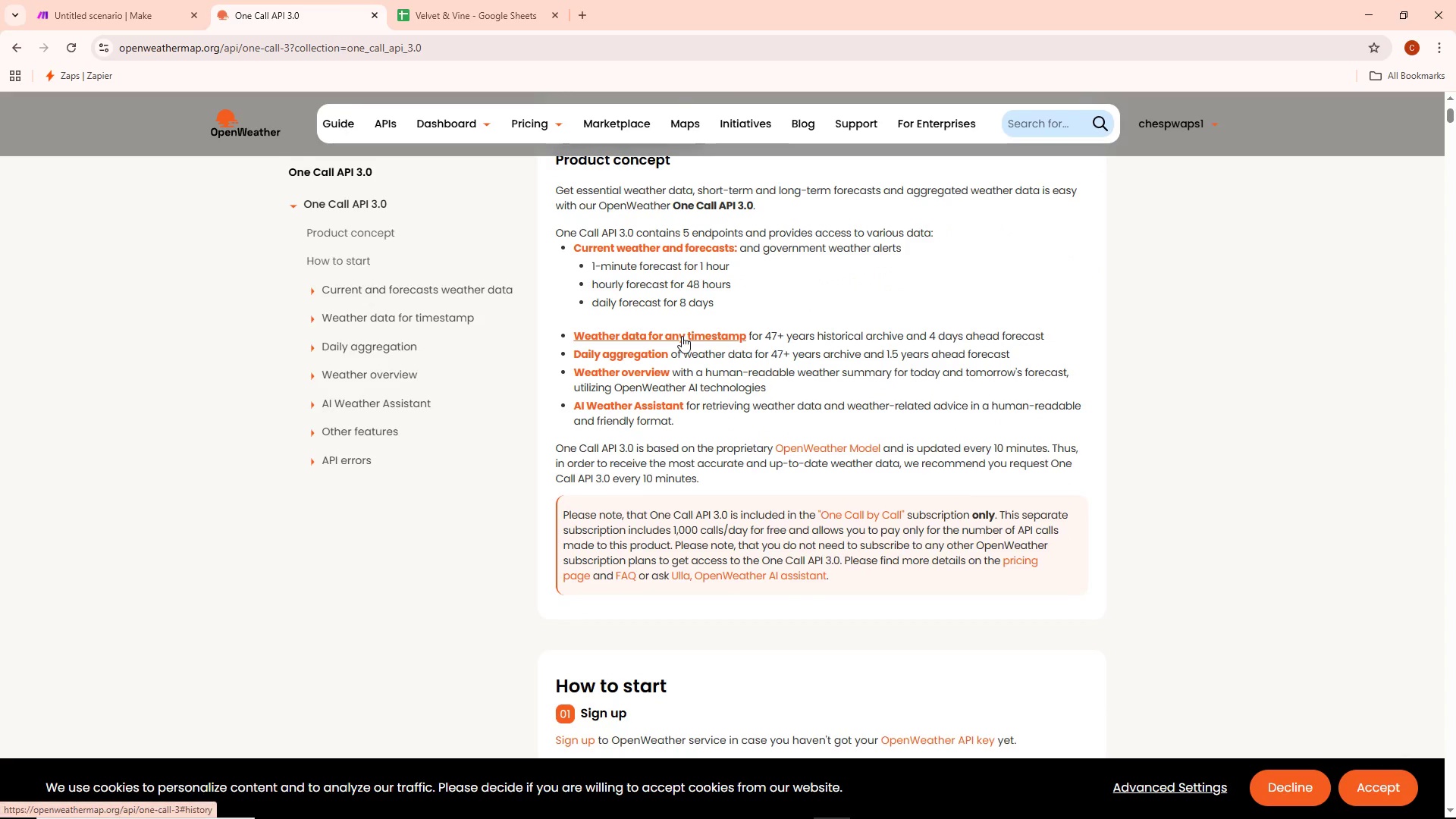 
scroll: coordinate [847, 373], scroll_direction: down, amount: 11.0
 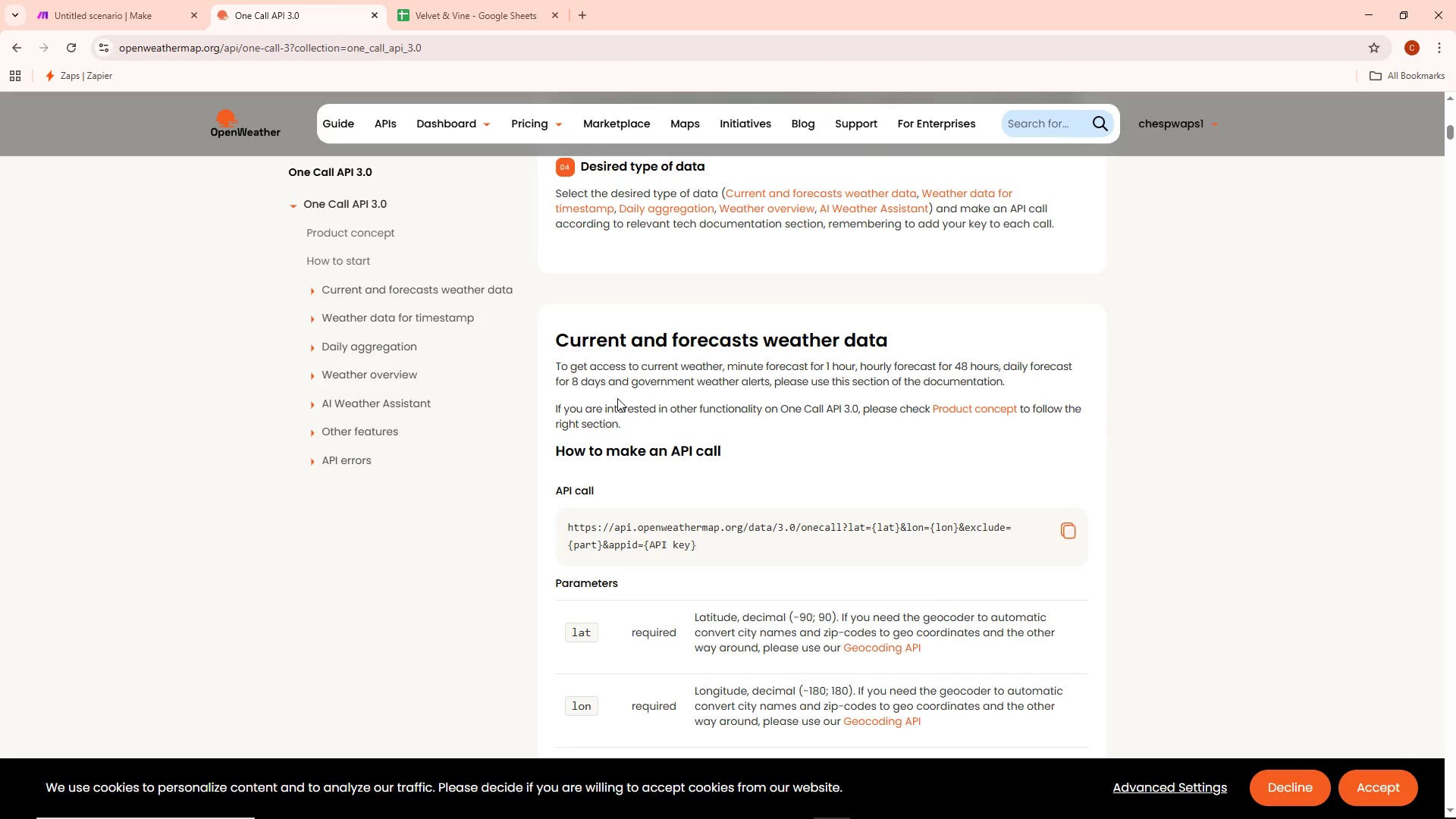 
wait(23.69)
 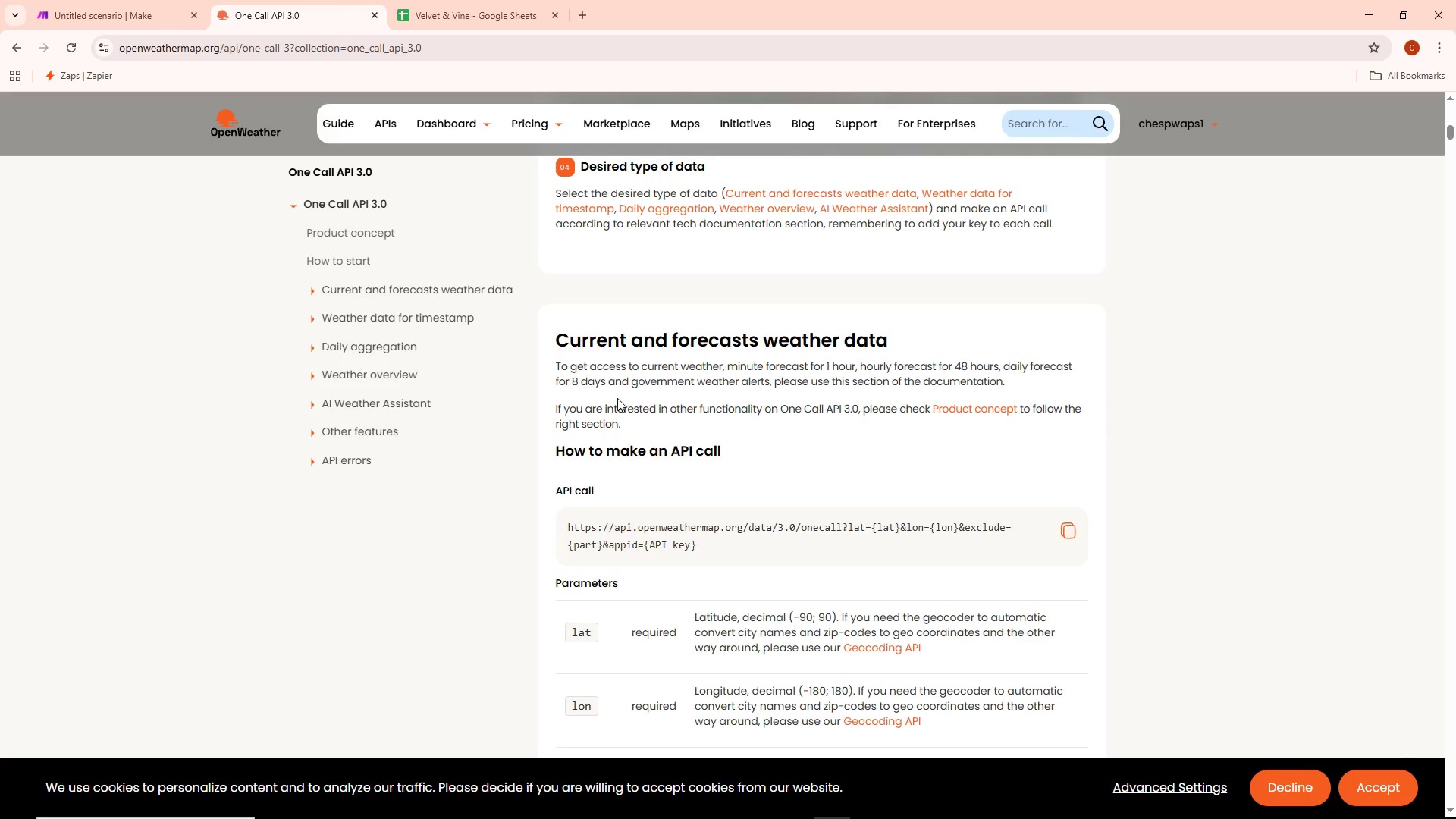 
scroll: coordinate [846, 403], scroll_direction: down, amount: 2.0
 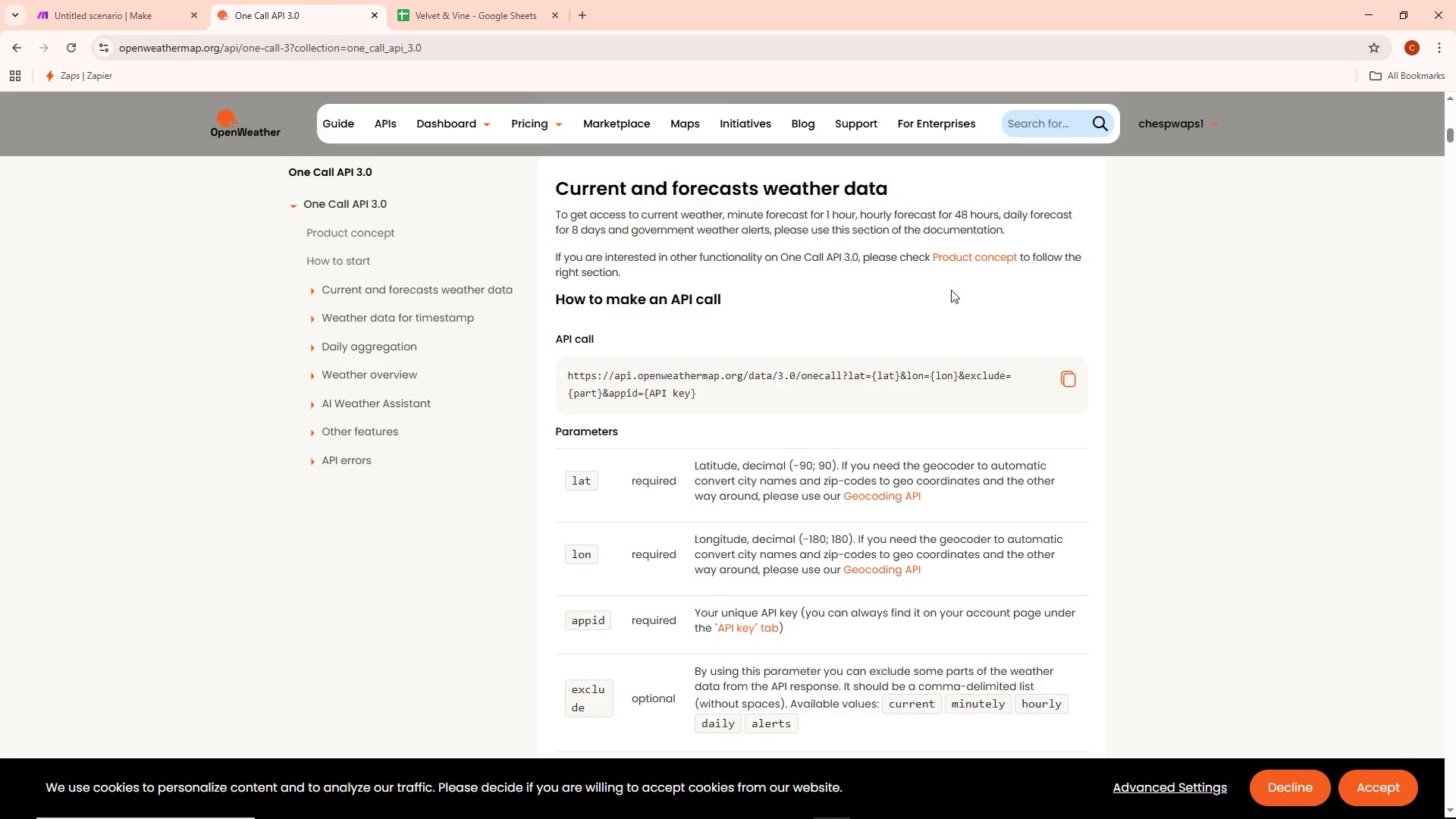 
wait(14.16)
 